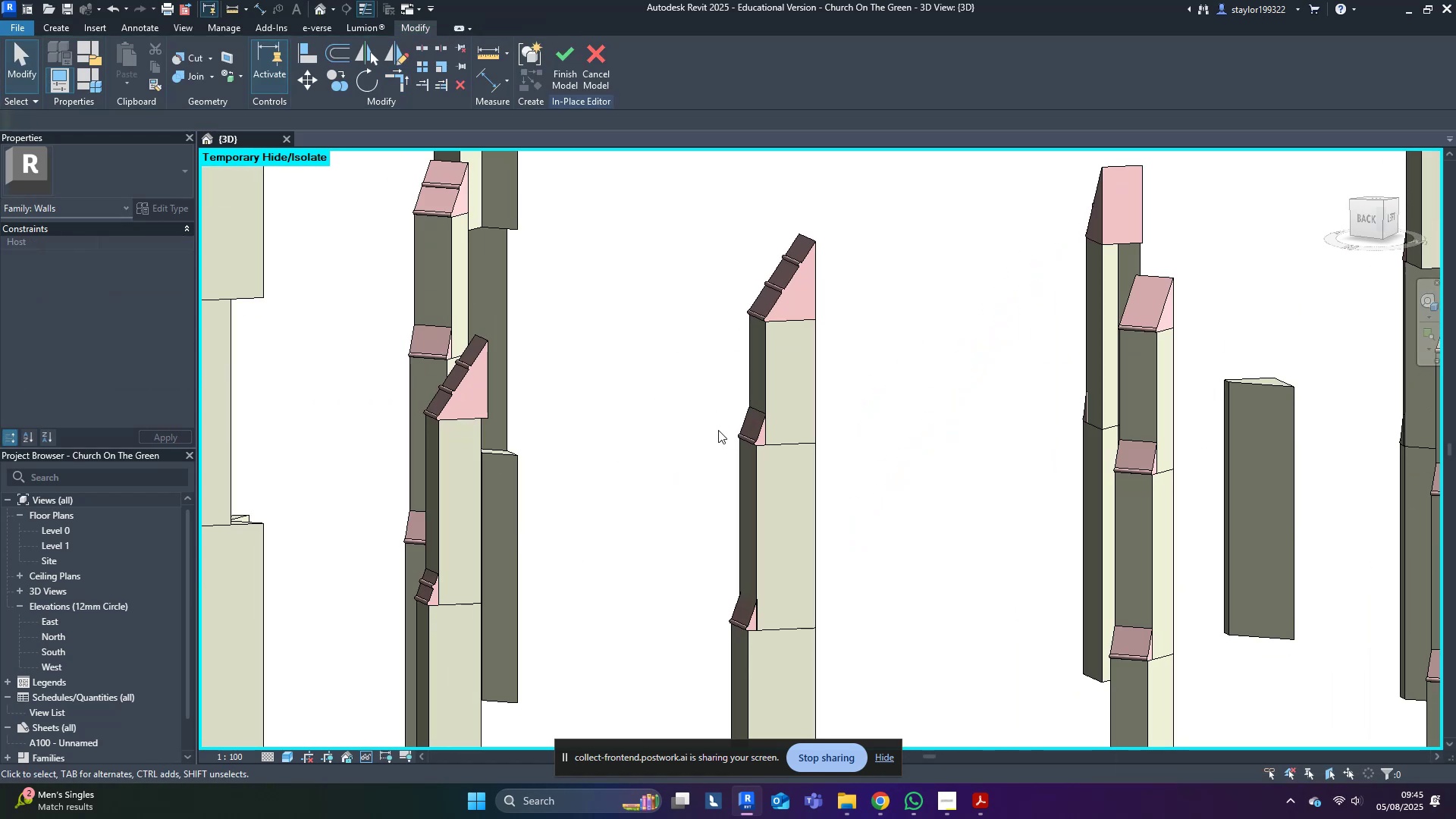 
scroll: coordinate [799, 423], scroll_direction: up, amount: 10.0
 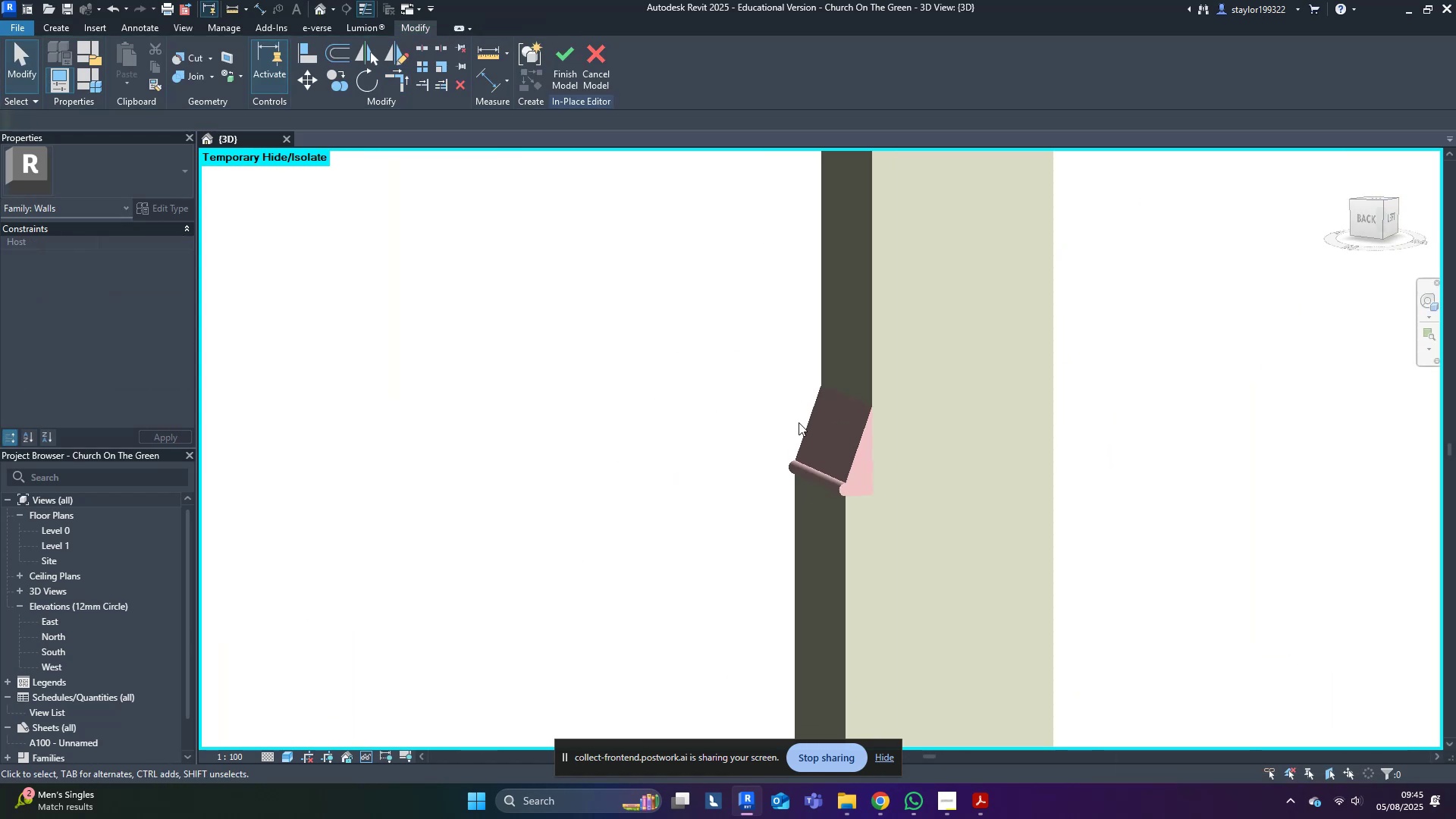 
type(al)
 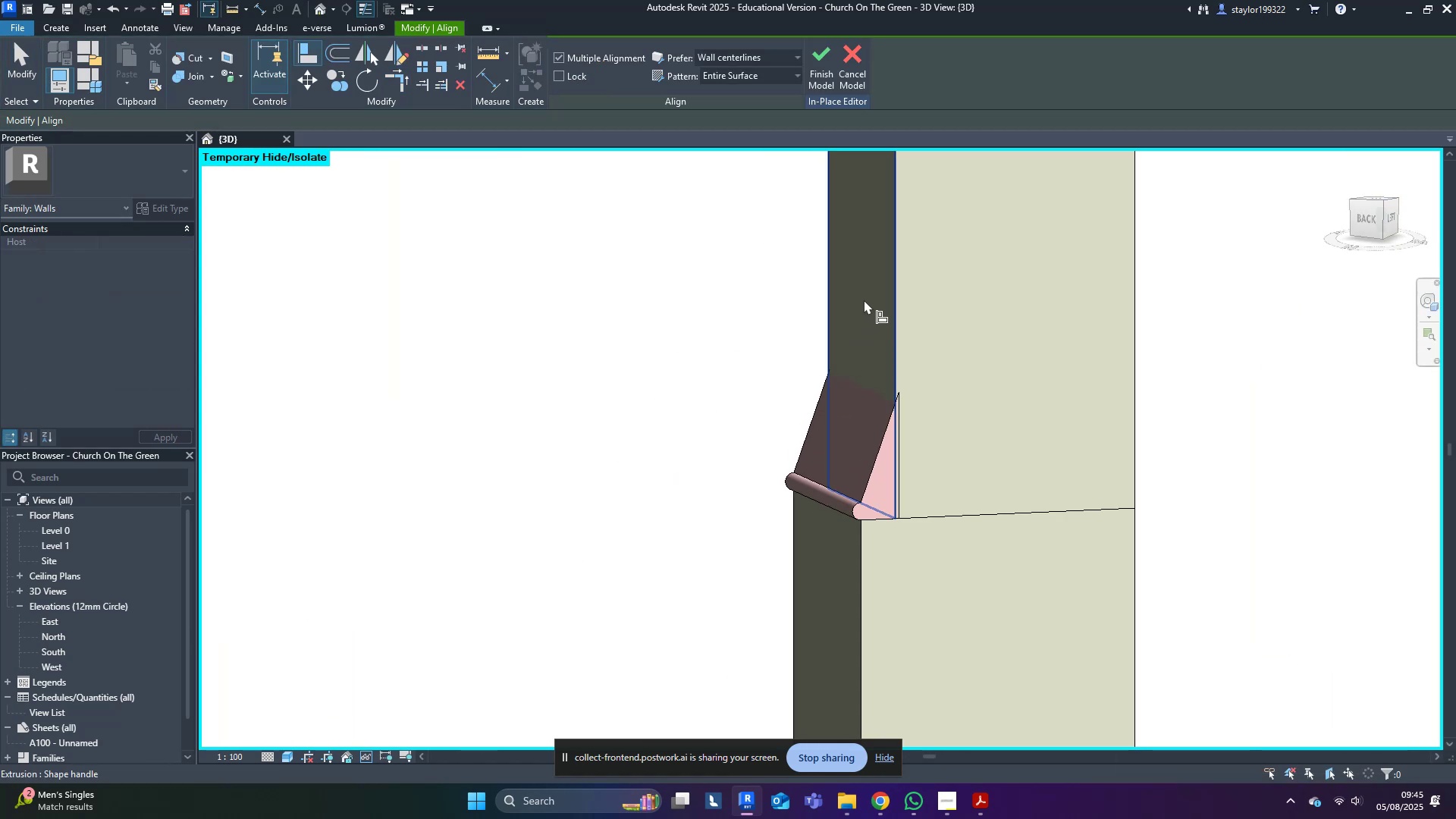 
left_click([877, 278])
 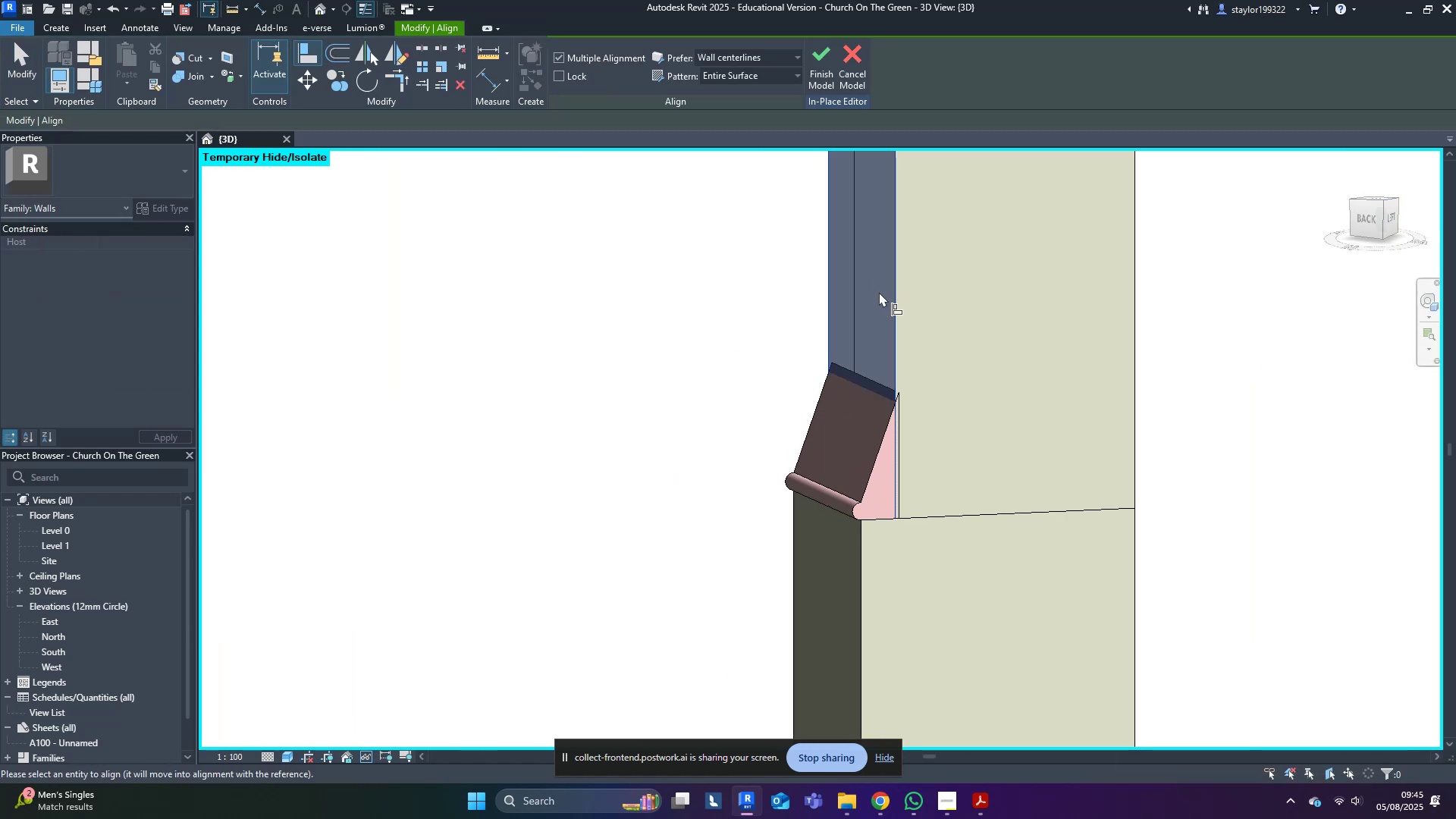 
scroll: coordinate [902, 450], scroll_direction: up, amount: 3.0
 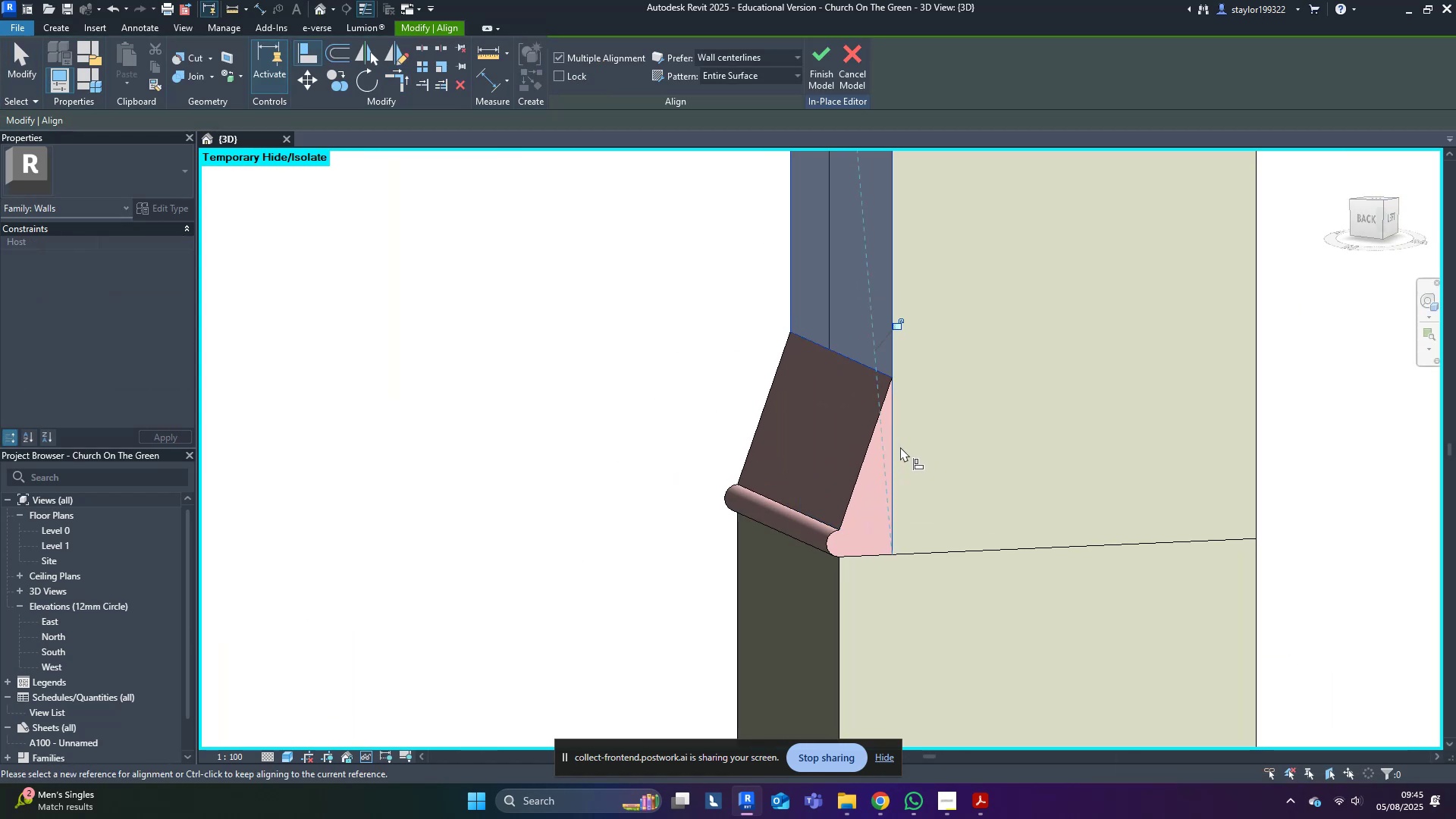 
key(Escape)
 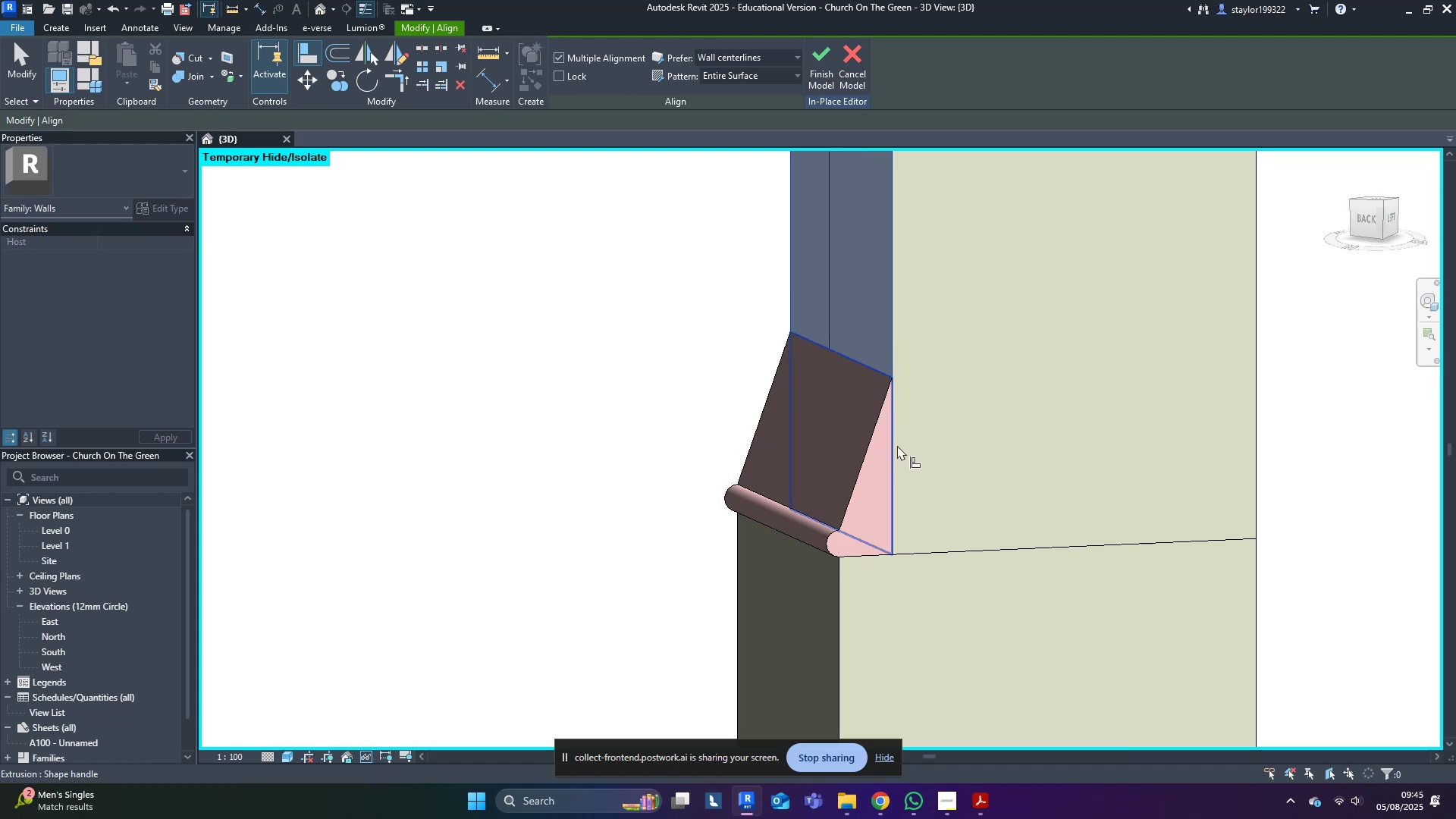 
key(Escape)
 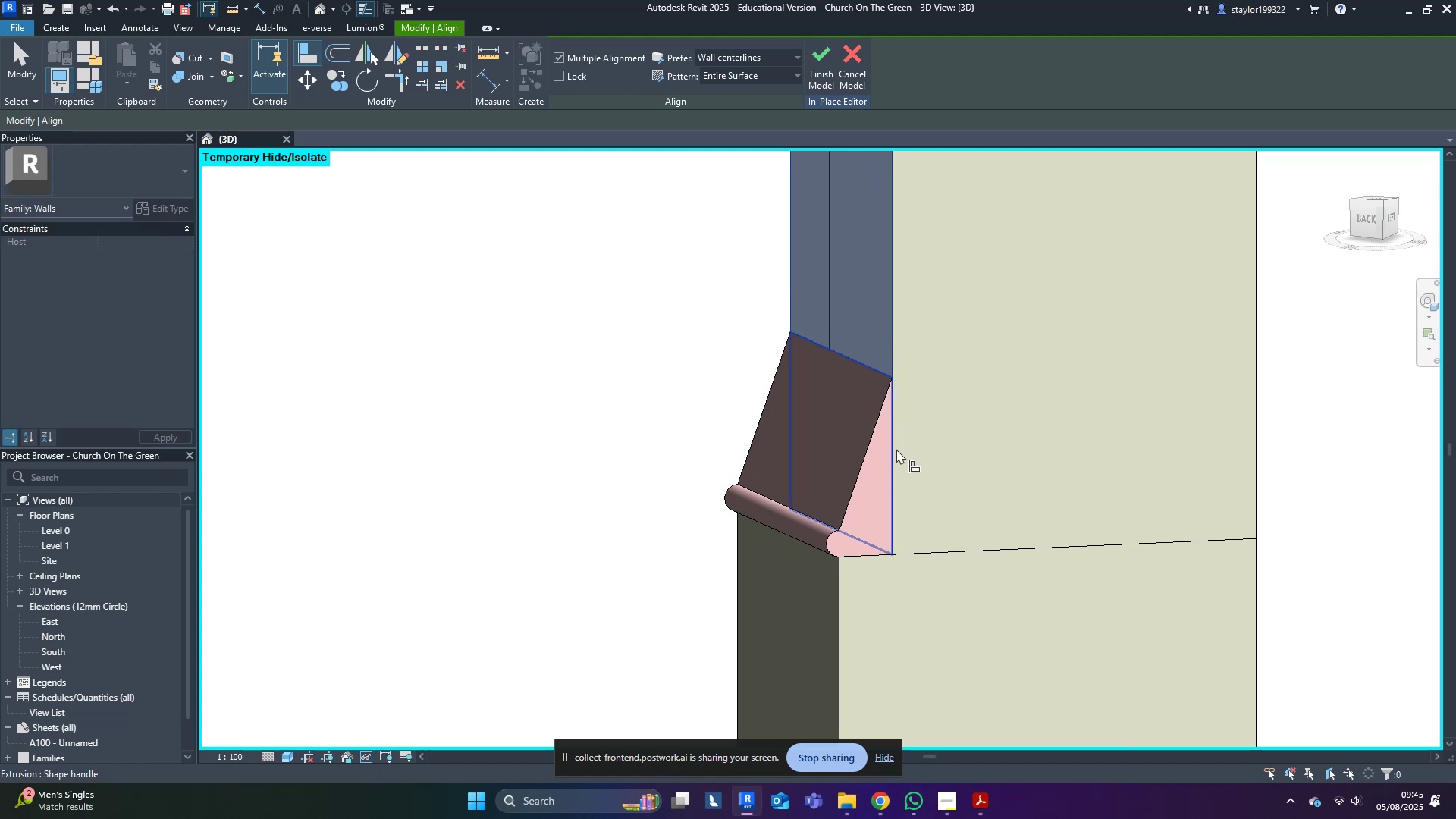 
scroll: coordinate [962, 519], scroll_direction: down, amount: 16.0
 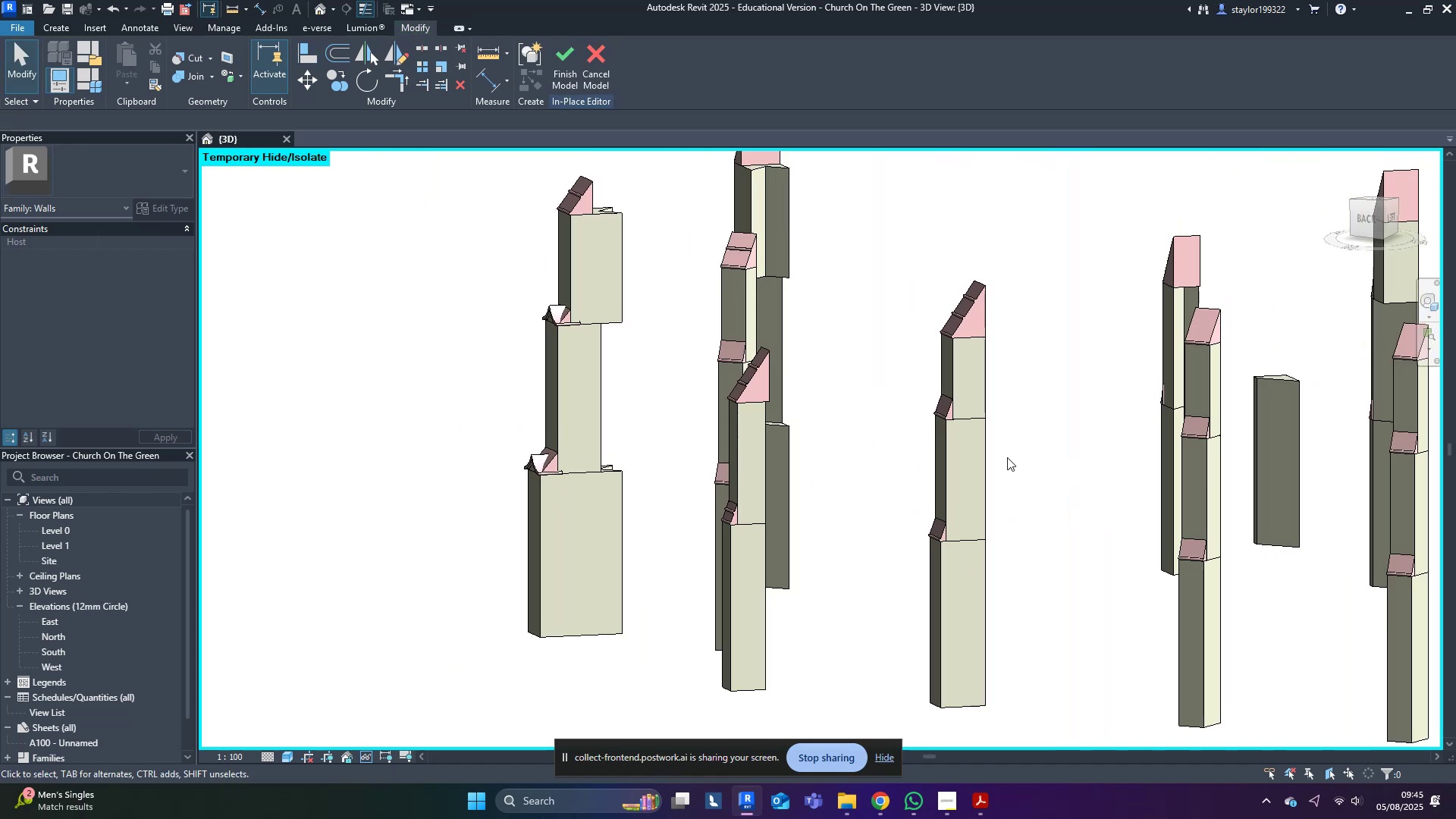 
key(Escape)
 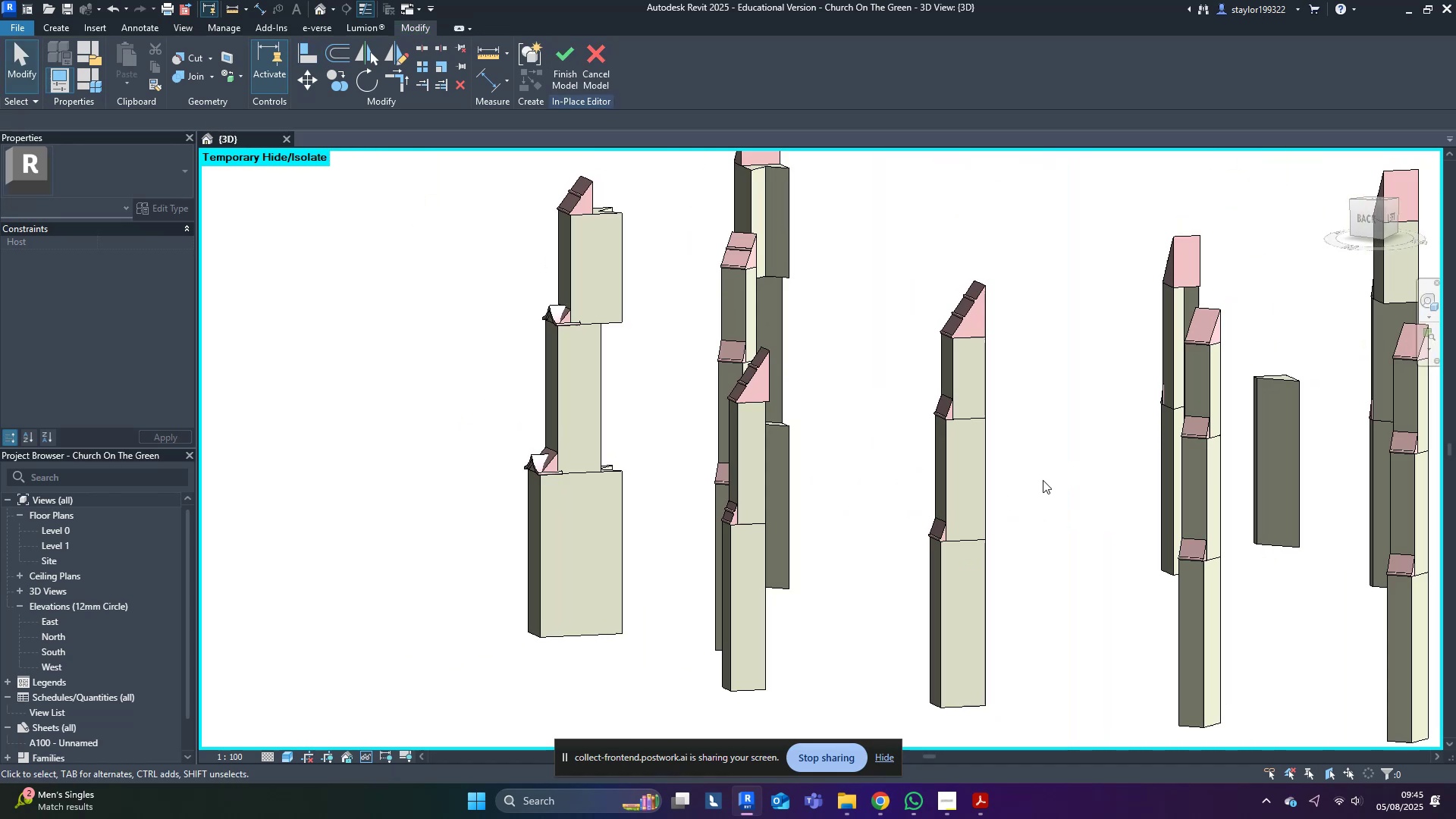 
scroll: coordinate [1100, 391], scroll_direction: up, amount: 8.0
 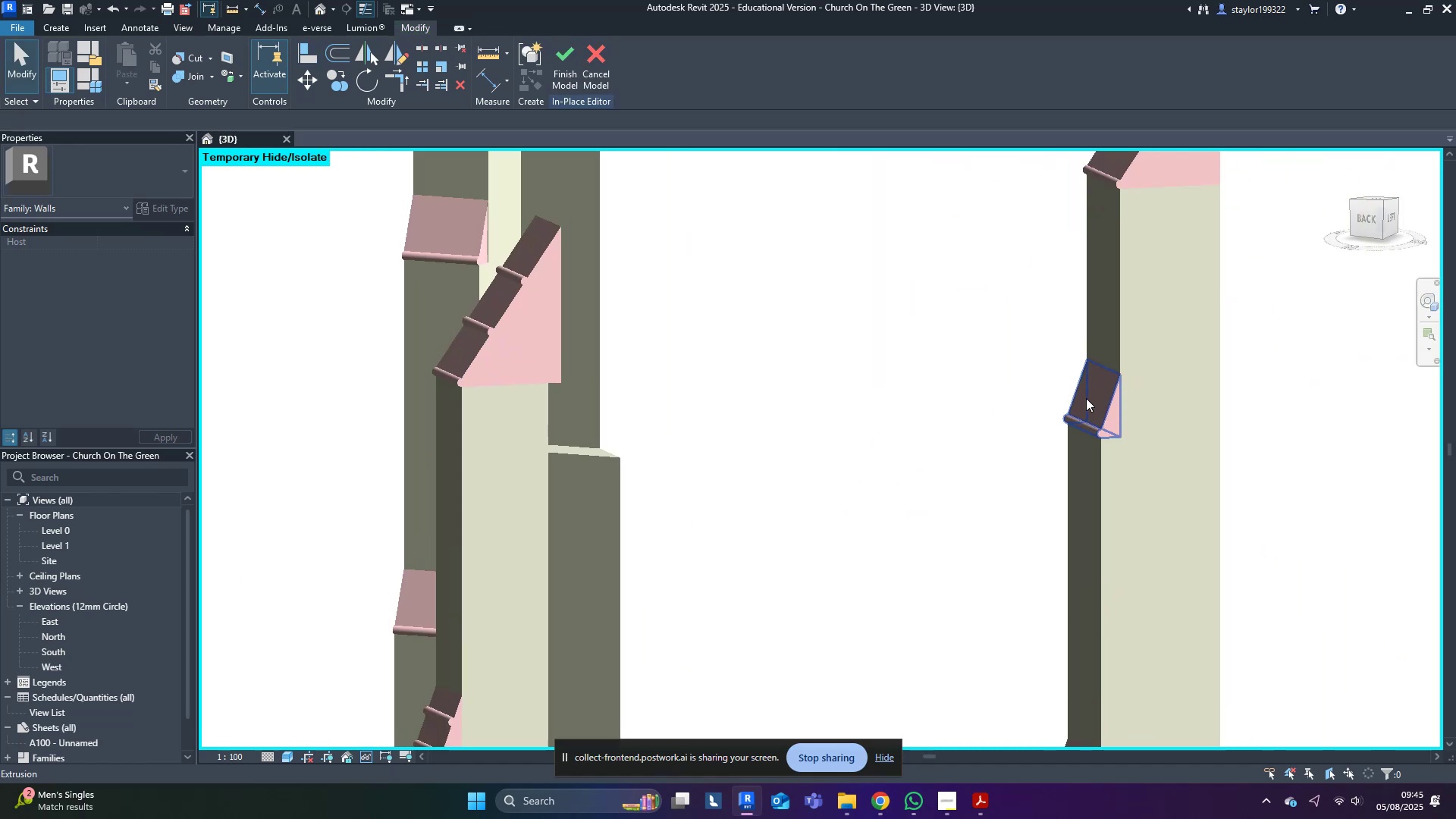 
left_click([1085, 399])
 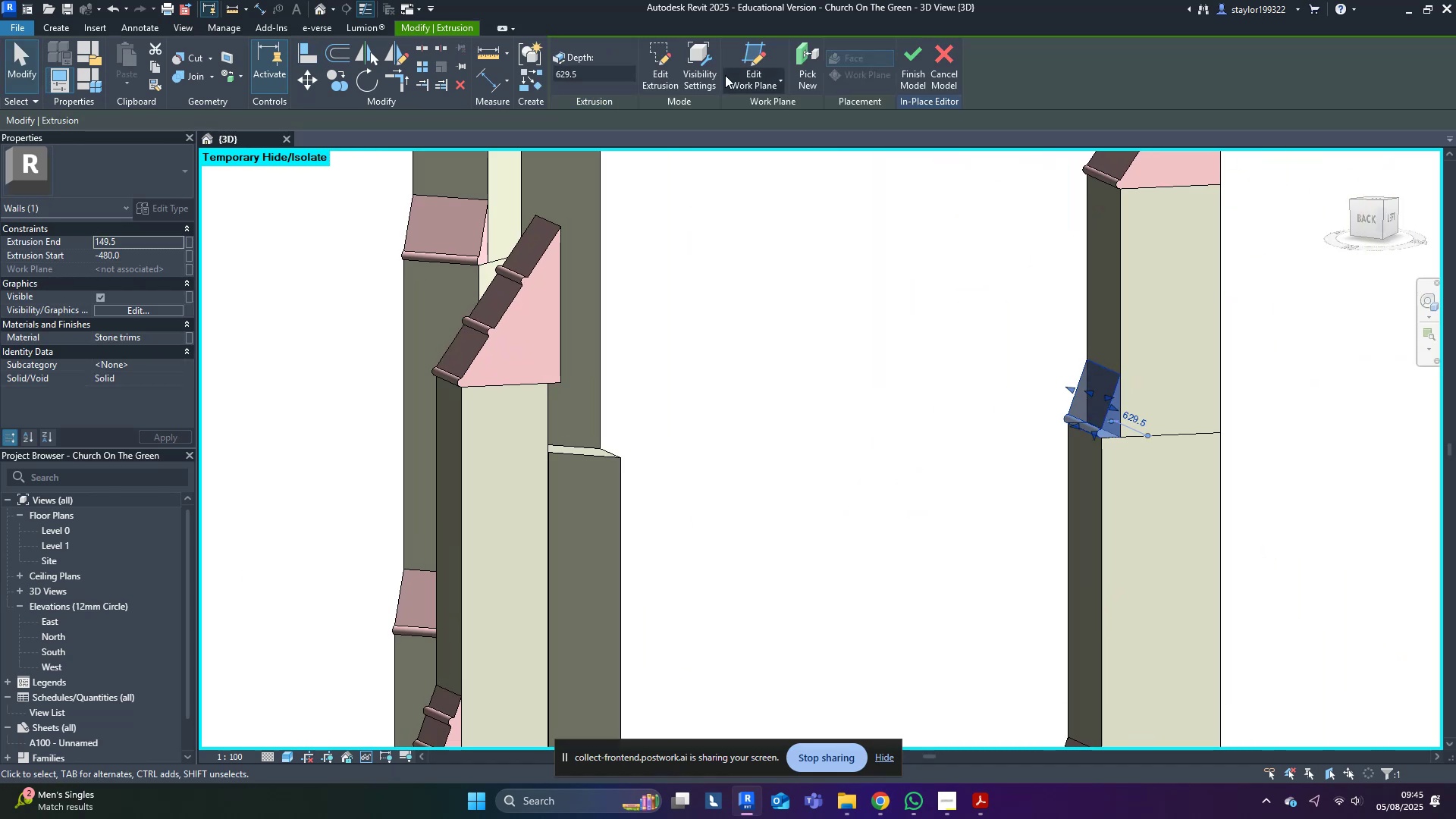 
left_click([667, 64])
 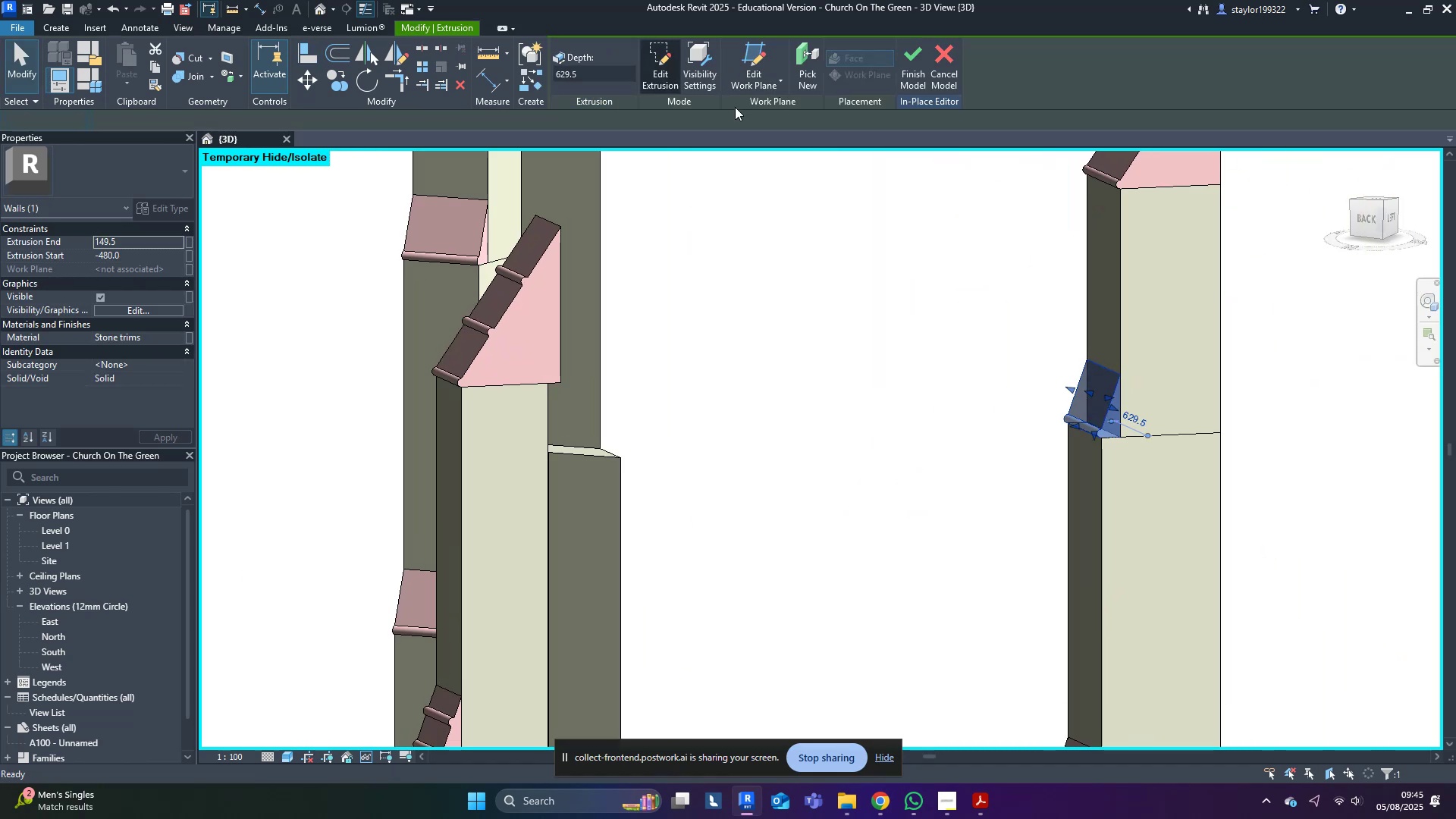 
scroll: coordinate [1166, 379], scroll_direction: up, amount: 6.0
 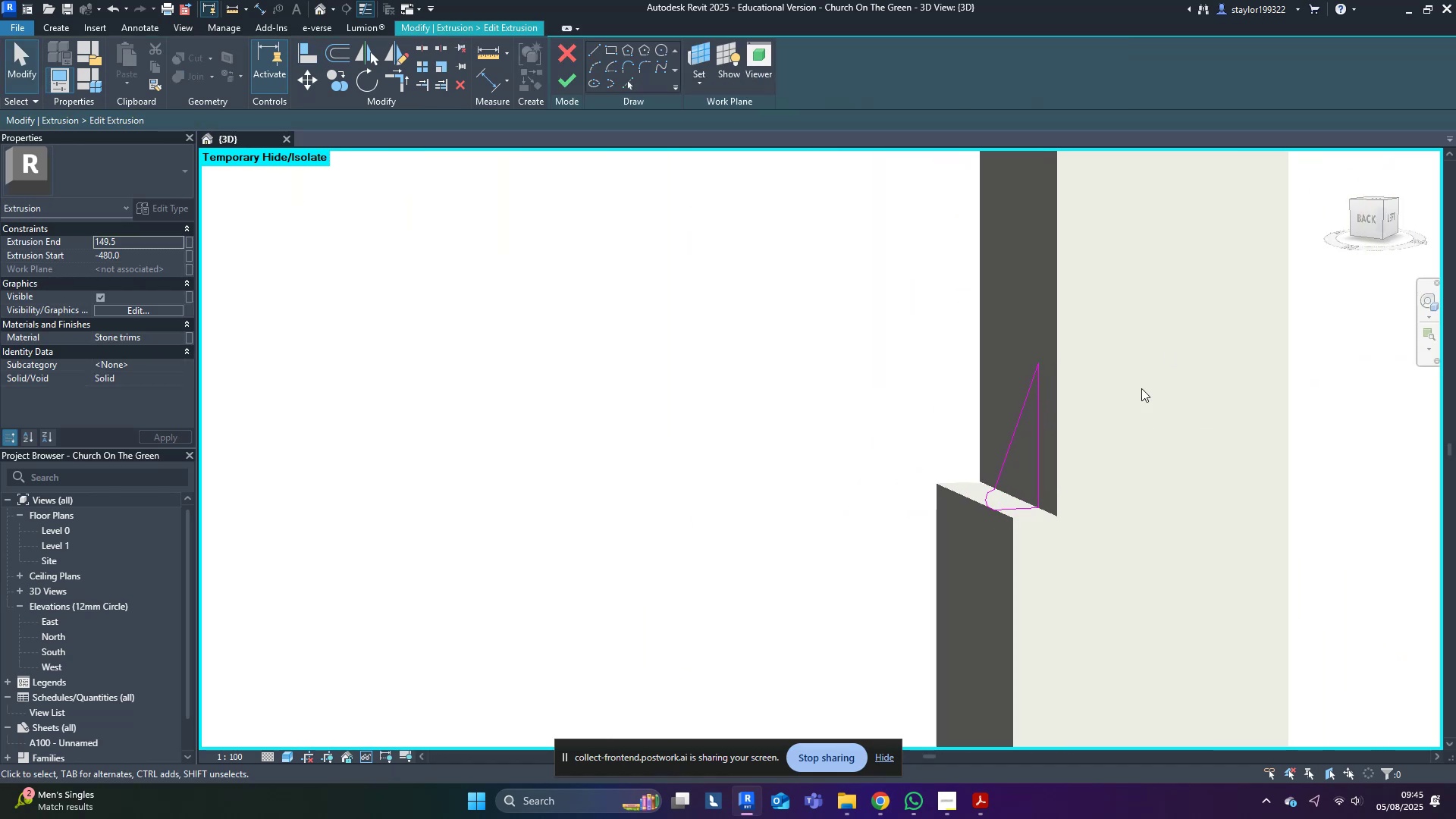 
left_click_drag(start_coordinate=[924, 413], to_coordinate=[1009, 527])
 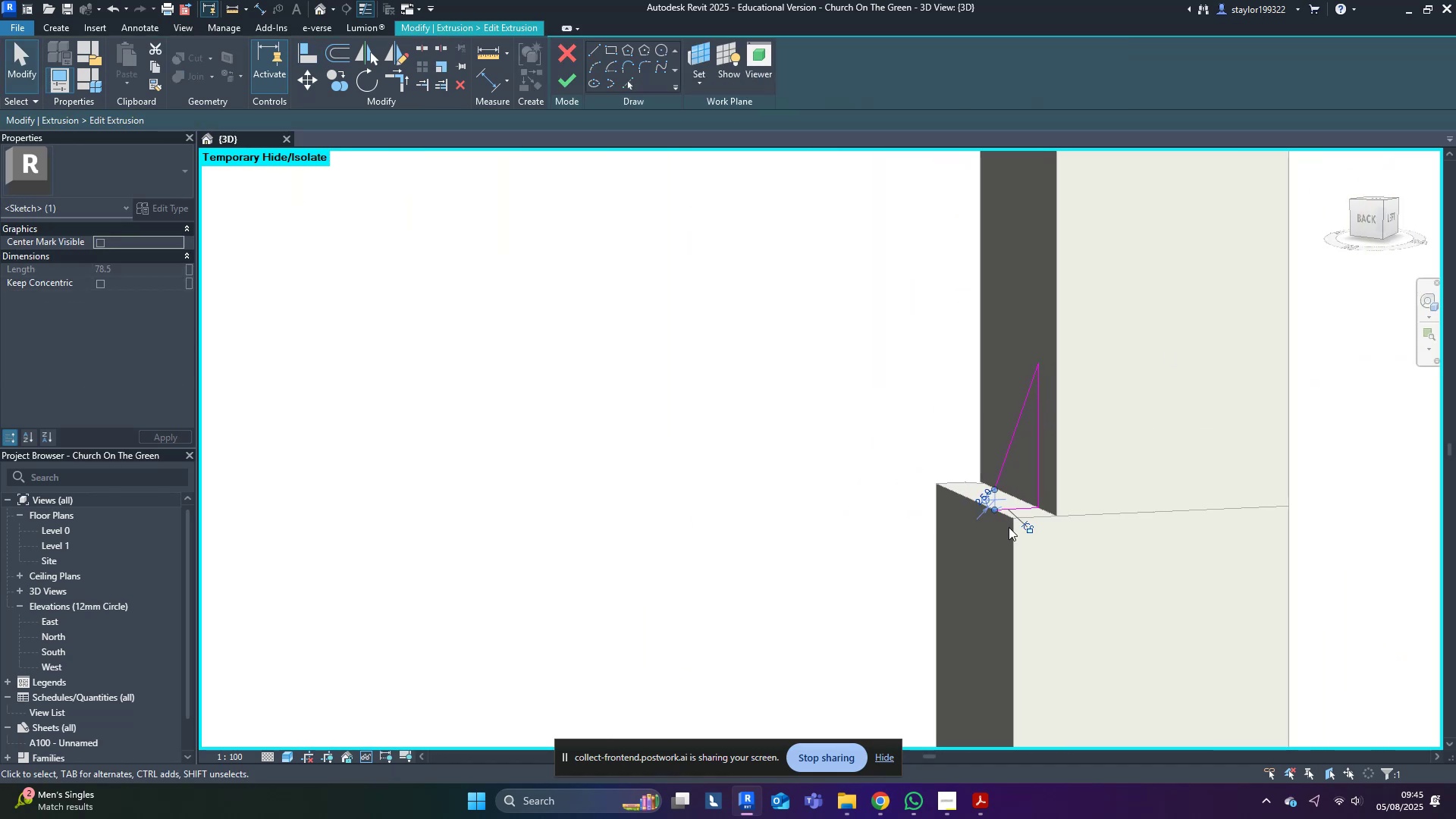 
type(mv)
 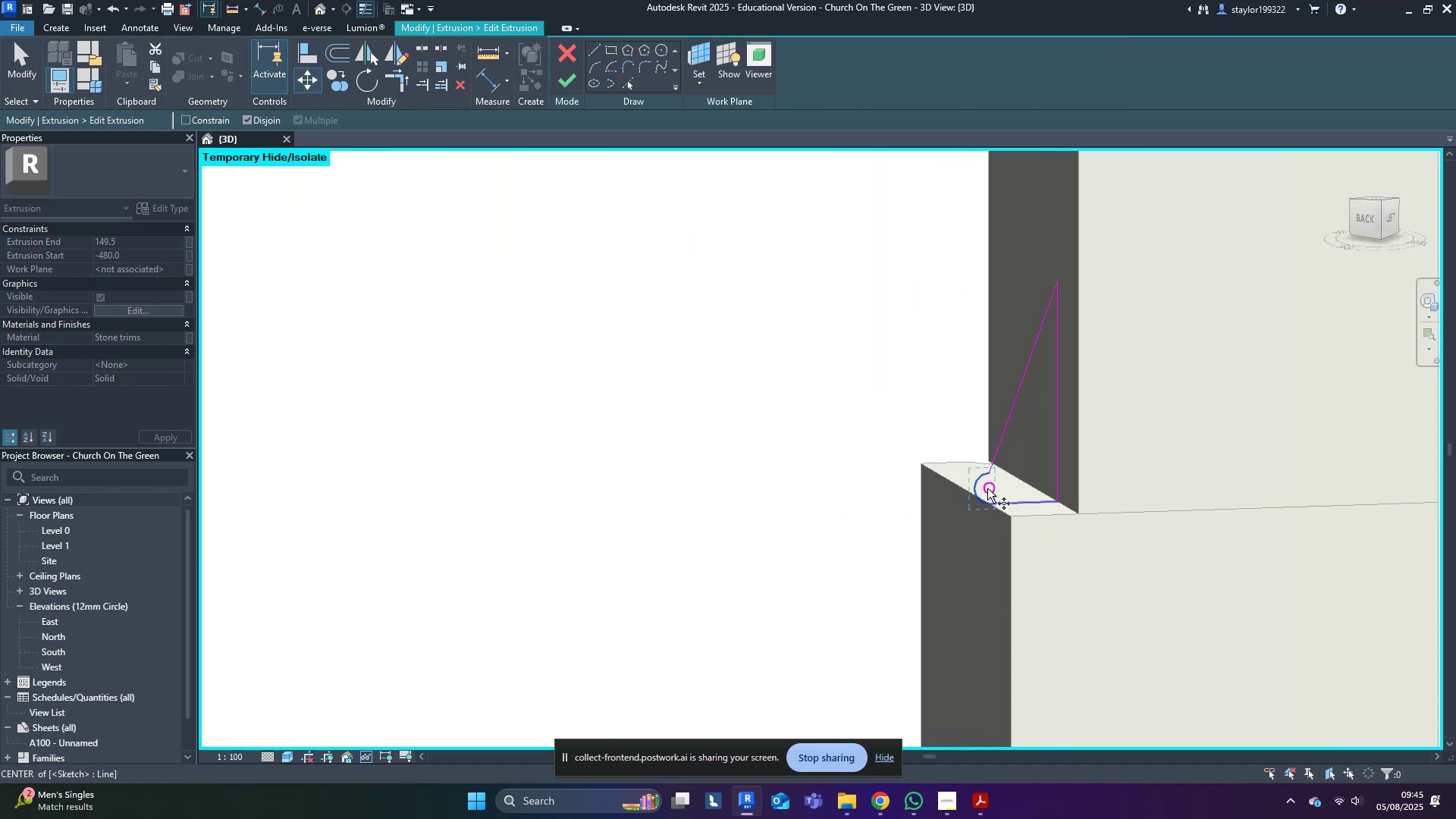 
scroll: coordinate [1006, 520], scroll_direction: up, amount: 3.0
 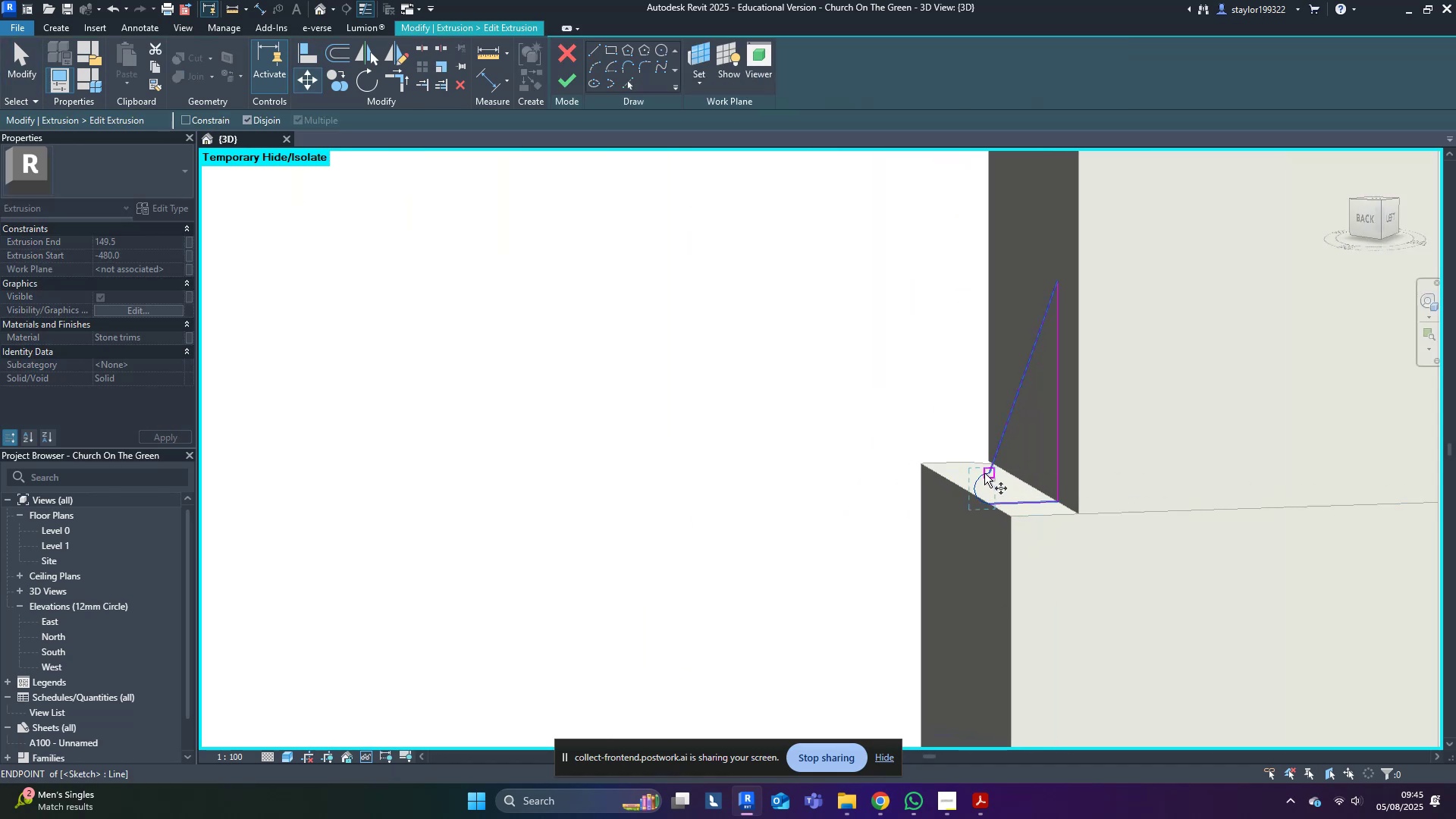 
left_click([987, 472])
 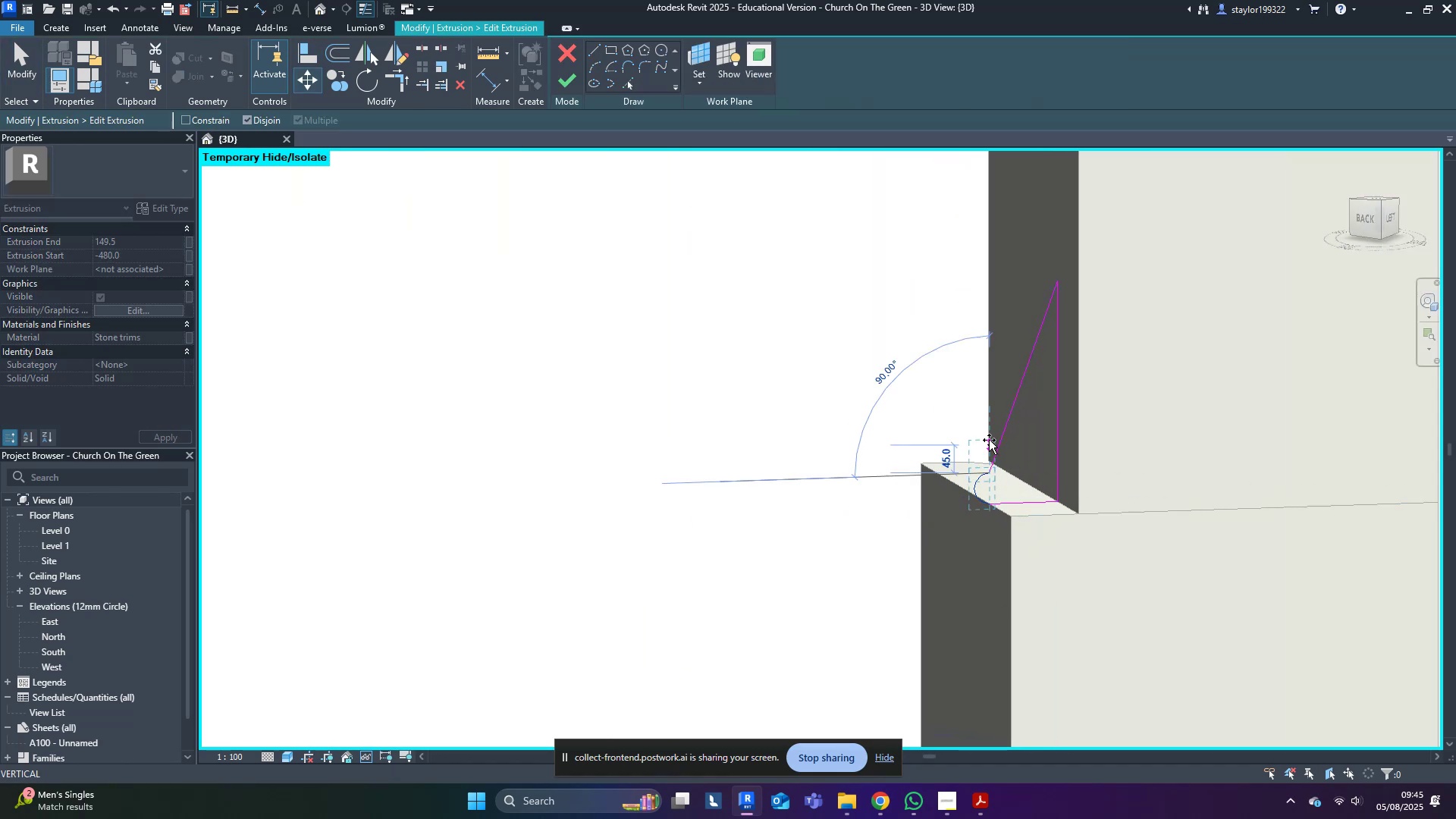 
hold_key(key=ControlLeft, duration=1.46)
left_click([1025, 377])
 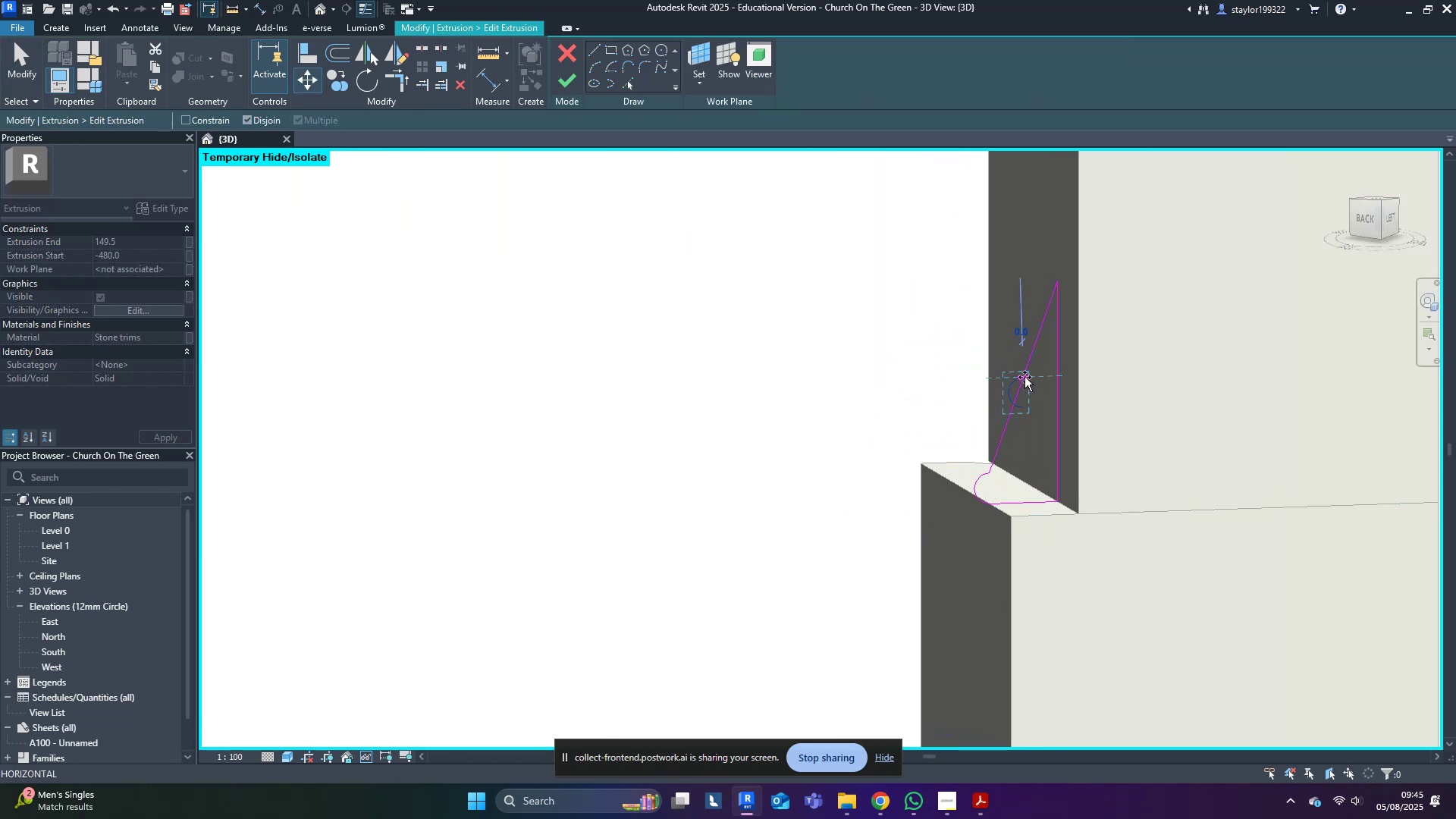 
key(Escape)
type(ro)
 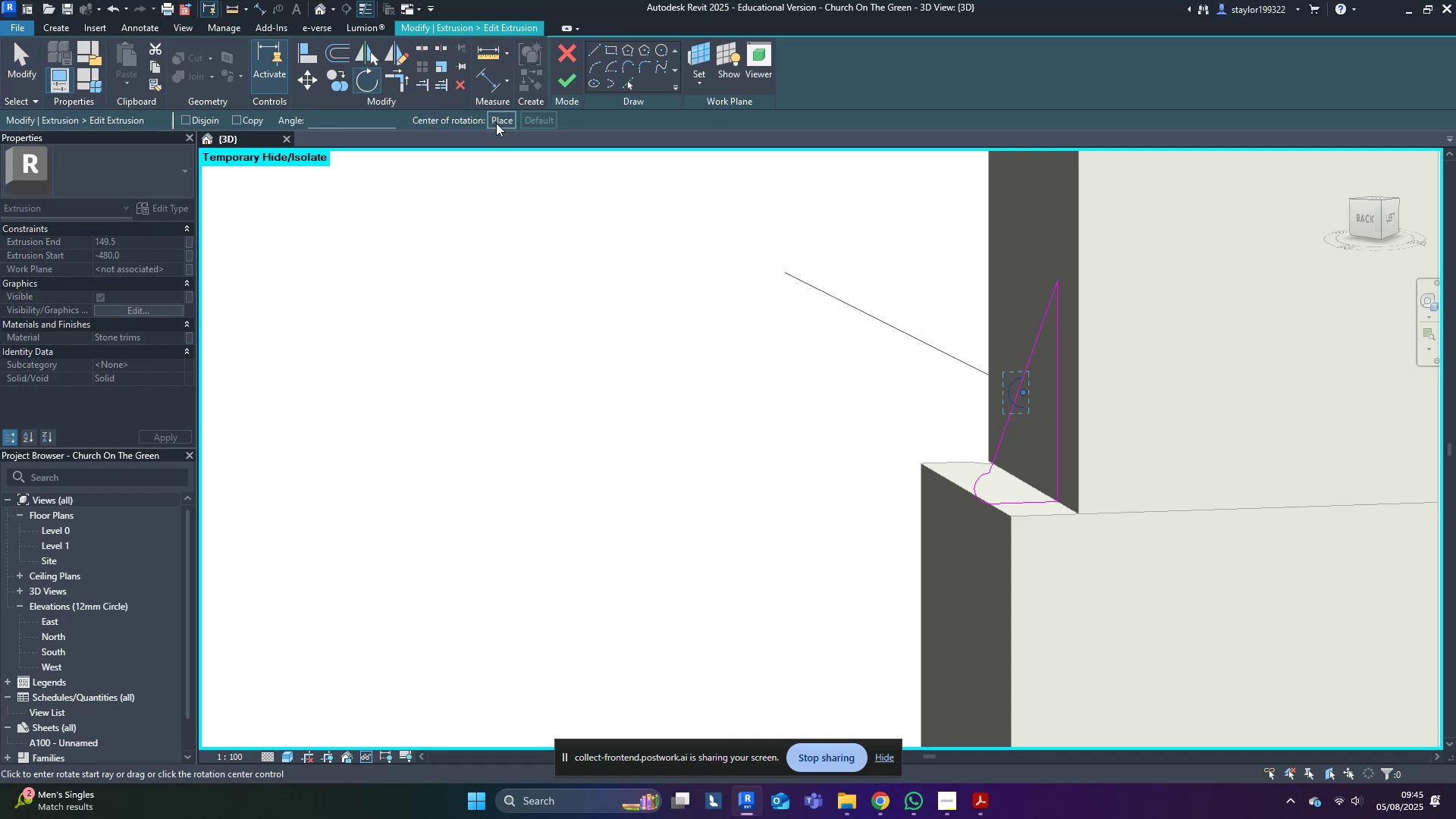 
left_click([504, 124])
 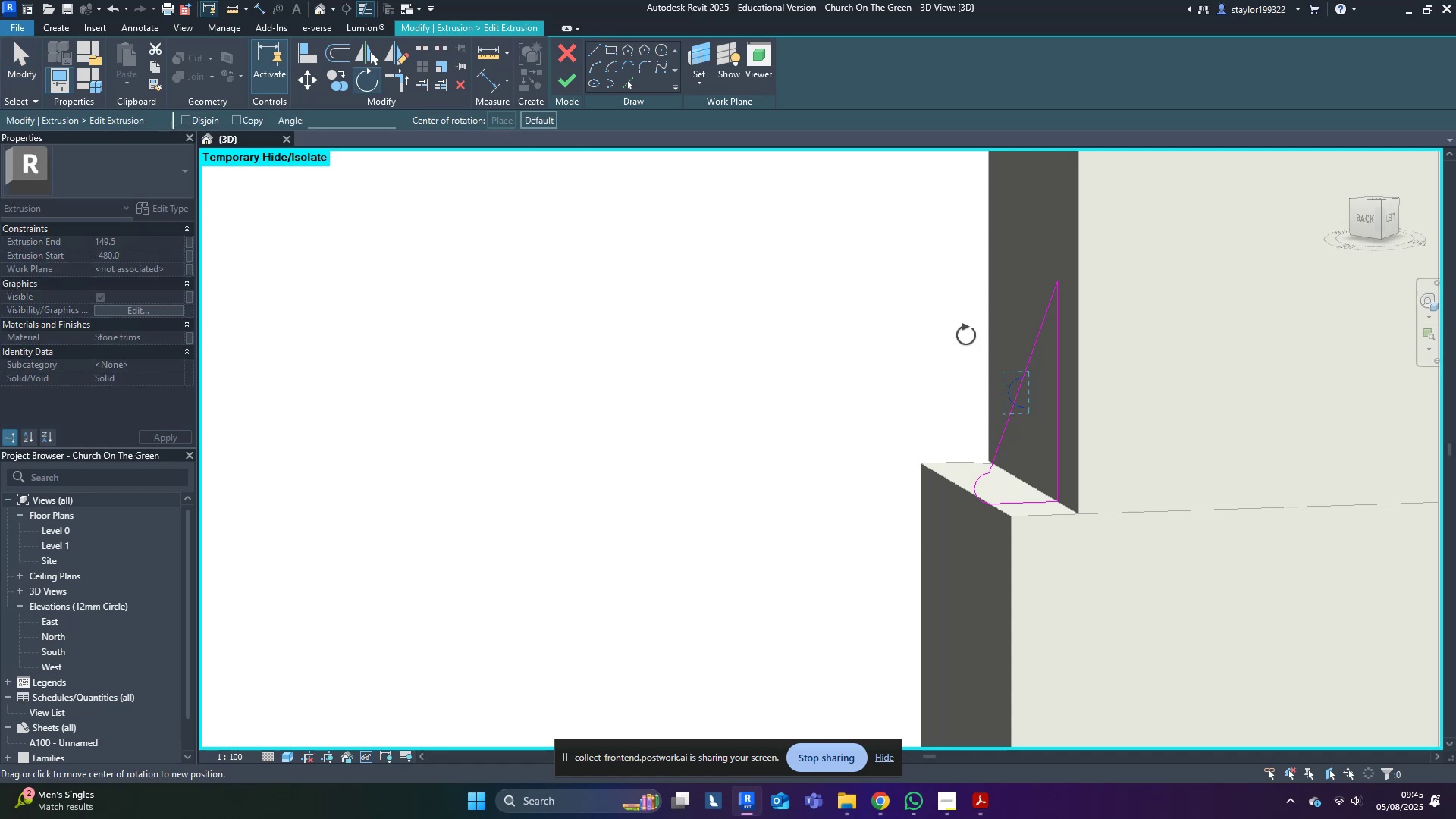 
scroll: coordinate [982, 365], scroll_direction: up, amount: 4.0
 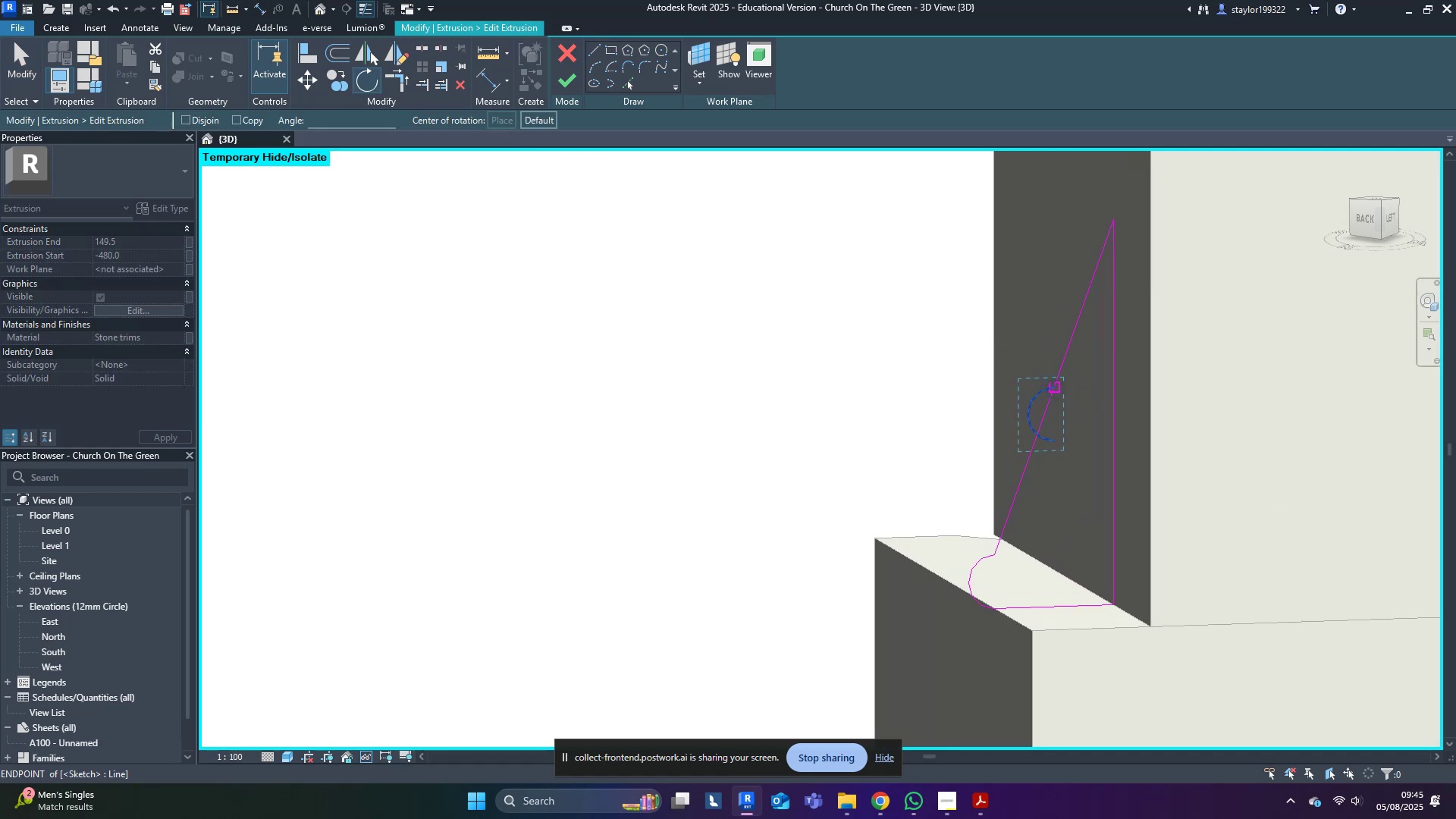 
left_click([1055, 388])
 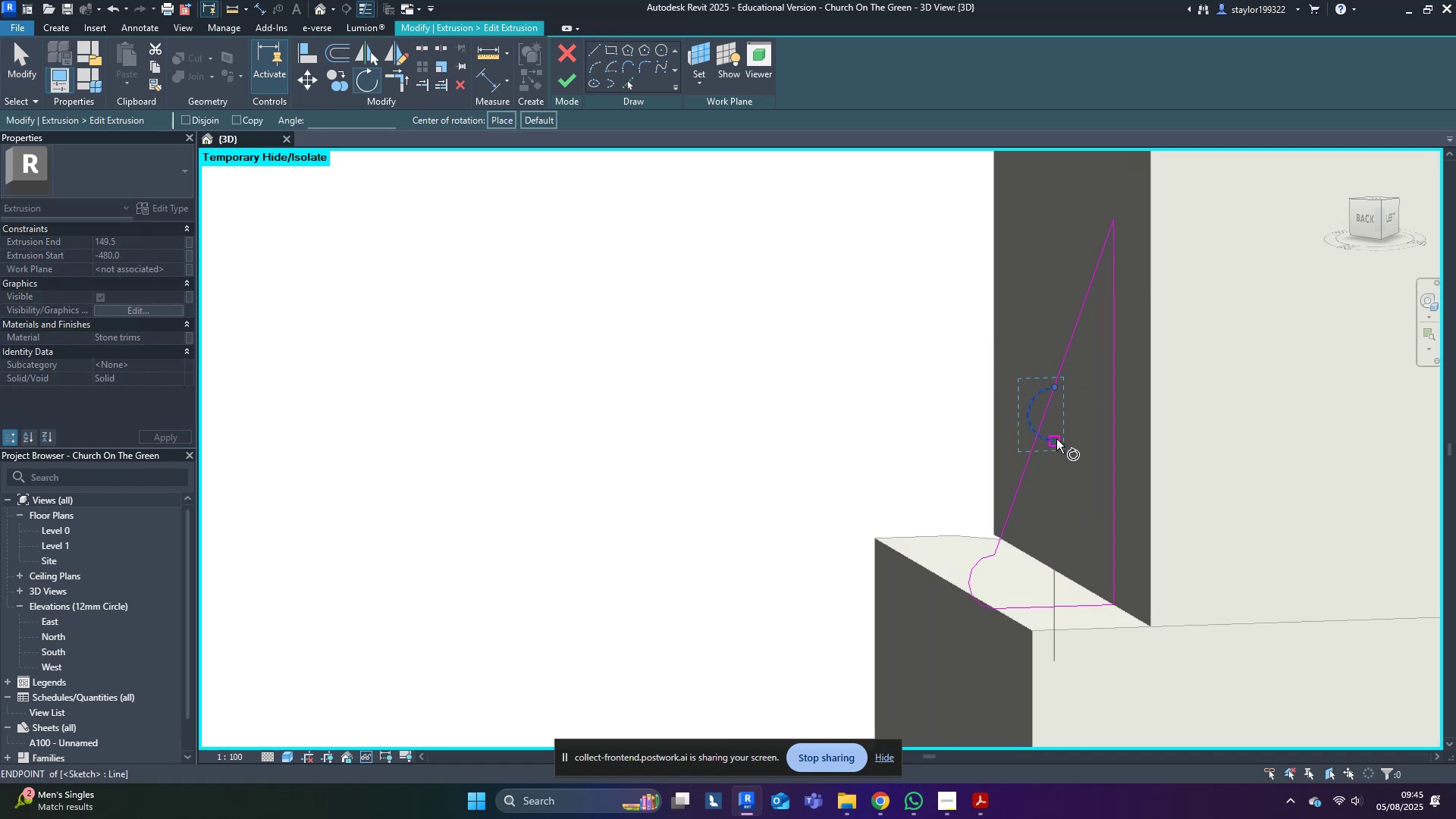 
left_click([1056, 439])
 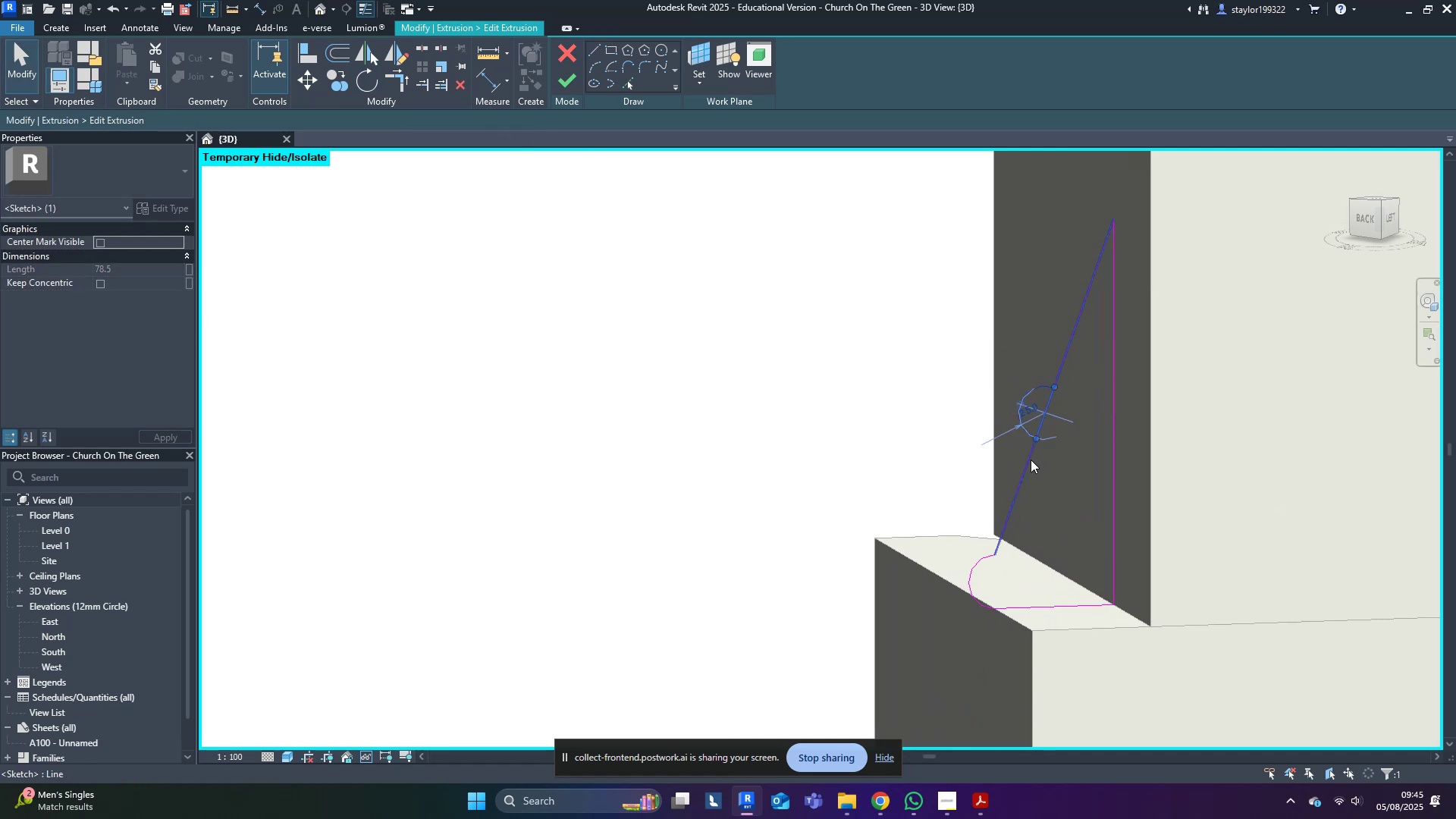 
double_click([1059, 464])
 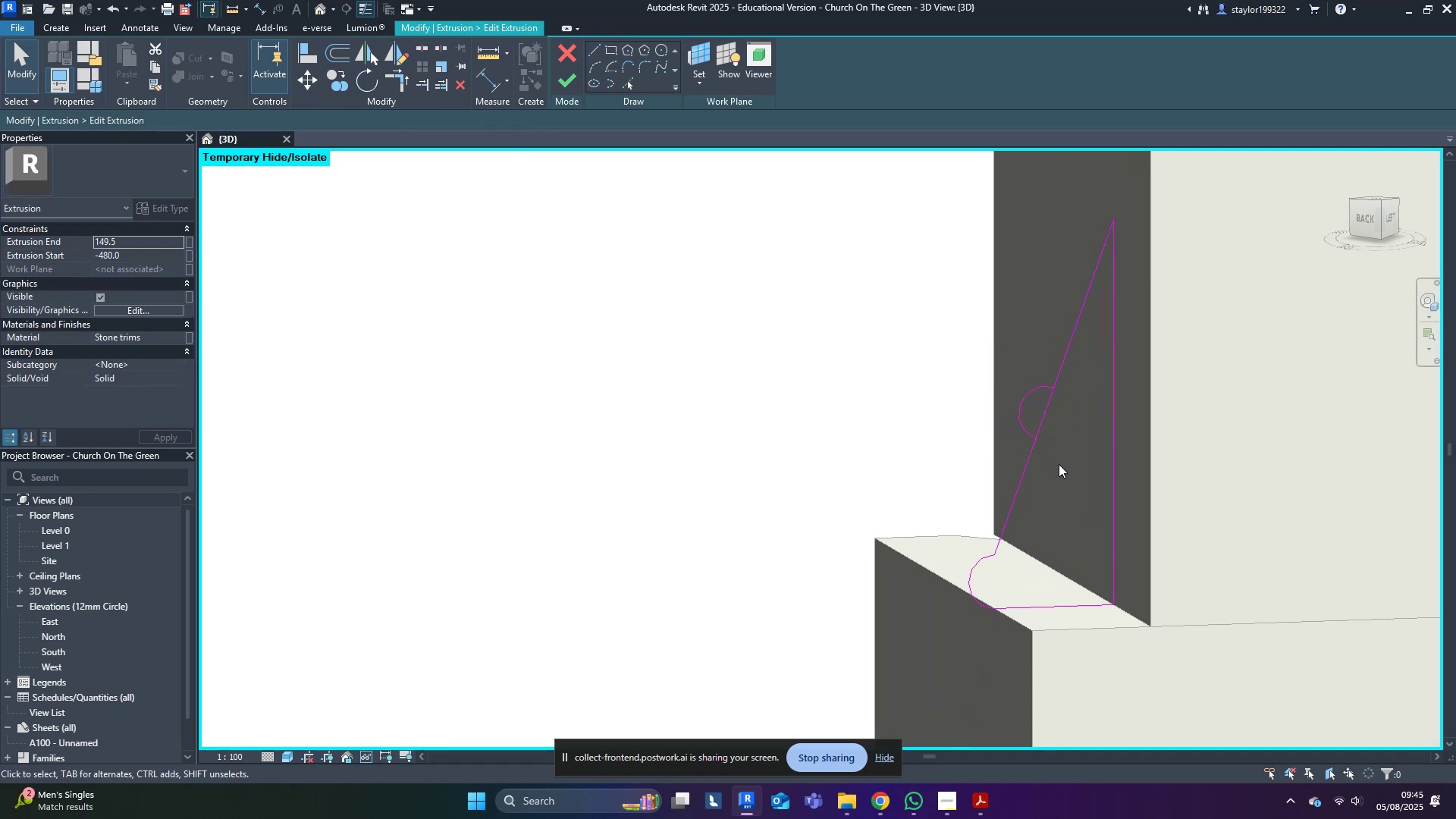 
type(sksl)
 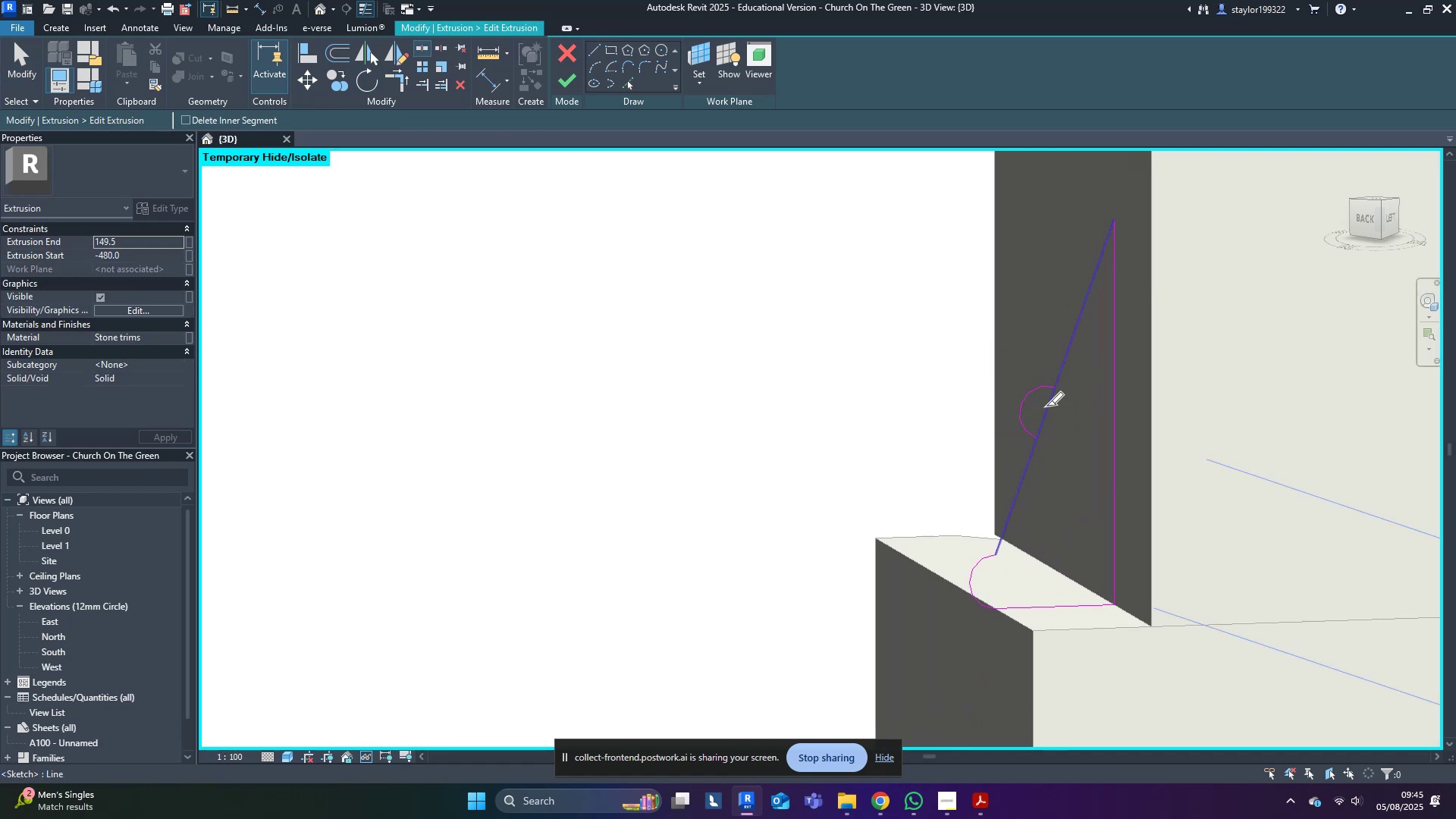 
left_click([1046, 406])
 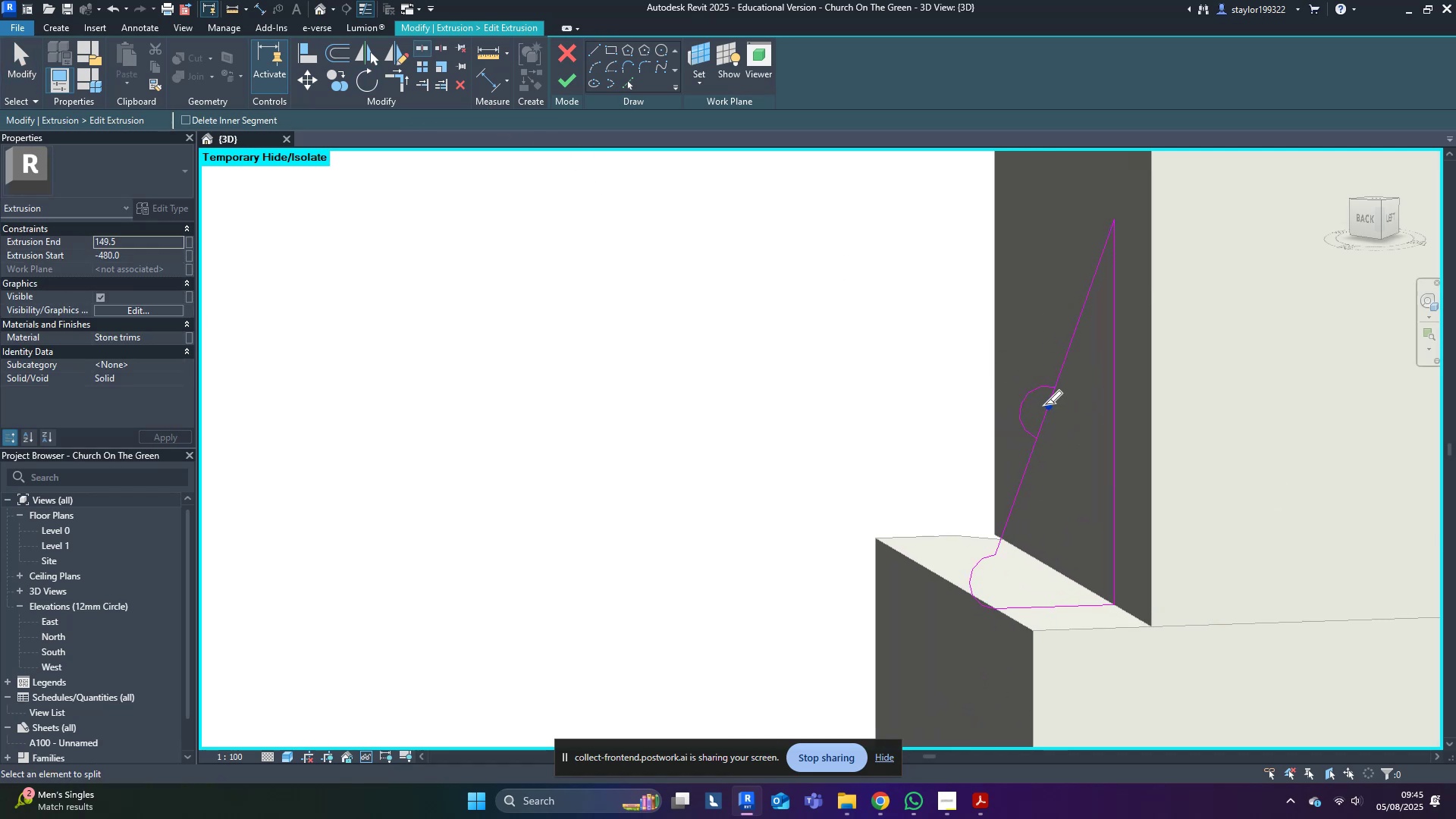 
type(tr)
 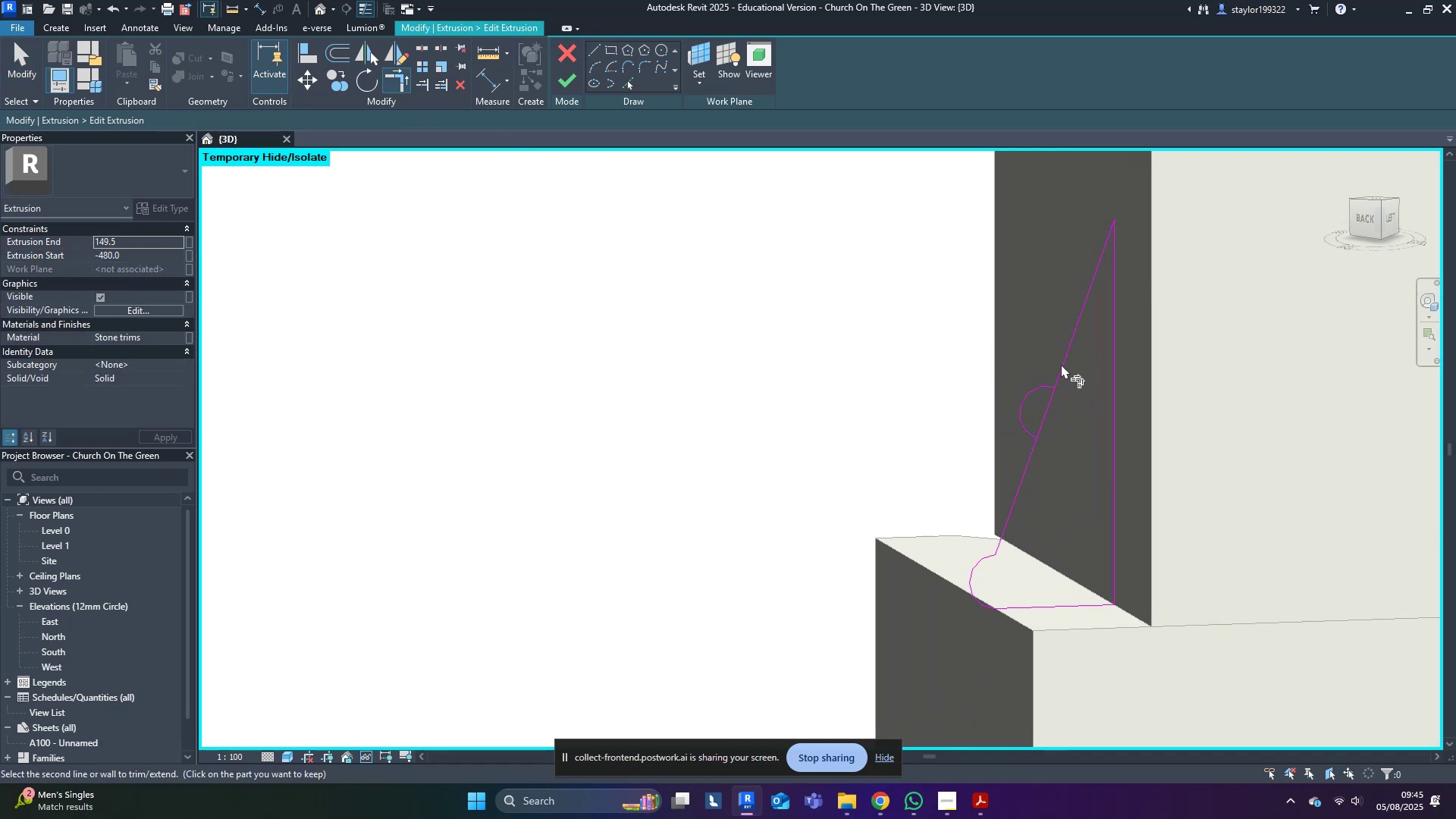 
triple_click([1040, 381])
 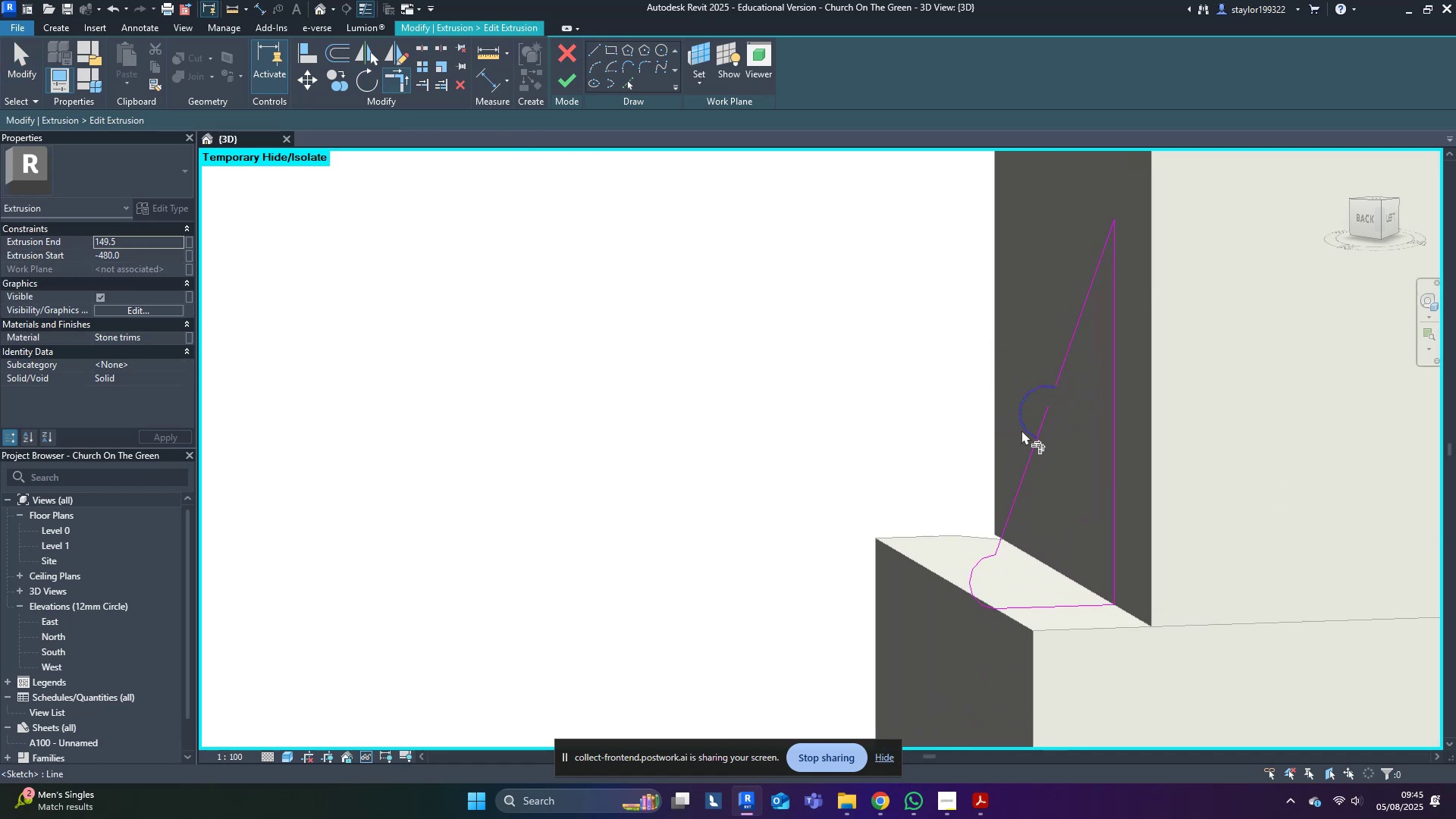 
triple_click([1021, 431])
 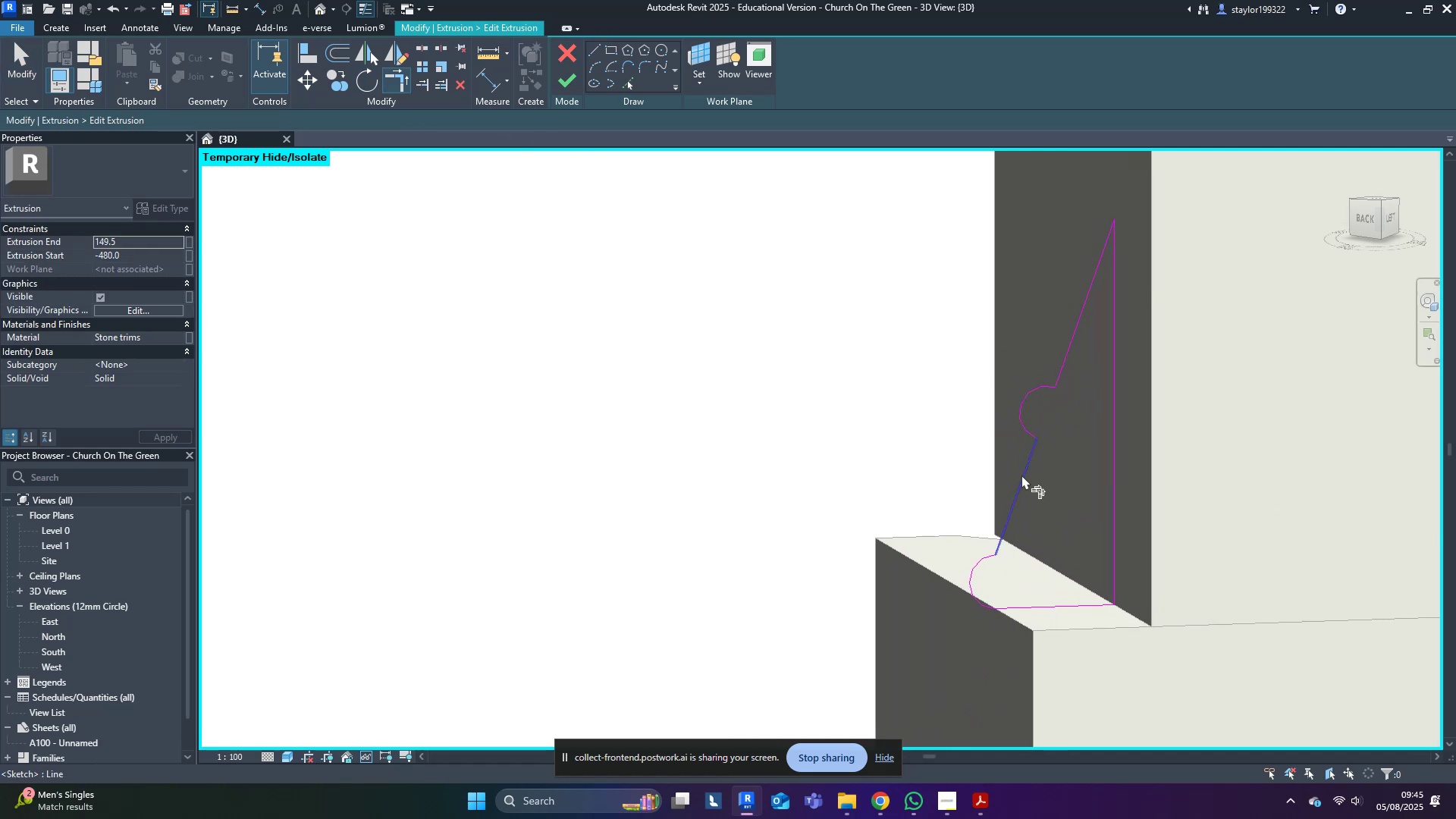 
hold_key(key=M, duration=7.27)
 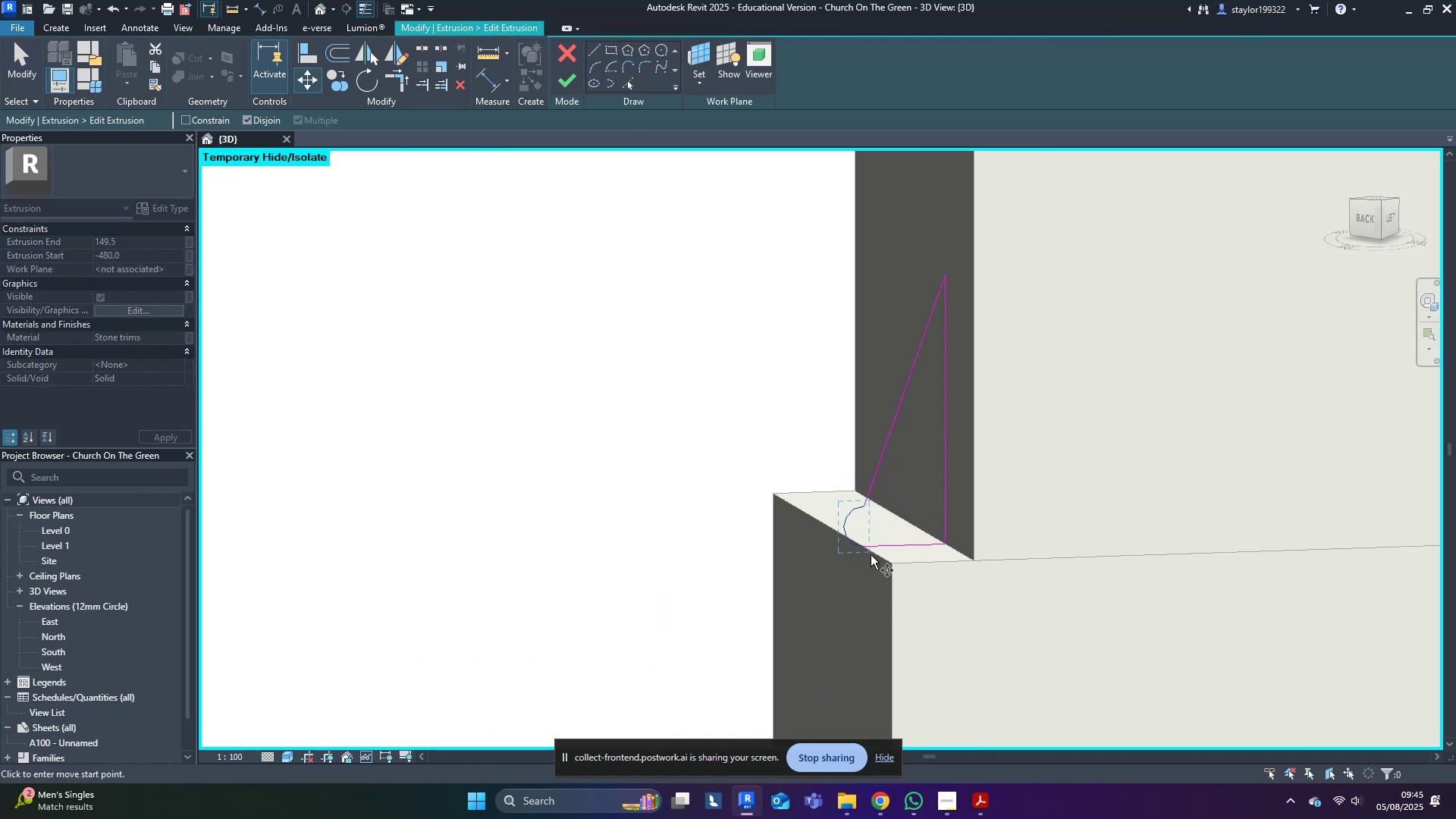 
key(D)
 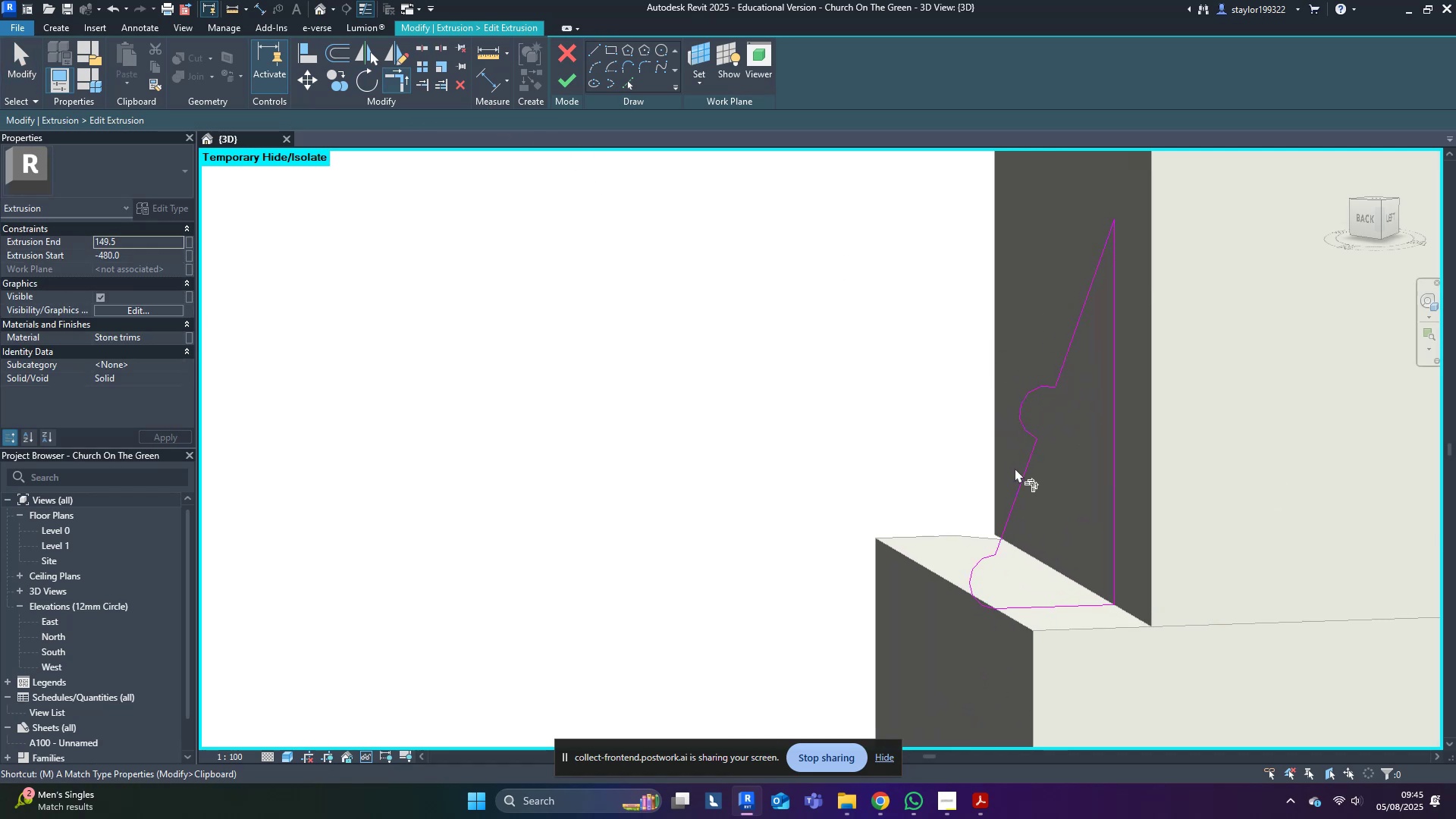 
scroll: coordinate [770, 417], scroll_direction: down, amount: 14.0
 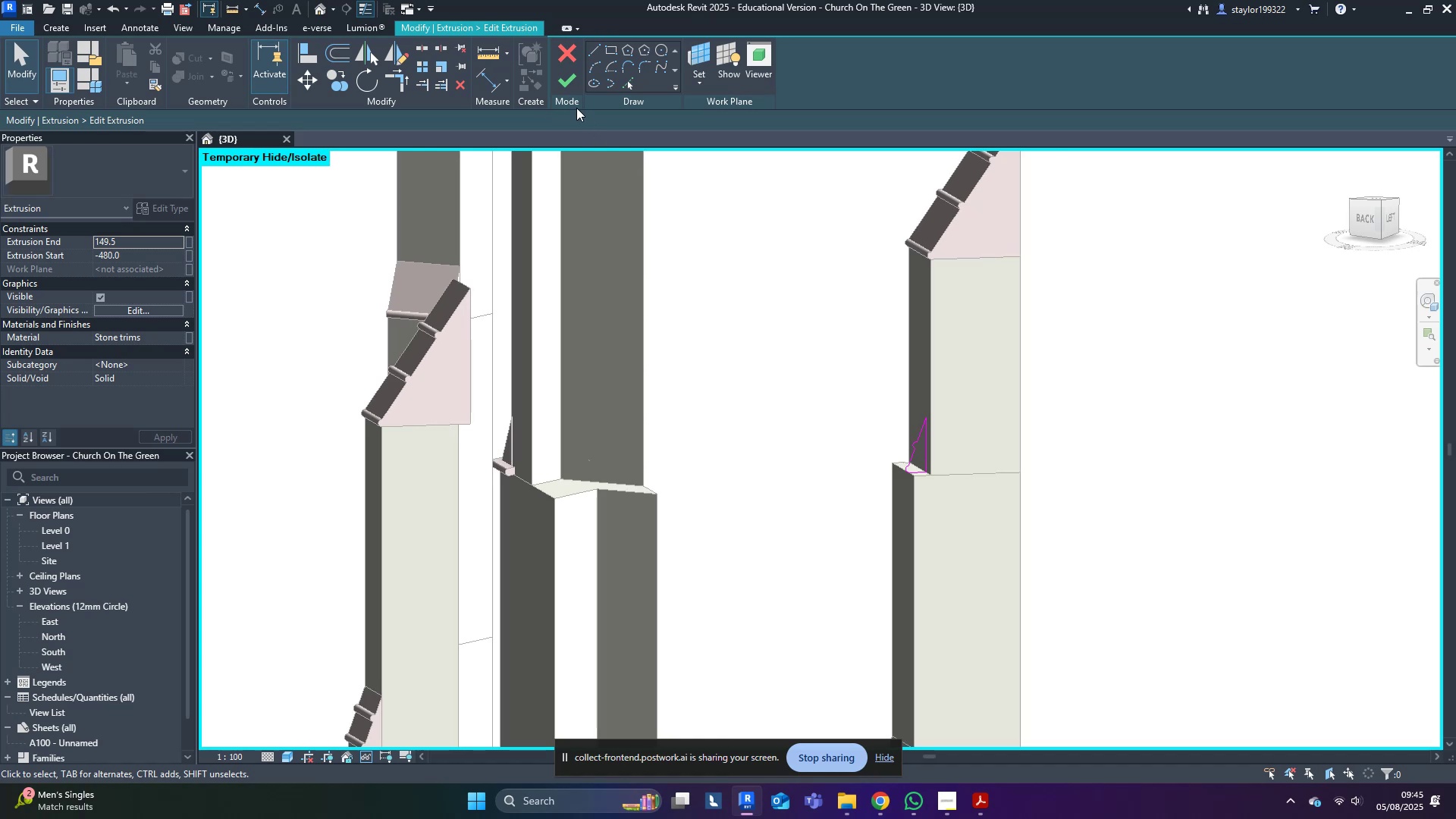 
left_click([570, 88])
 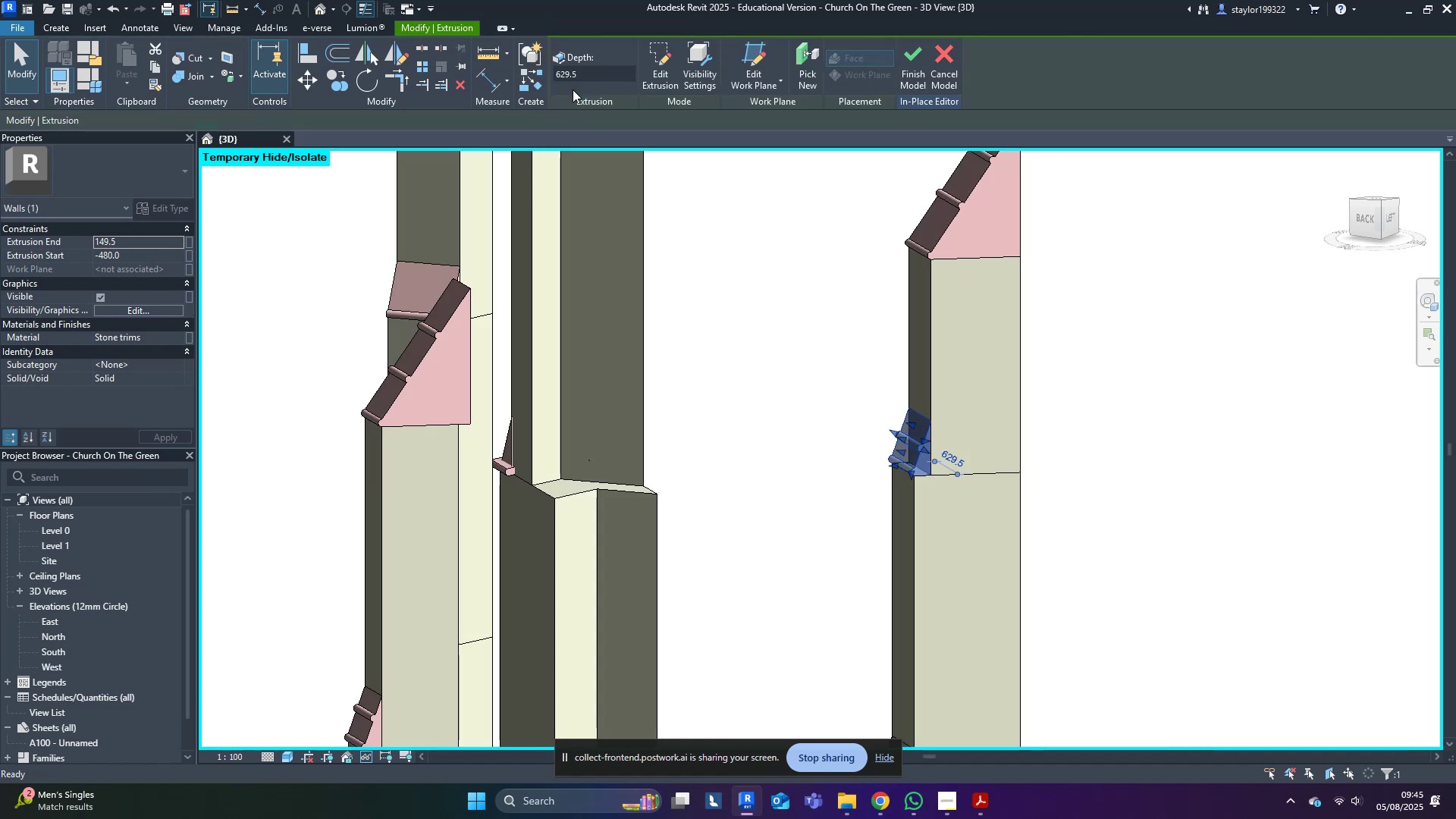 
key(Escape)
 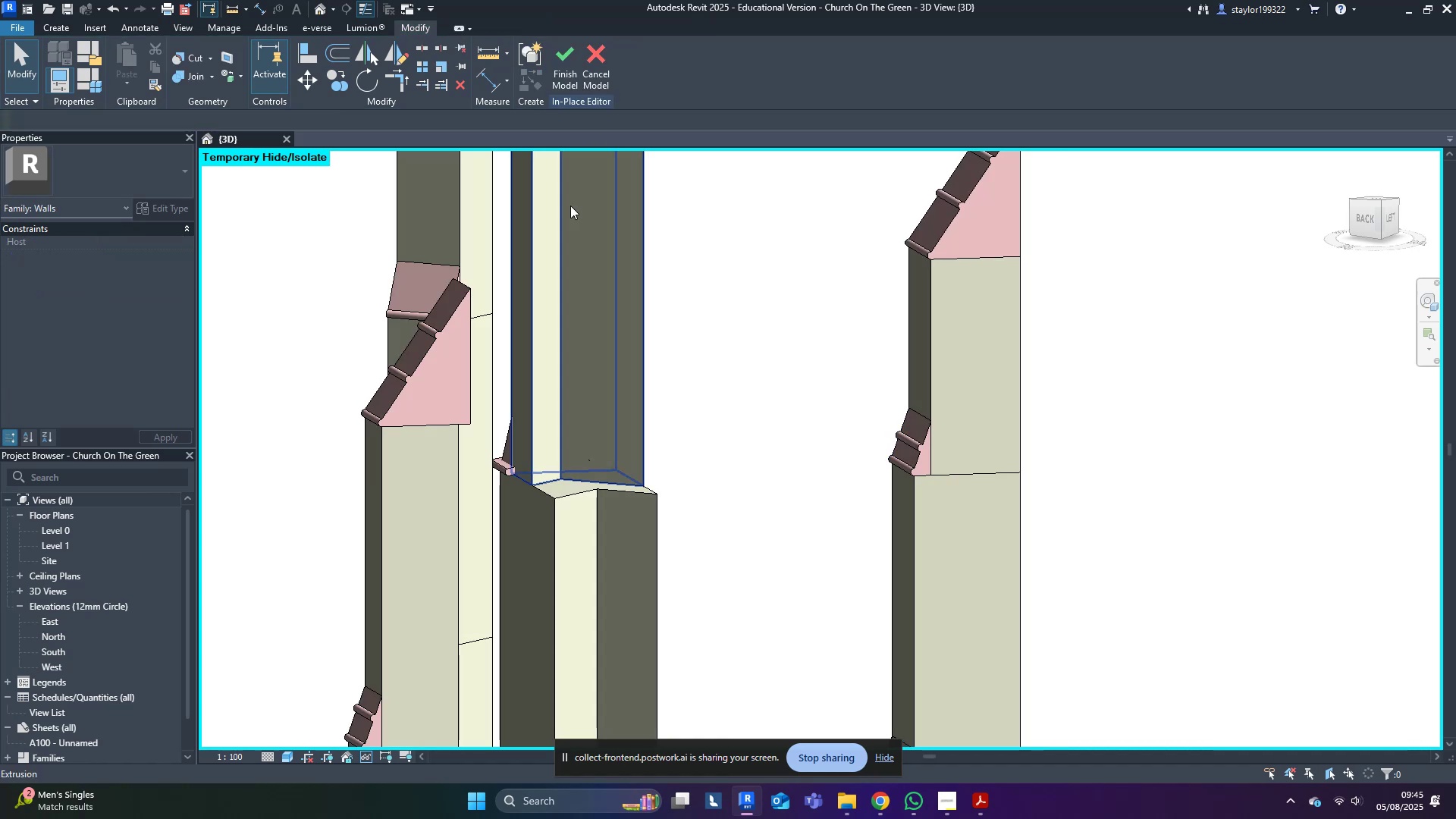 
scroll: coordinate [613, 431], scroll_direction: down, amount: 4.0
 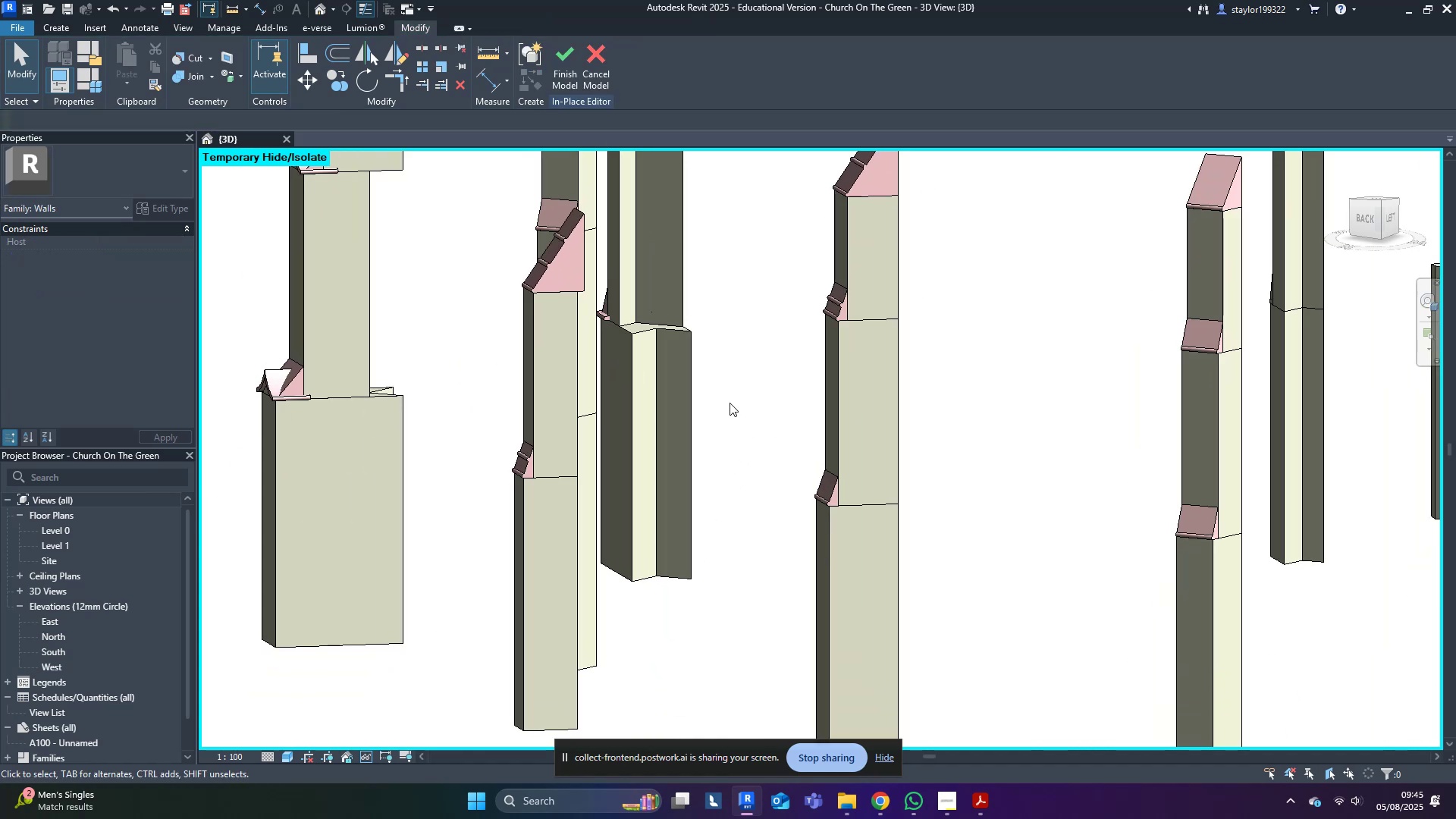 
scroll: coordinate [882, 601], scroll_direction: up, amount: 16.0
 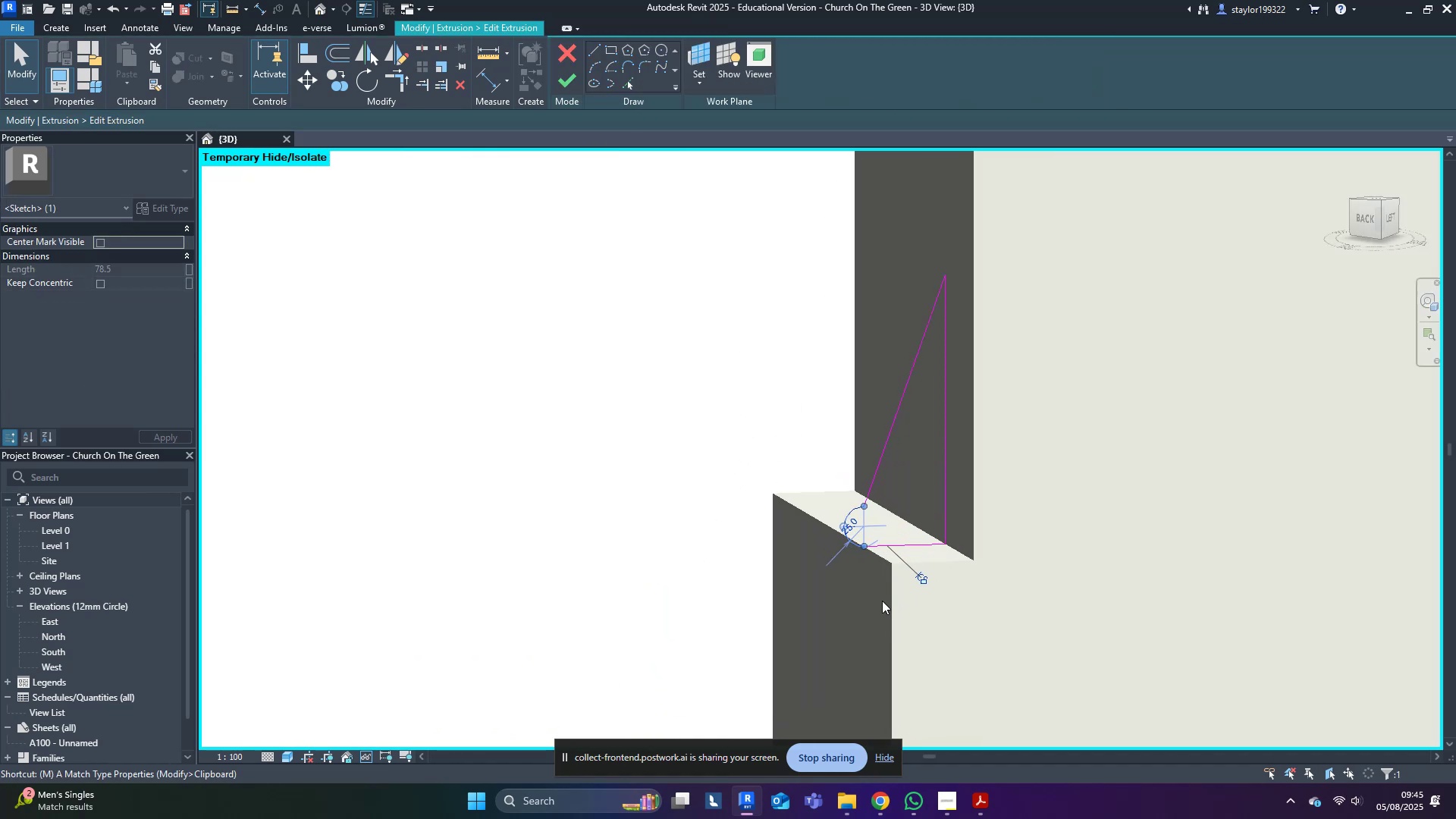 
key(V)
 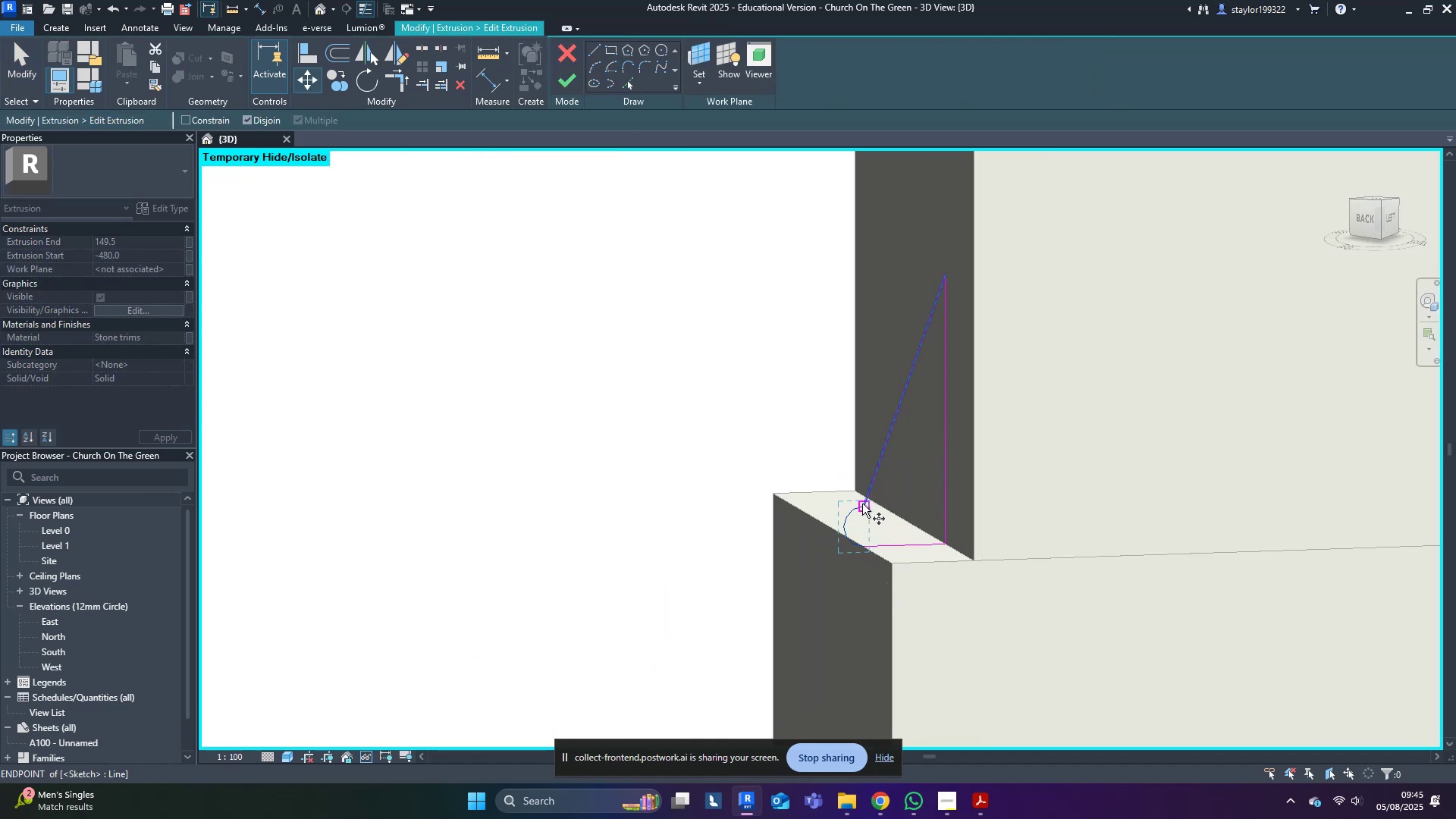 
left_click([861, 505])
 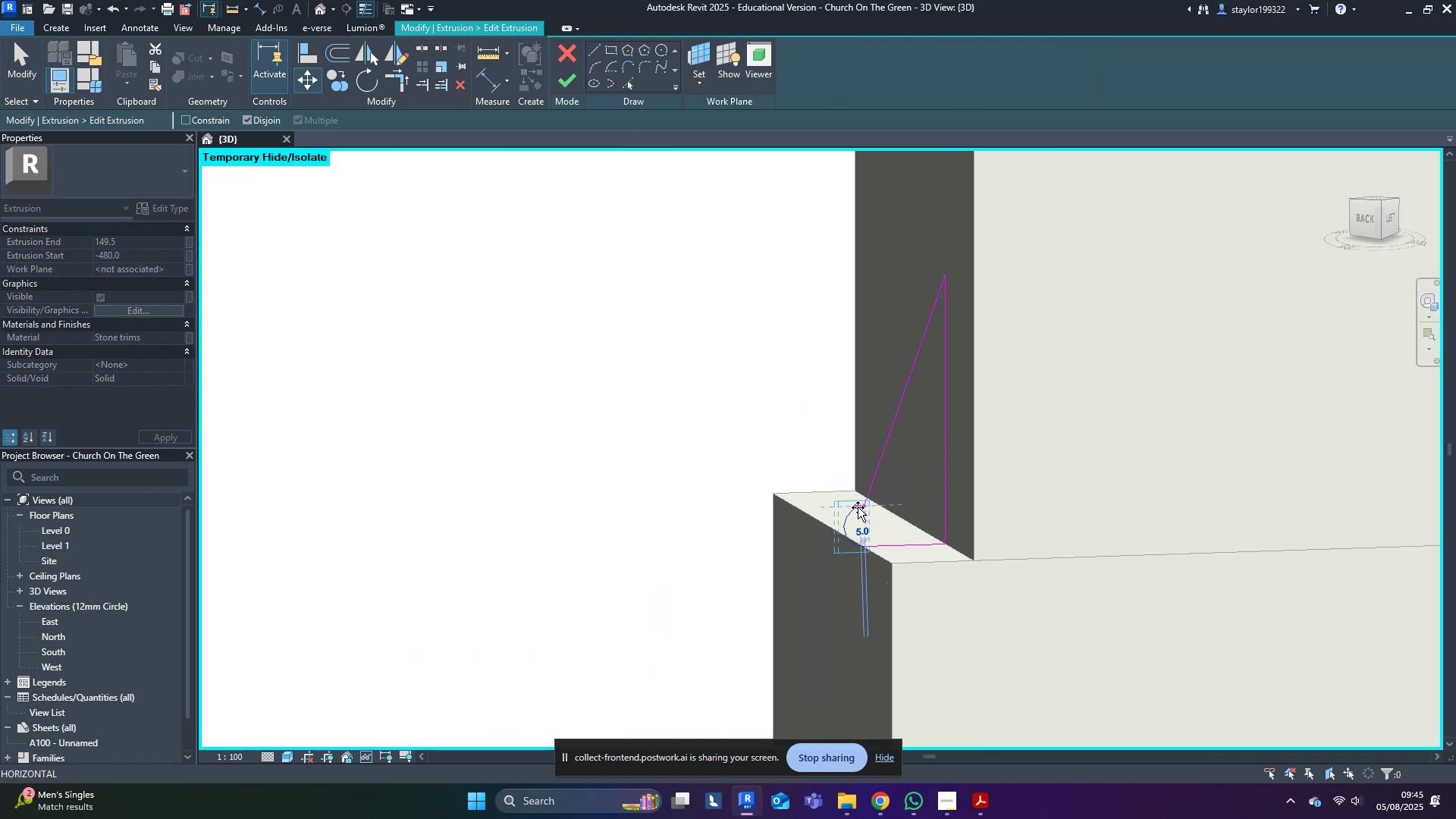 
hold_key(key=ControlLeft, duration=1.13)
left_click([908, 392])
 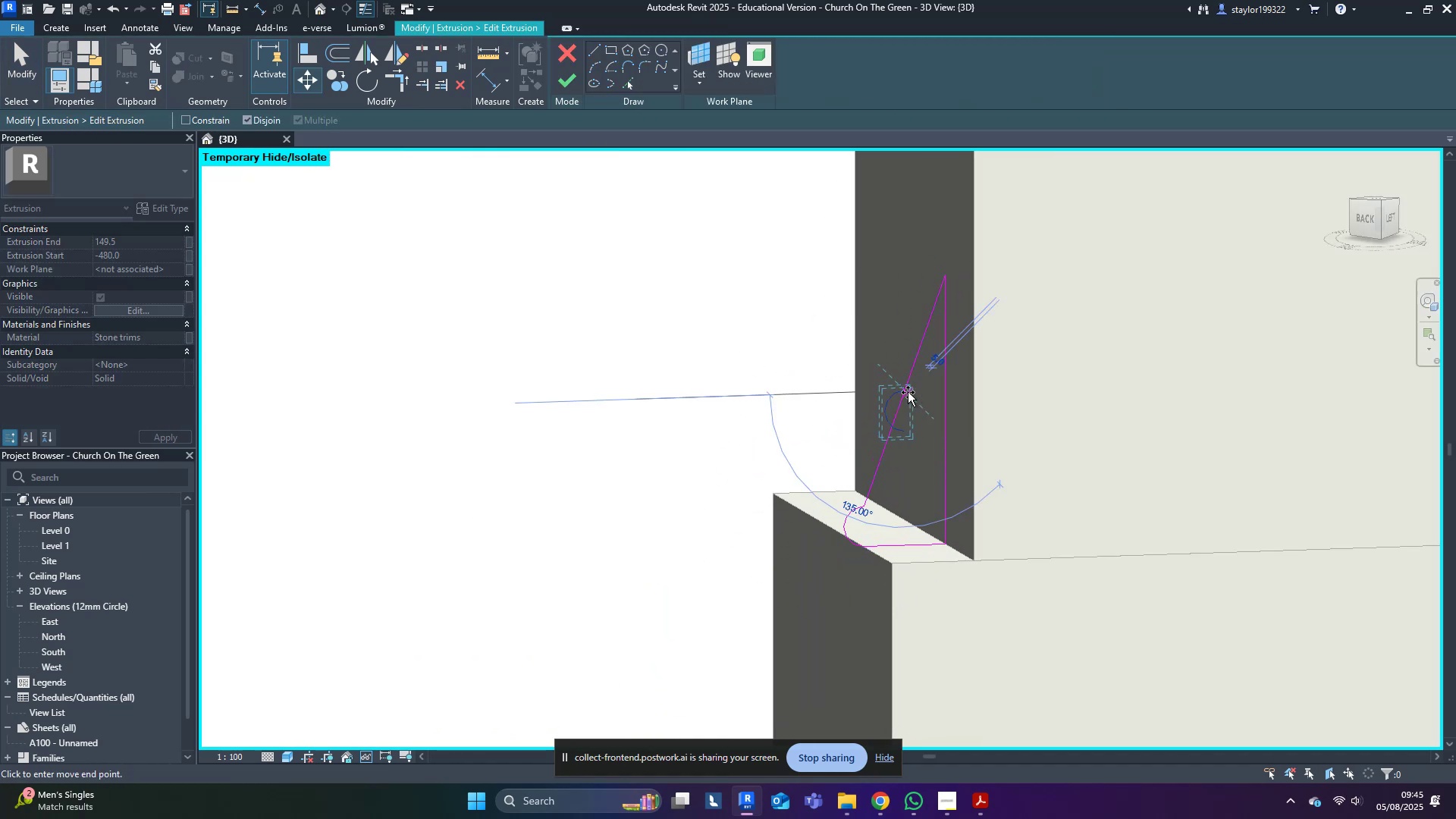 
key(Escape)
 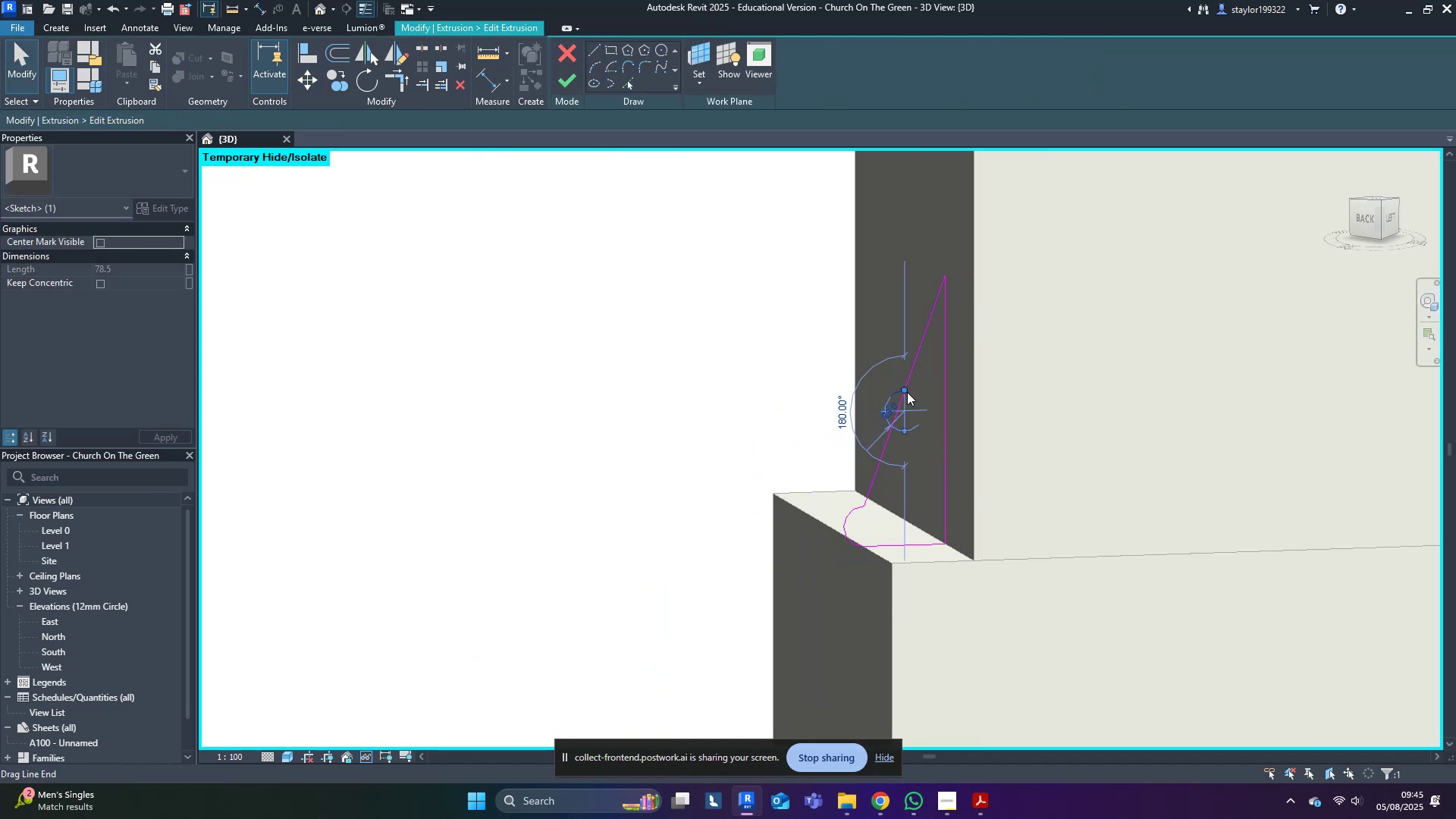 
hold_key(key=R, duration=7.54)
 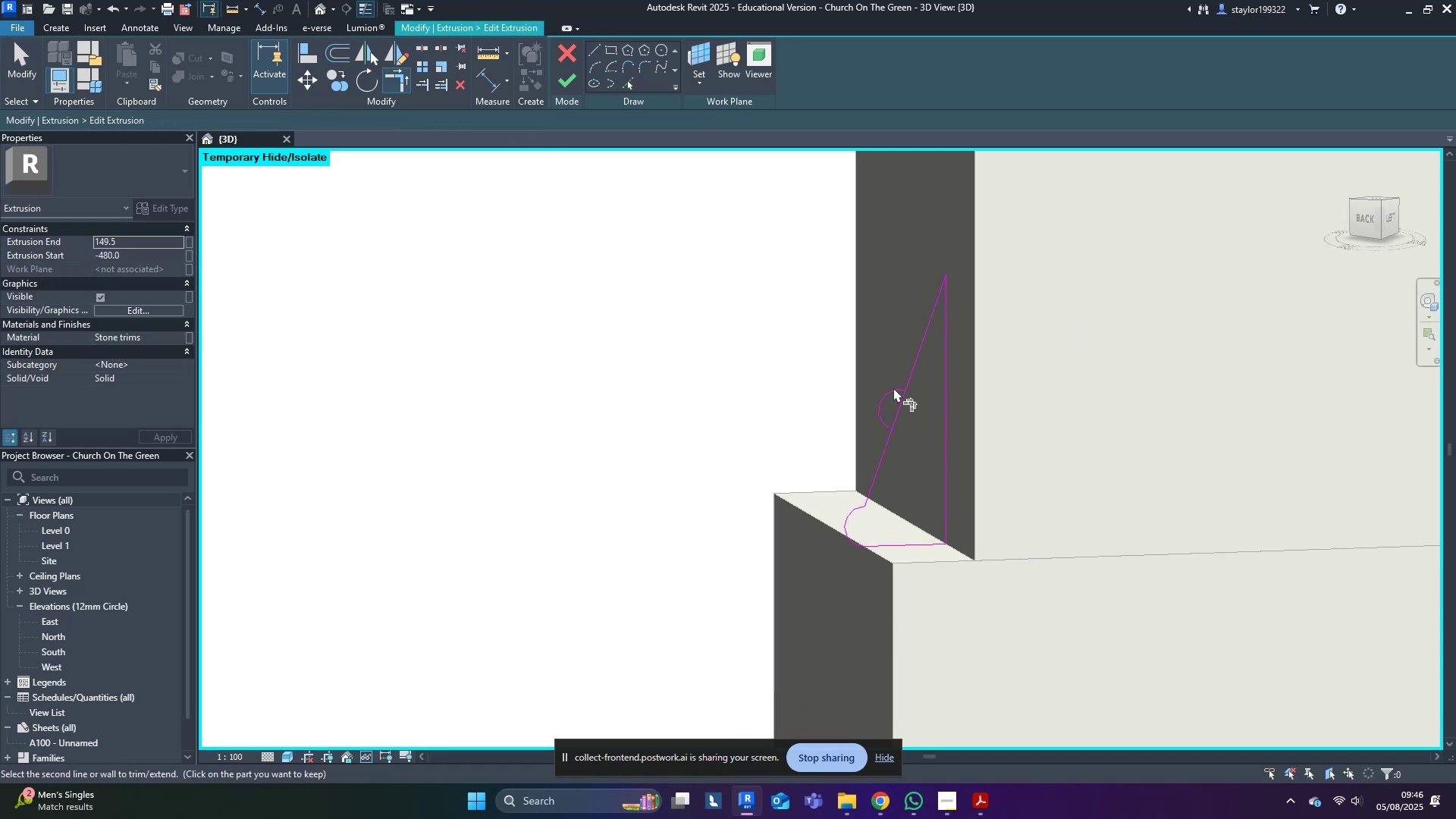 
key(O)
 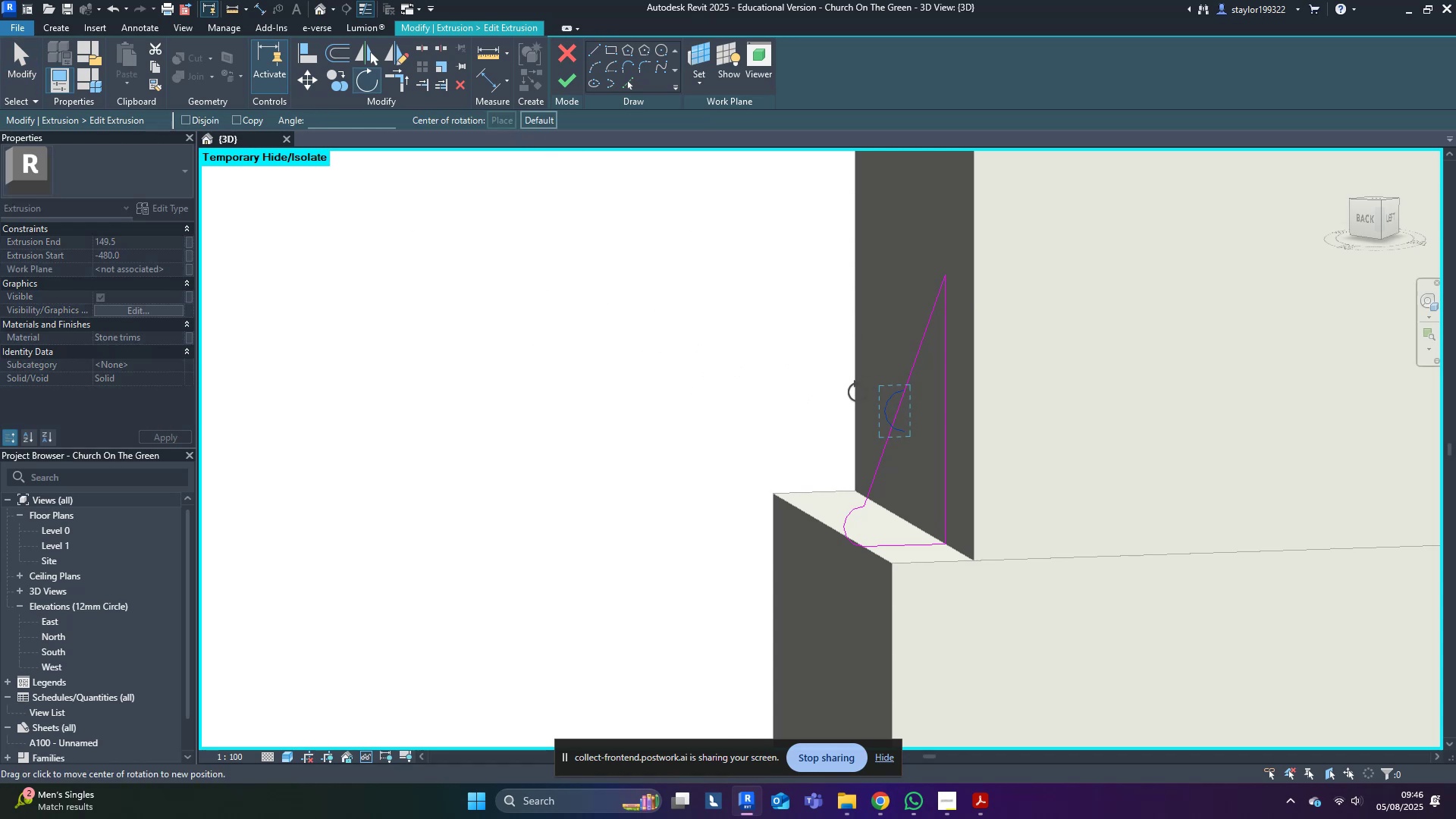 
left_click([907, 393])
 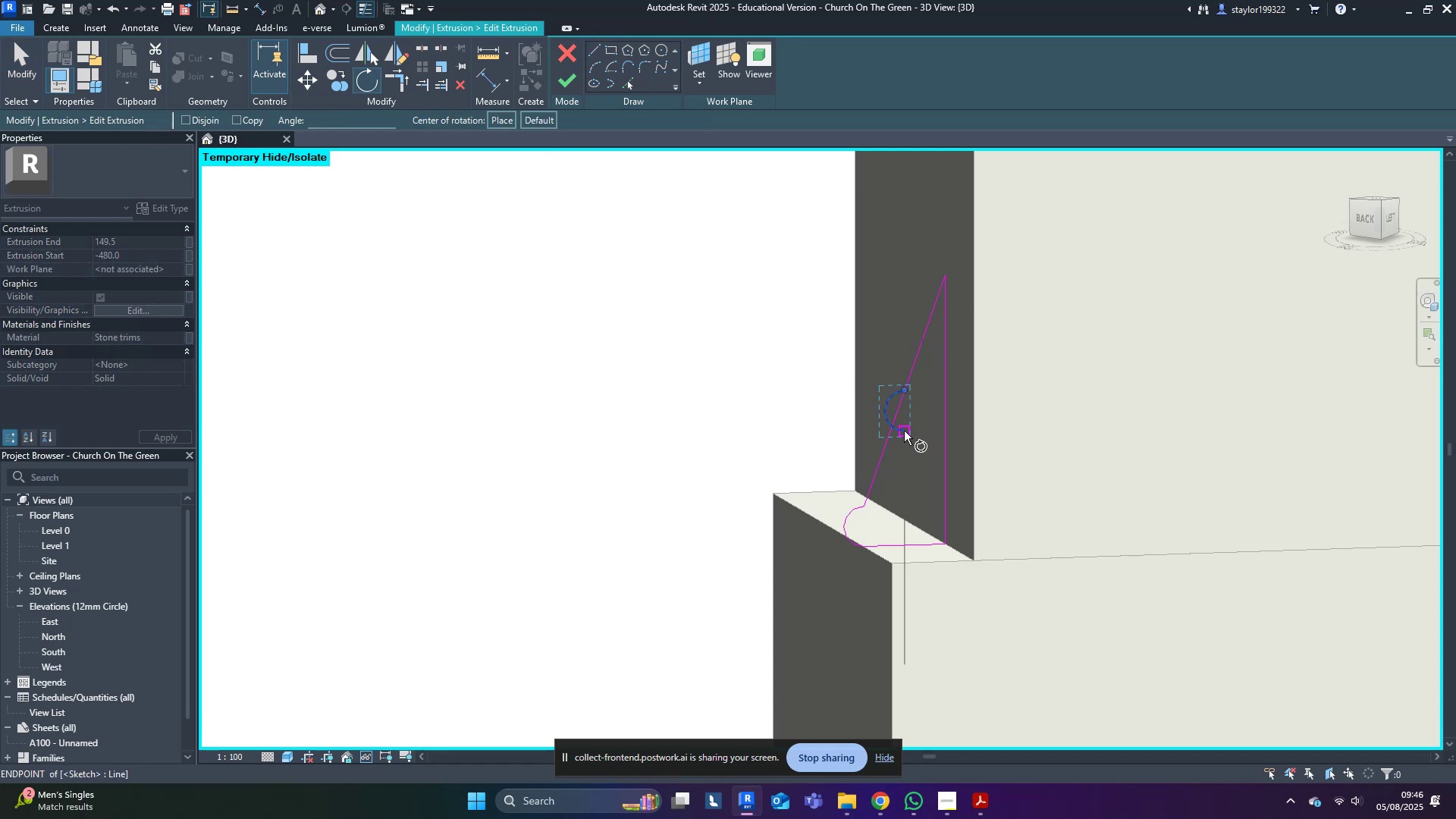 
left_click([905, 431])
 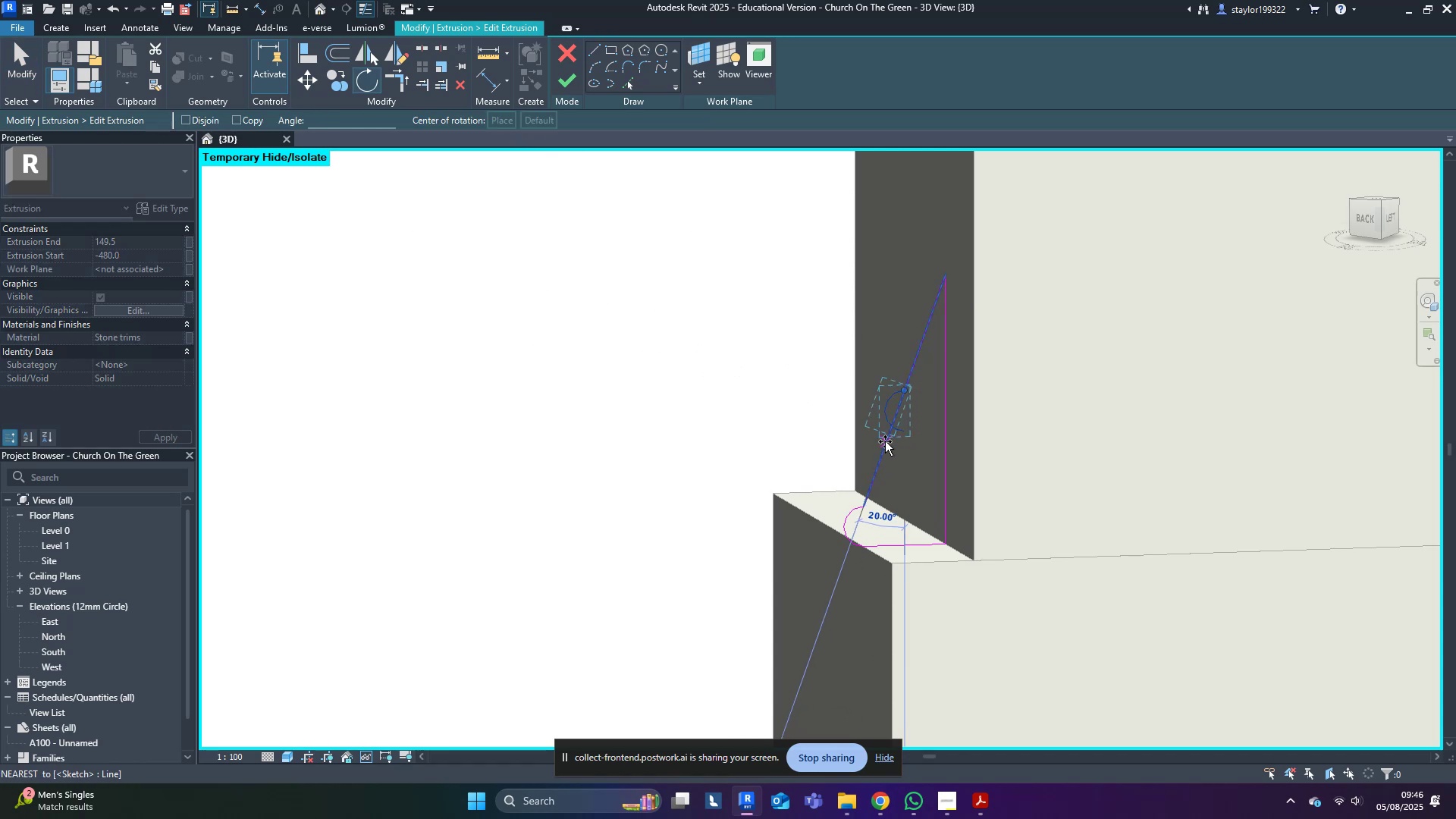 
left_click([885, 441])
 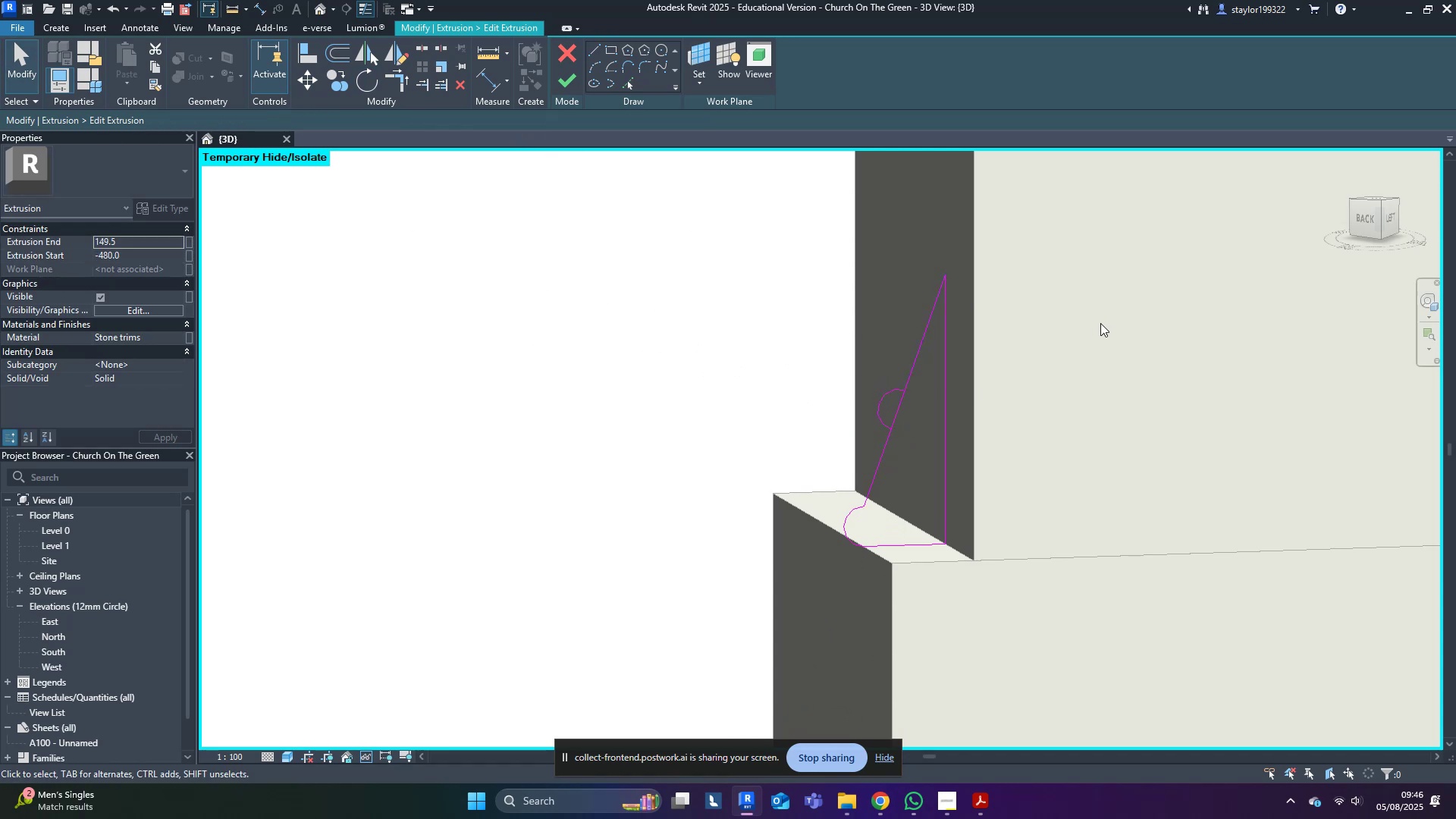 
type(sksl)
 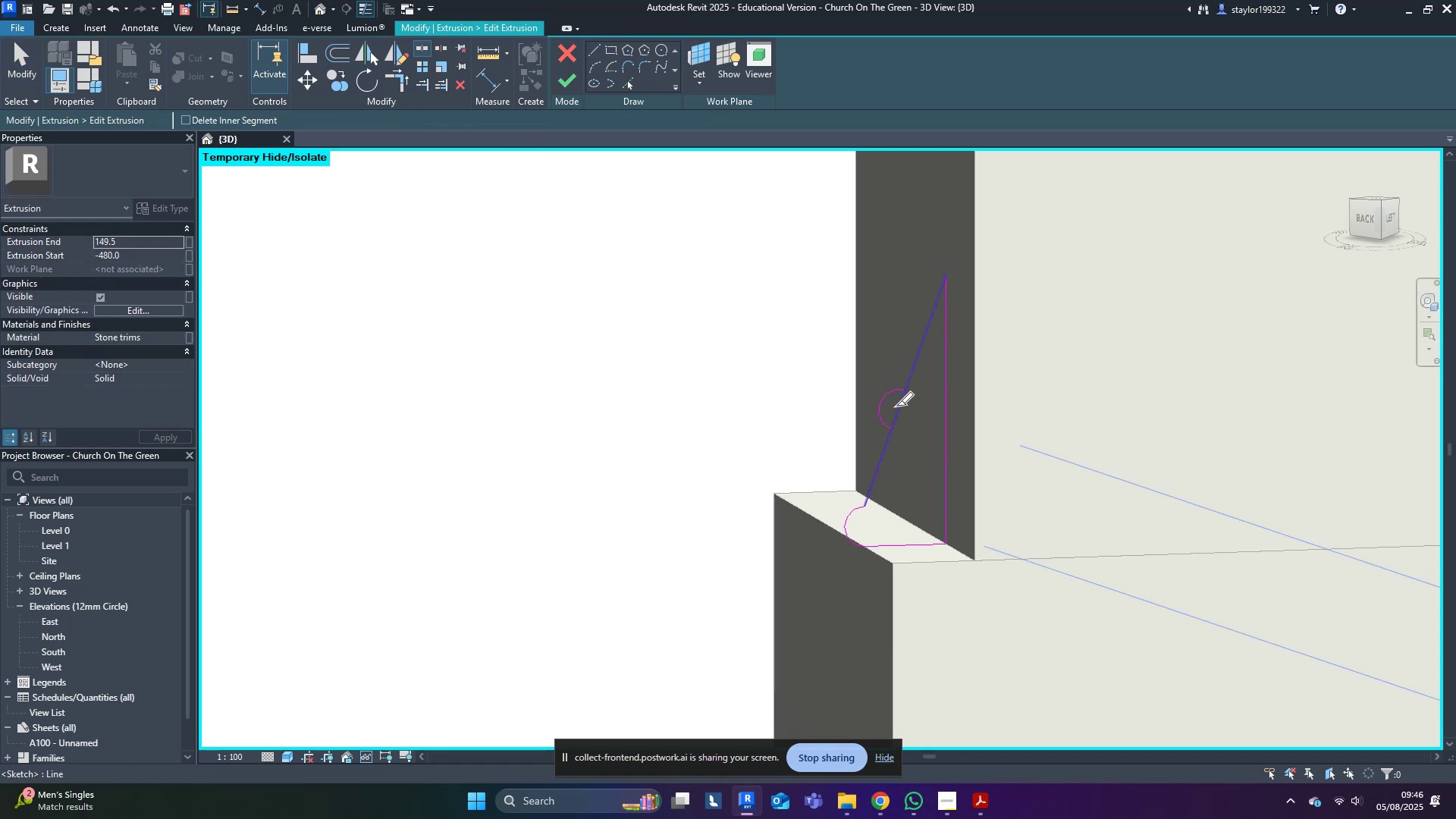 
left_click([898, 407])
 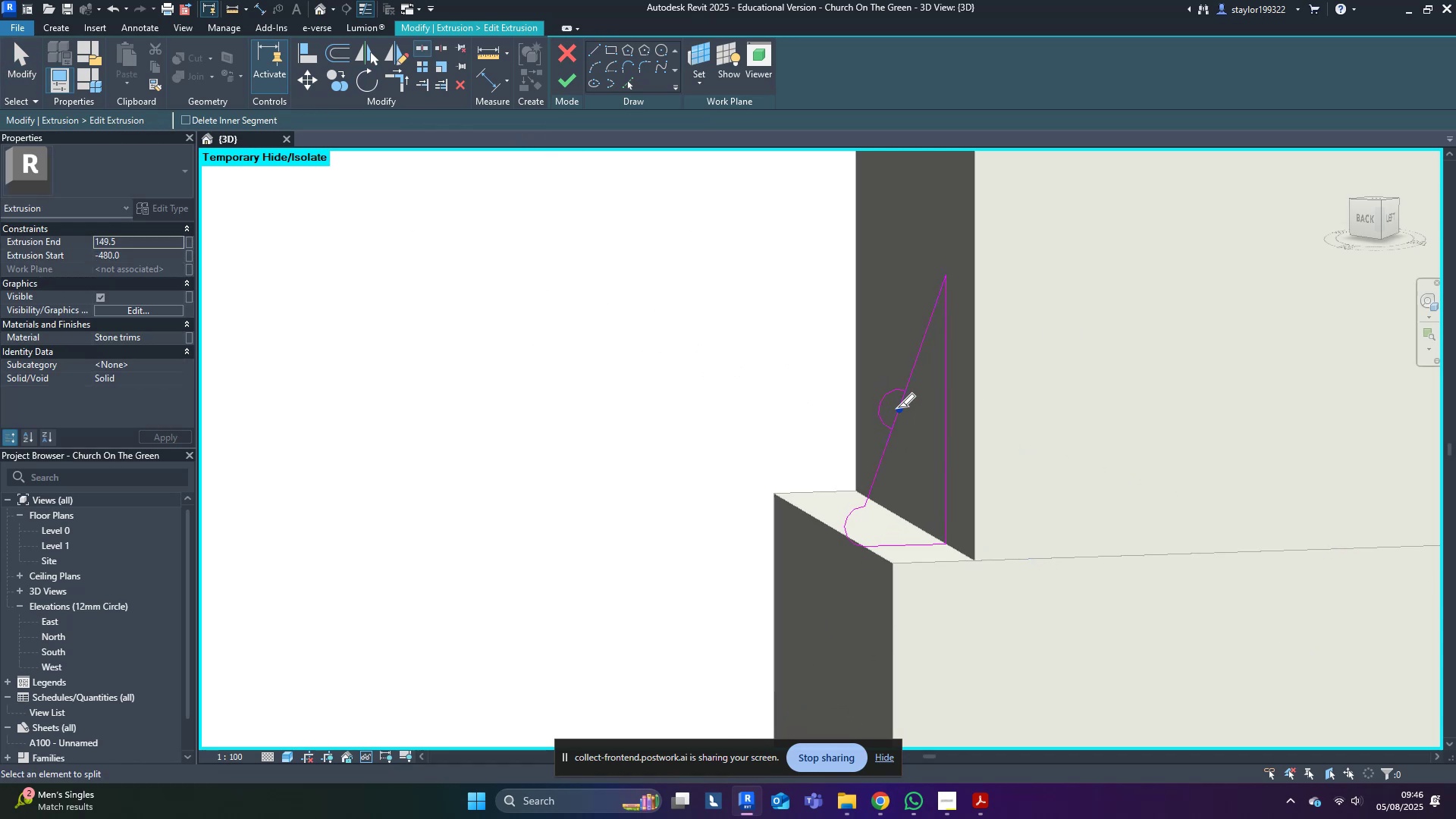 
key(T)
 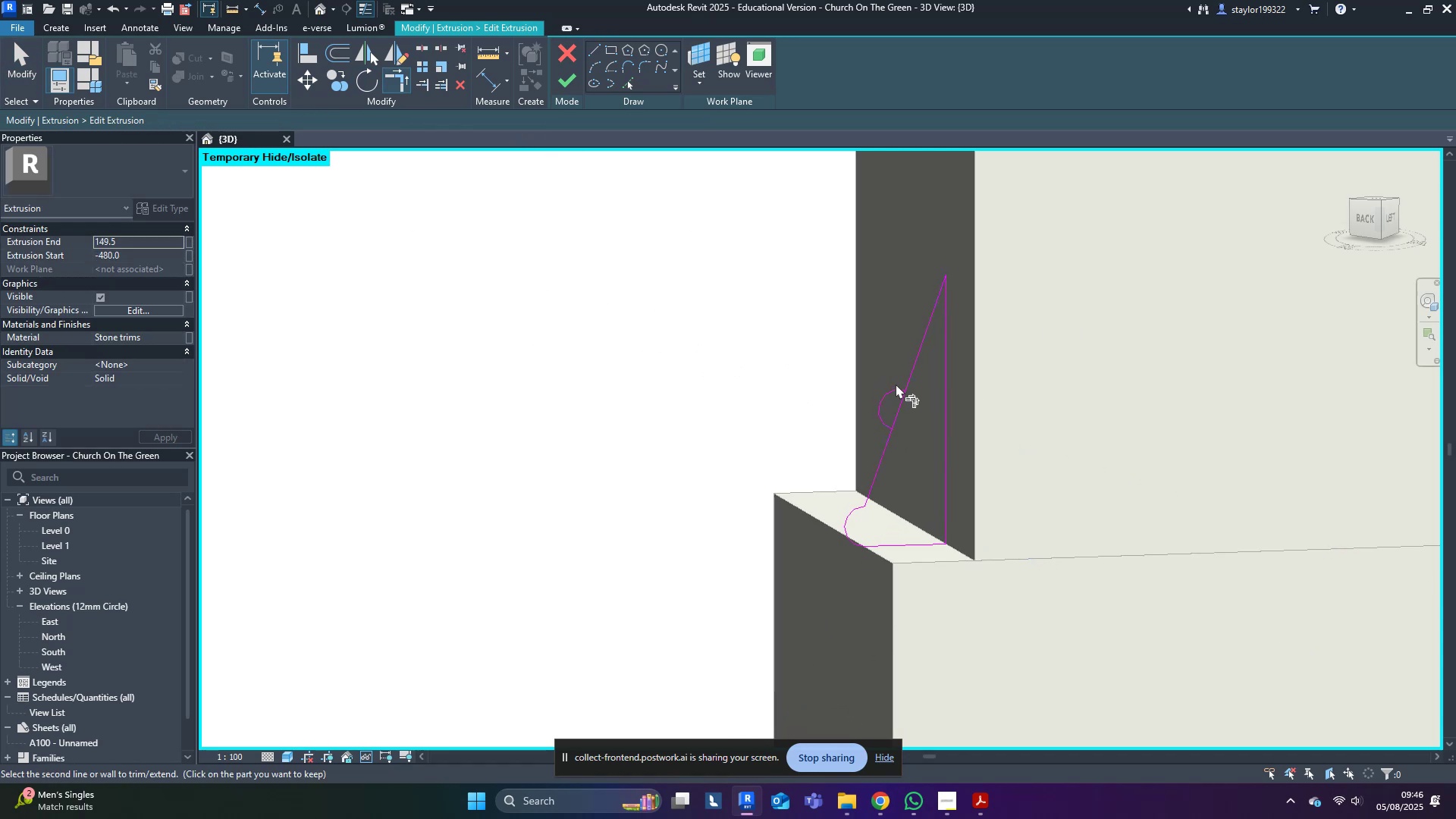 
double_click([907, 370])
 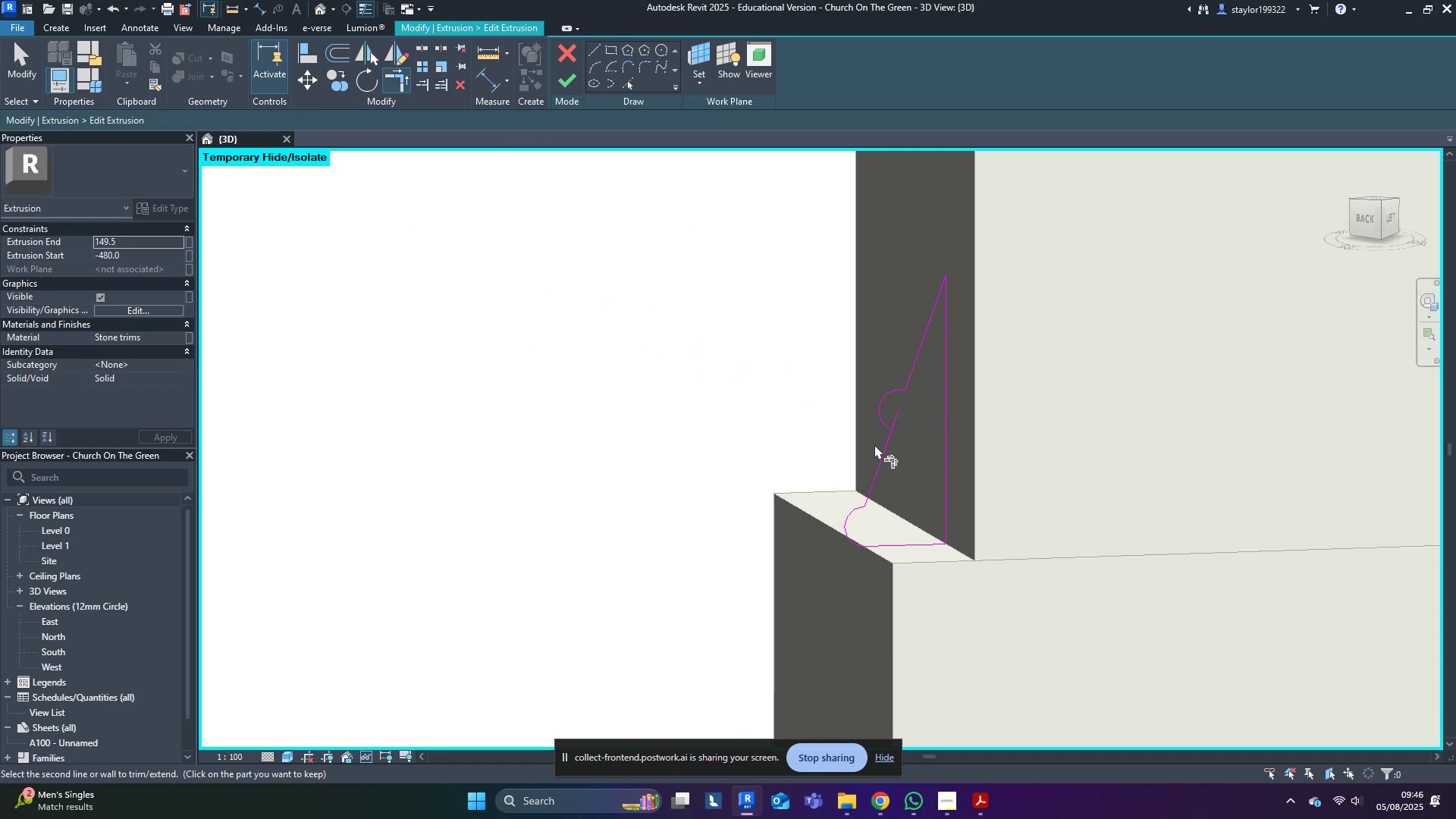 
left_click([878, 453])
 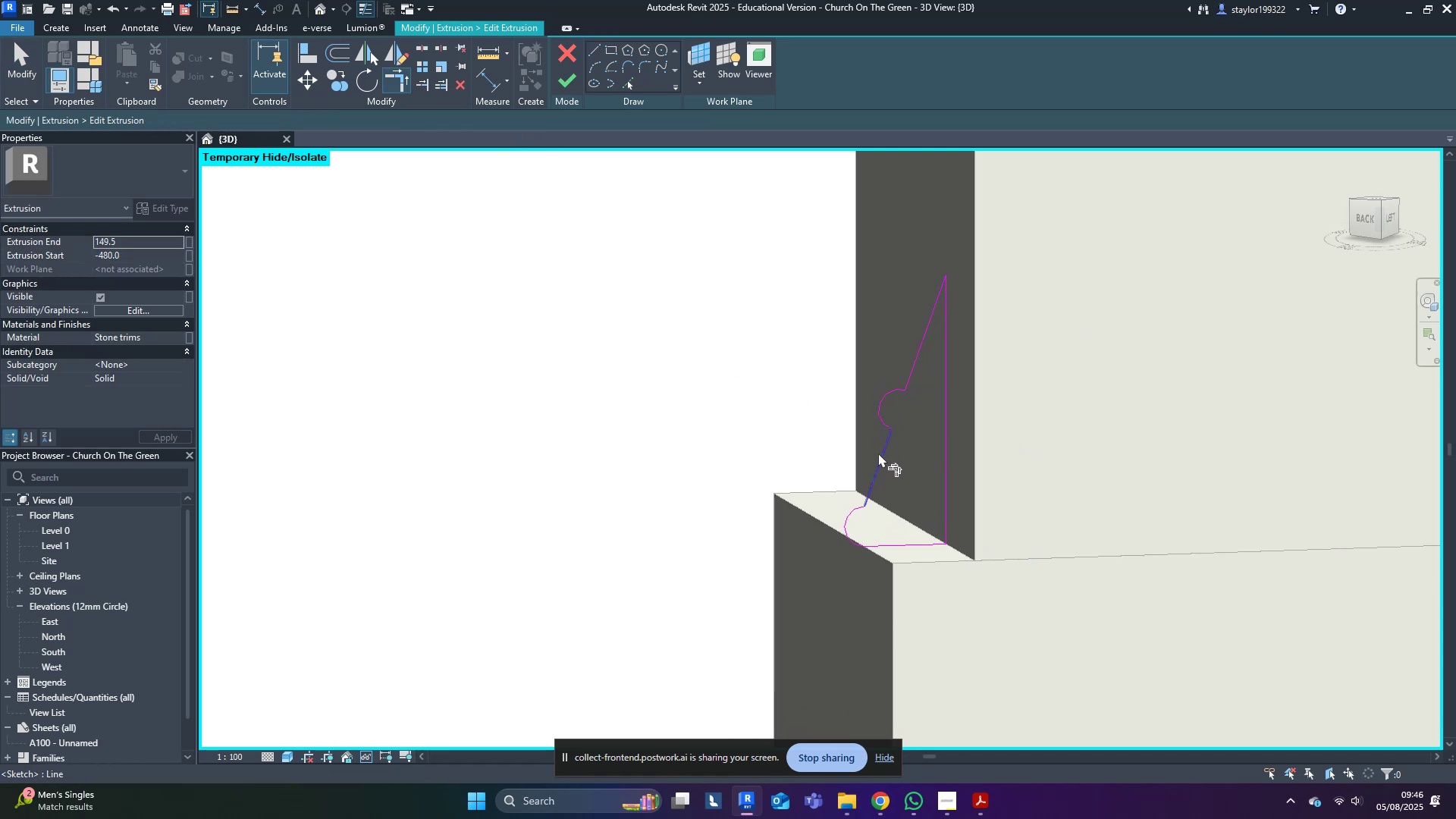 
type(md)
 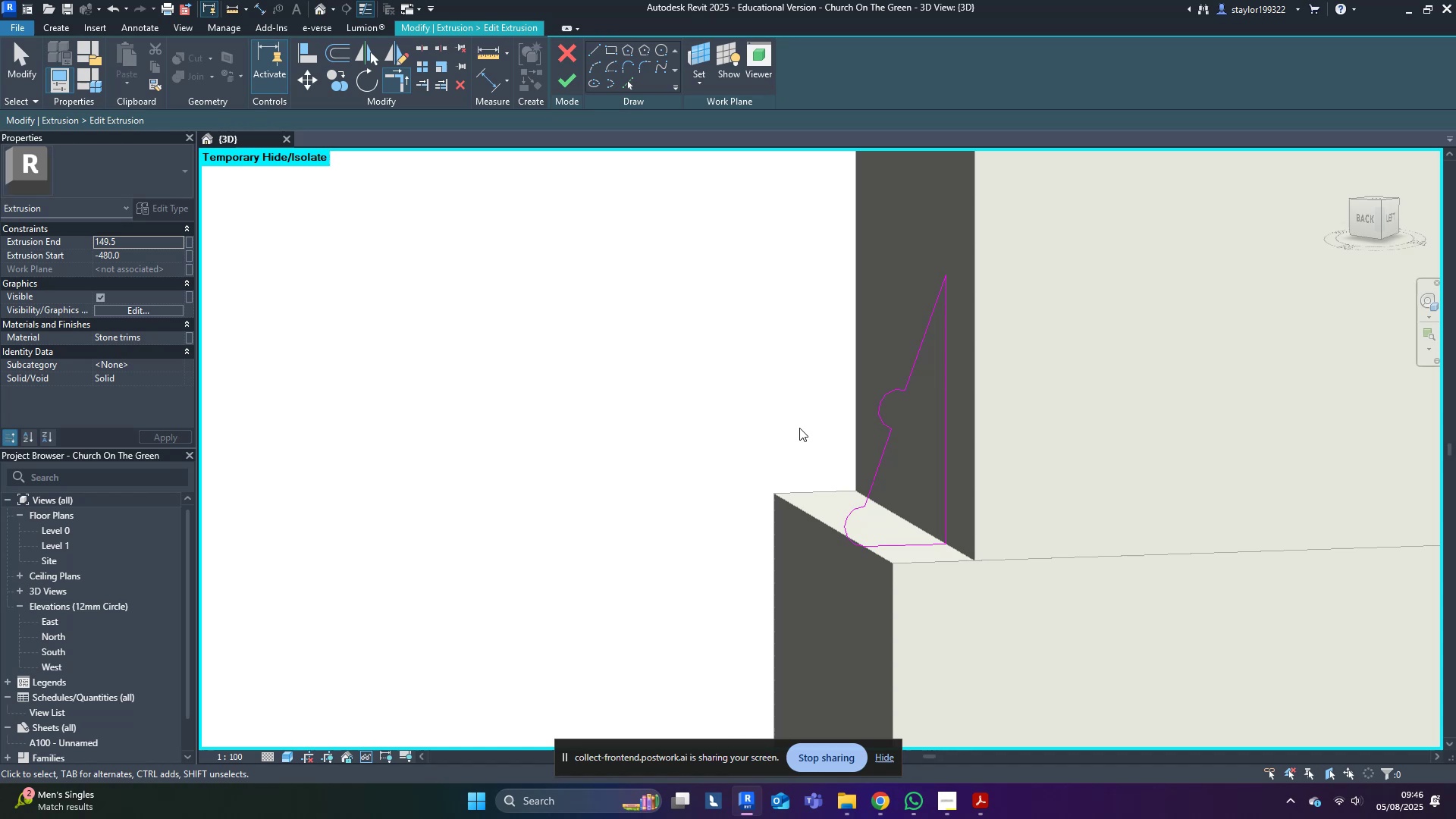 
left_click([786, 422])
 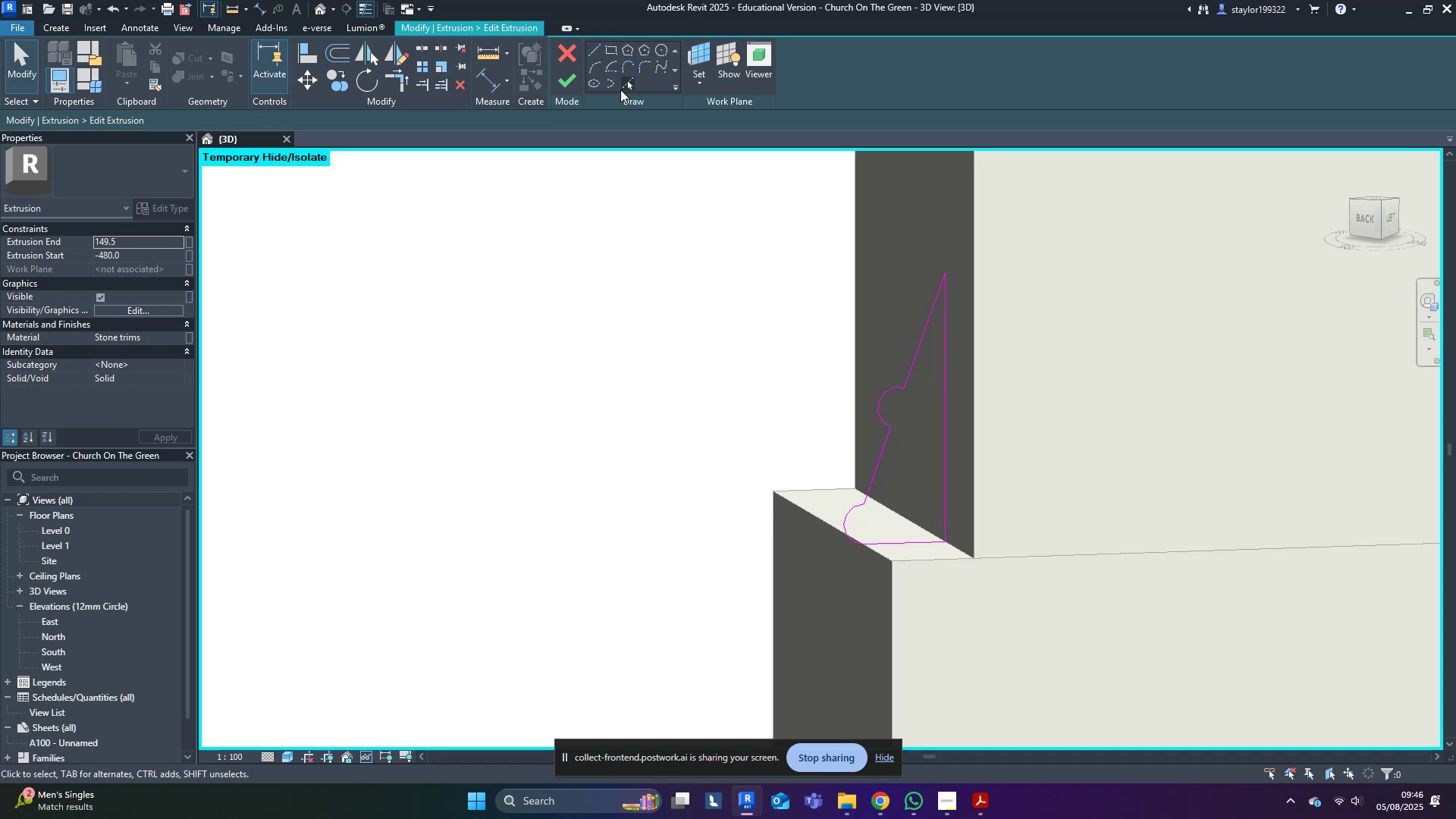 
left_click([572, 86])
 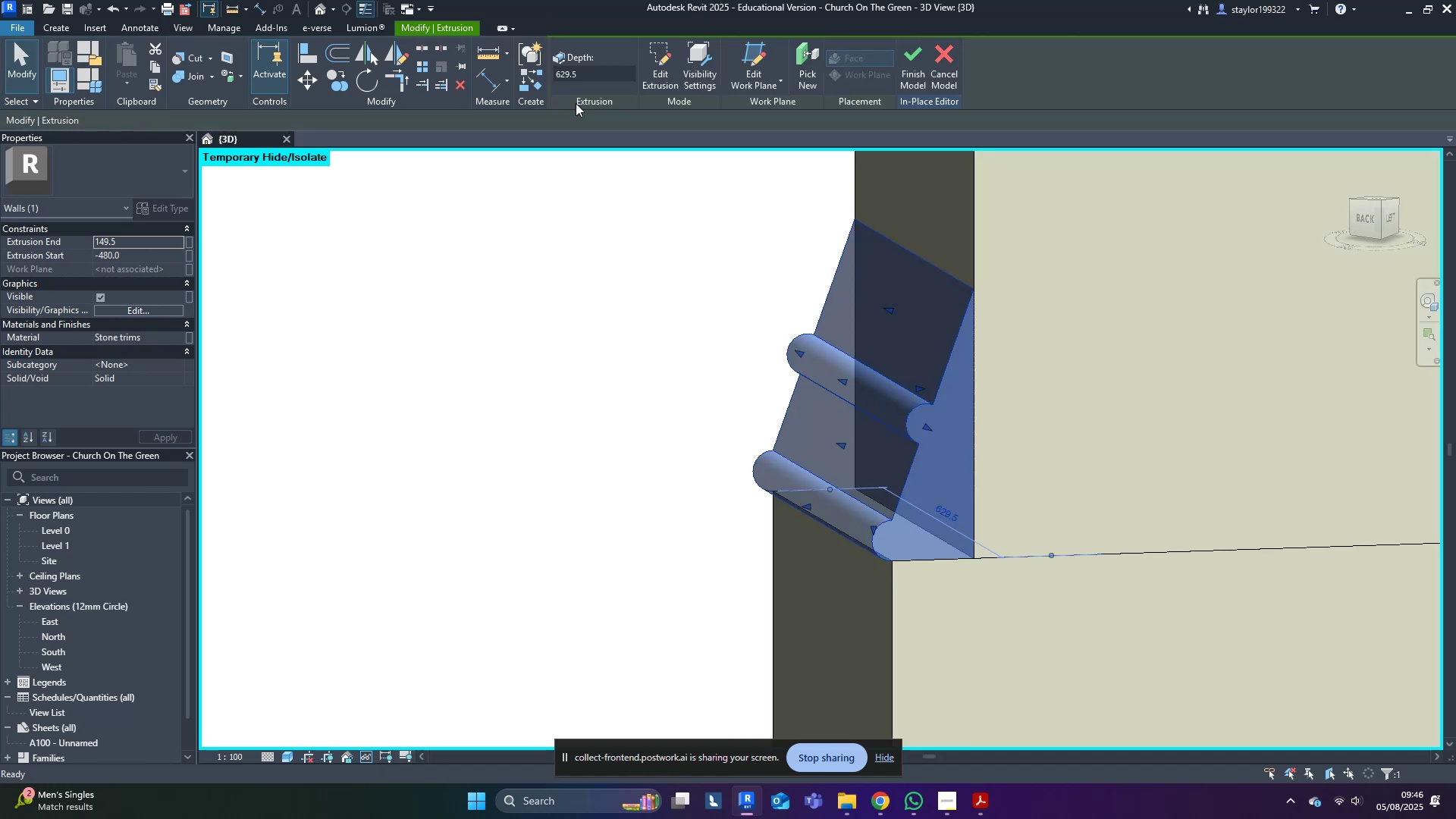 
key(Escape)
 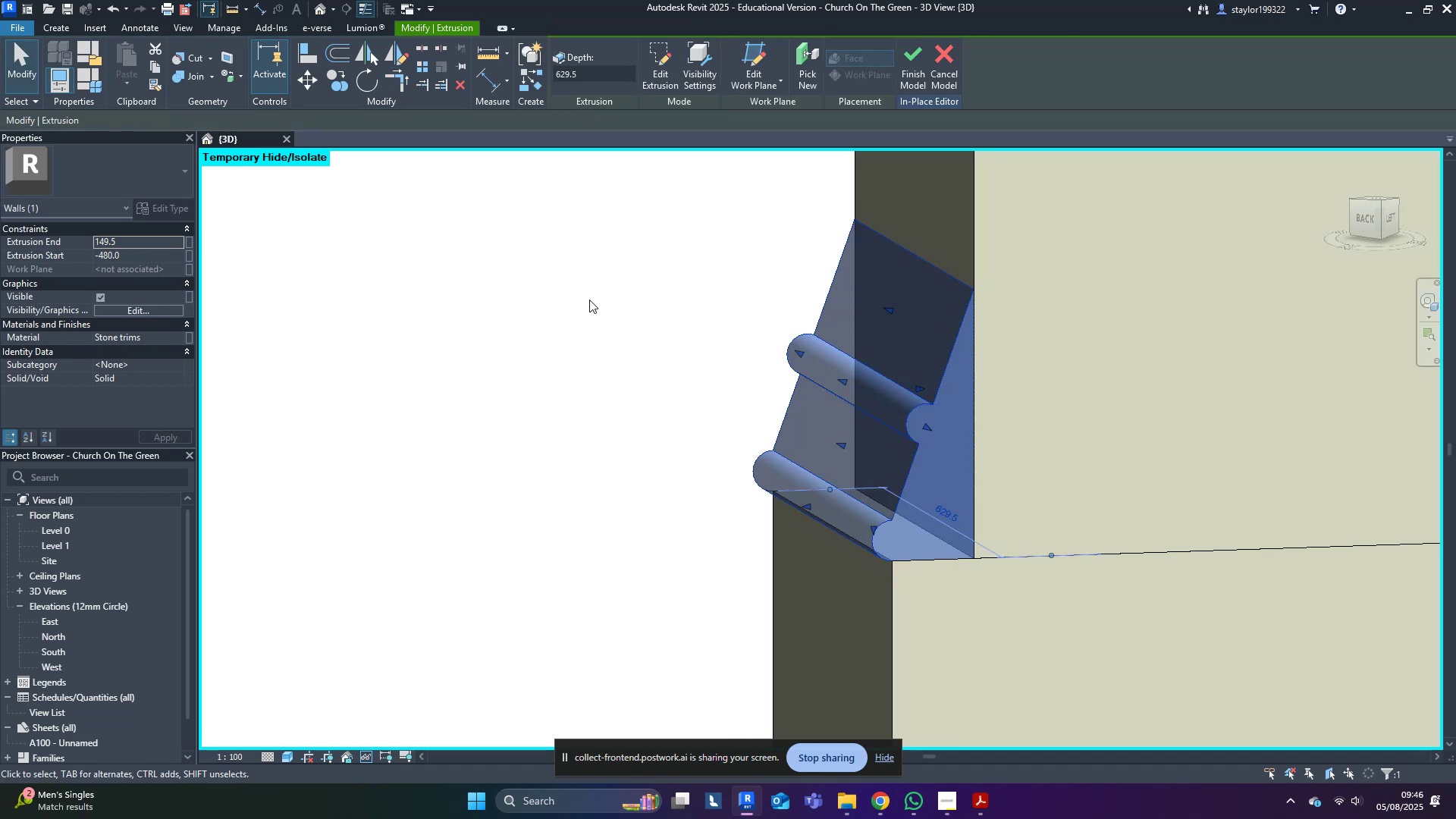 
scroll: coordinate [620, 453], scroll_direction: down, amount: 20.0
 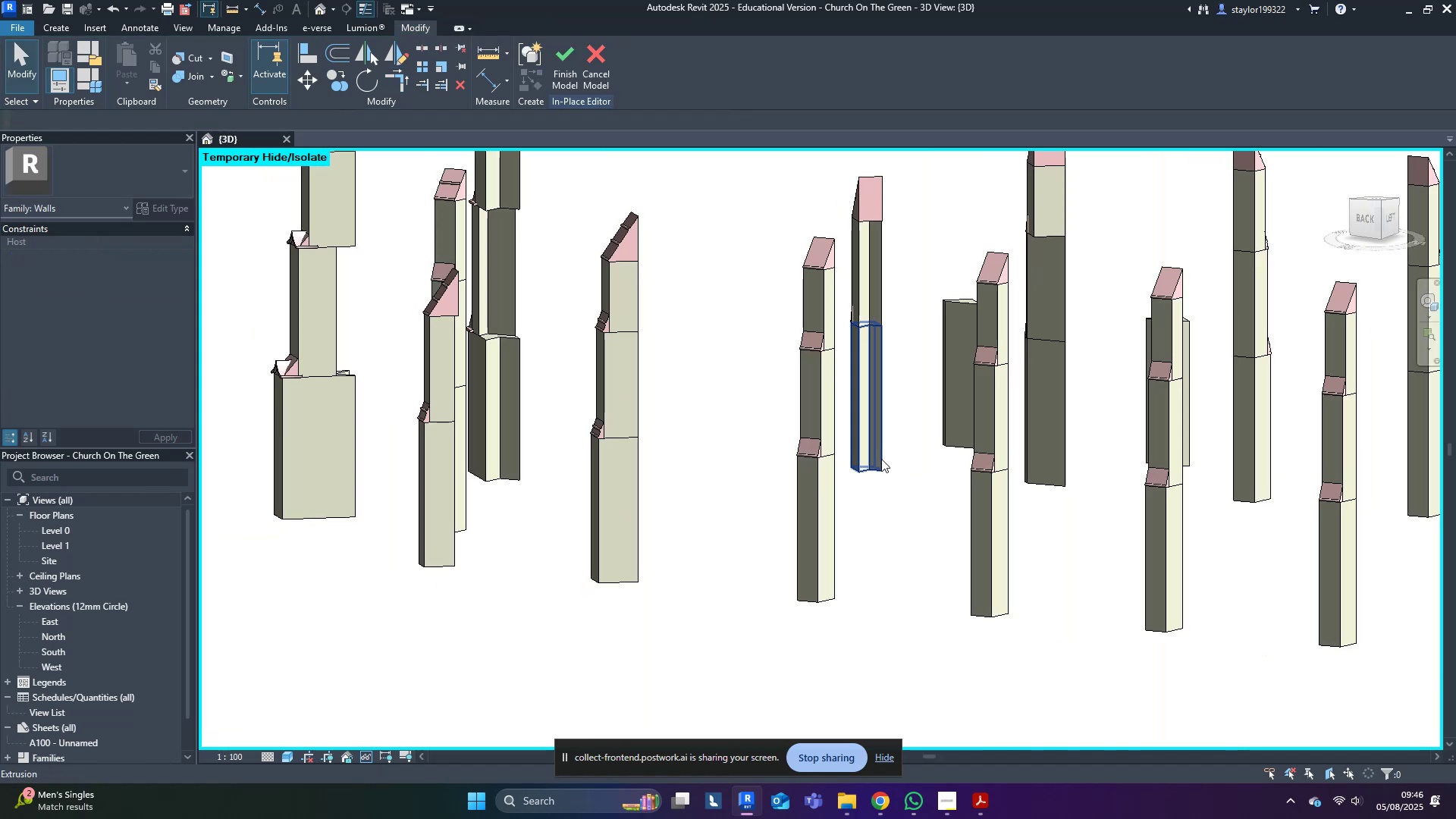 
hold_key(key=ShiftLeft, duration=0.4)
 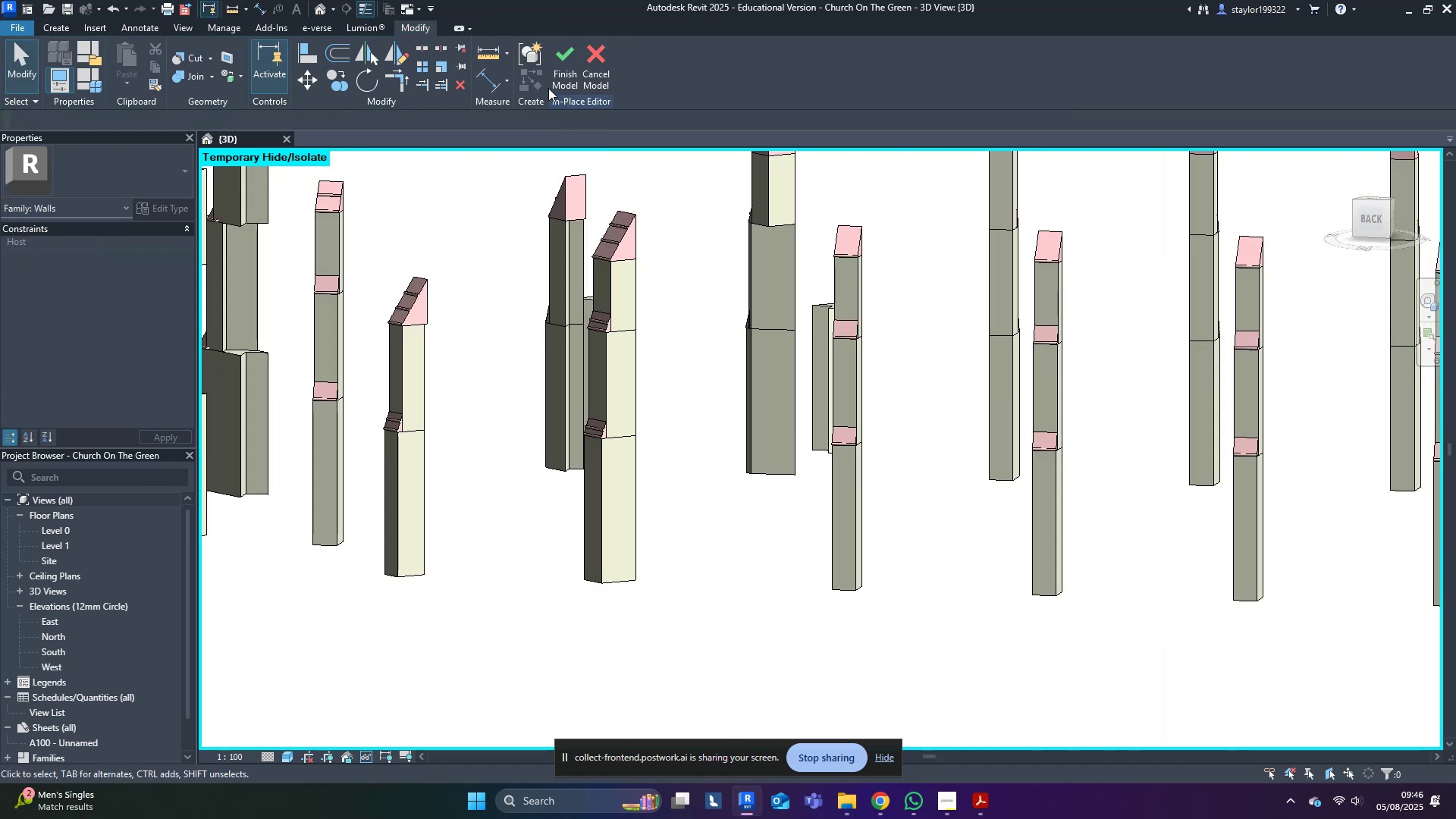 
left_click([561, 71])
 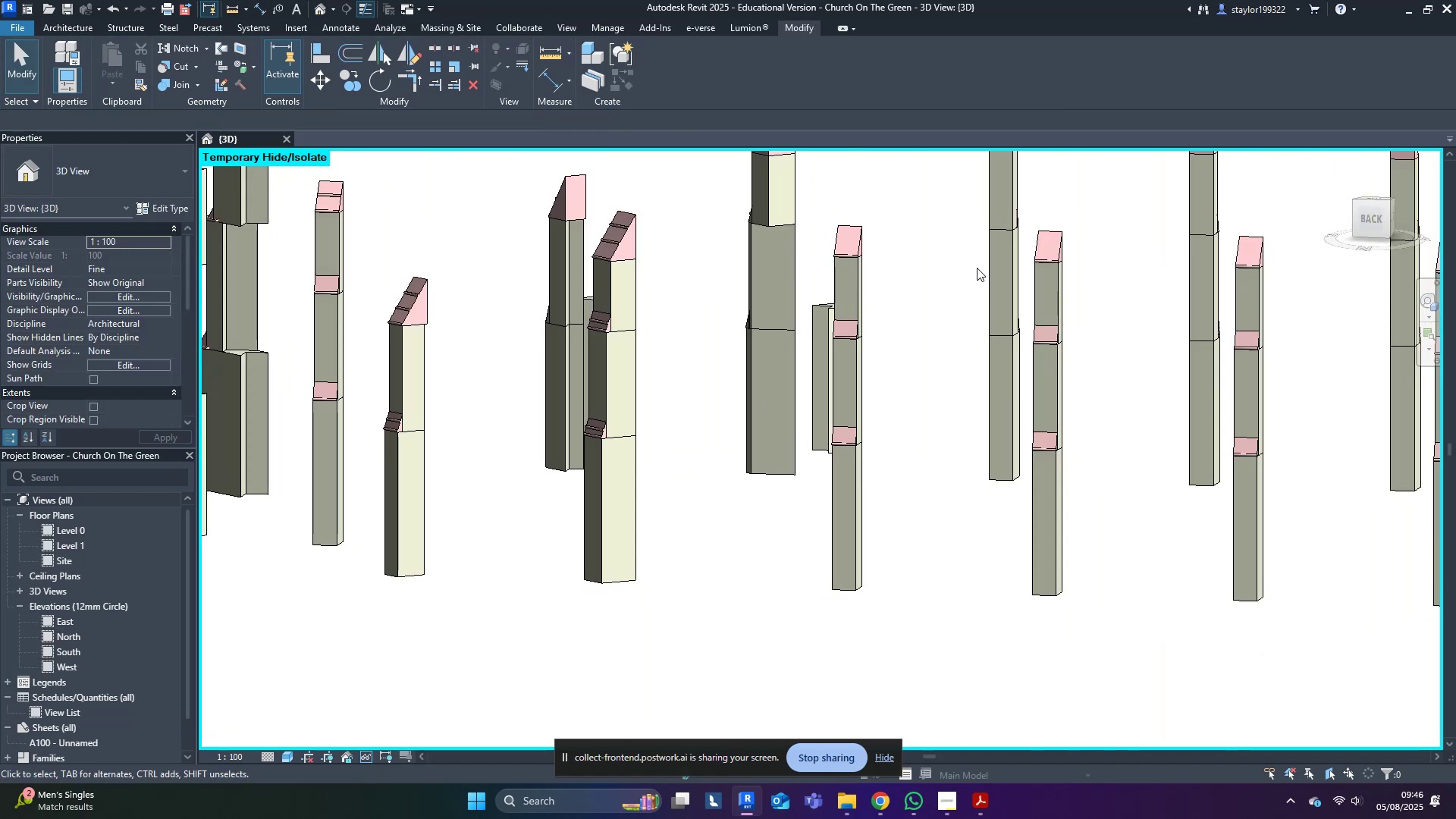 
left_click([993, 183])
 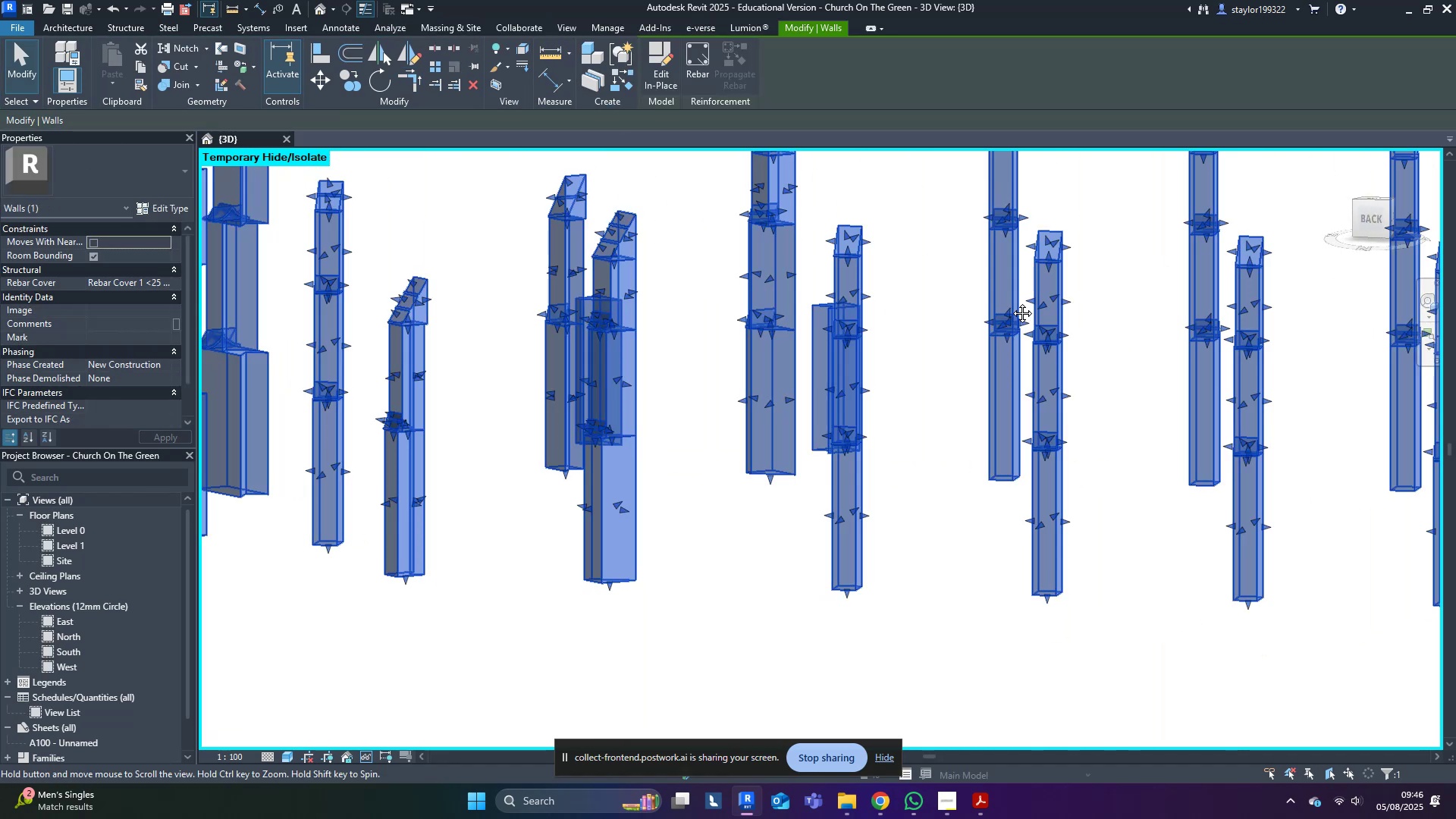 
scroll: coordinate [799, 356], scroll_direction: down, amount: 2.0
 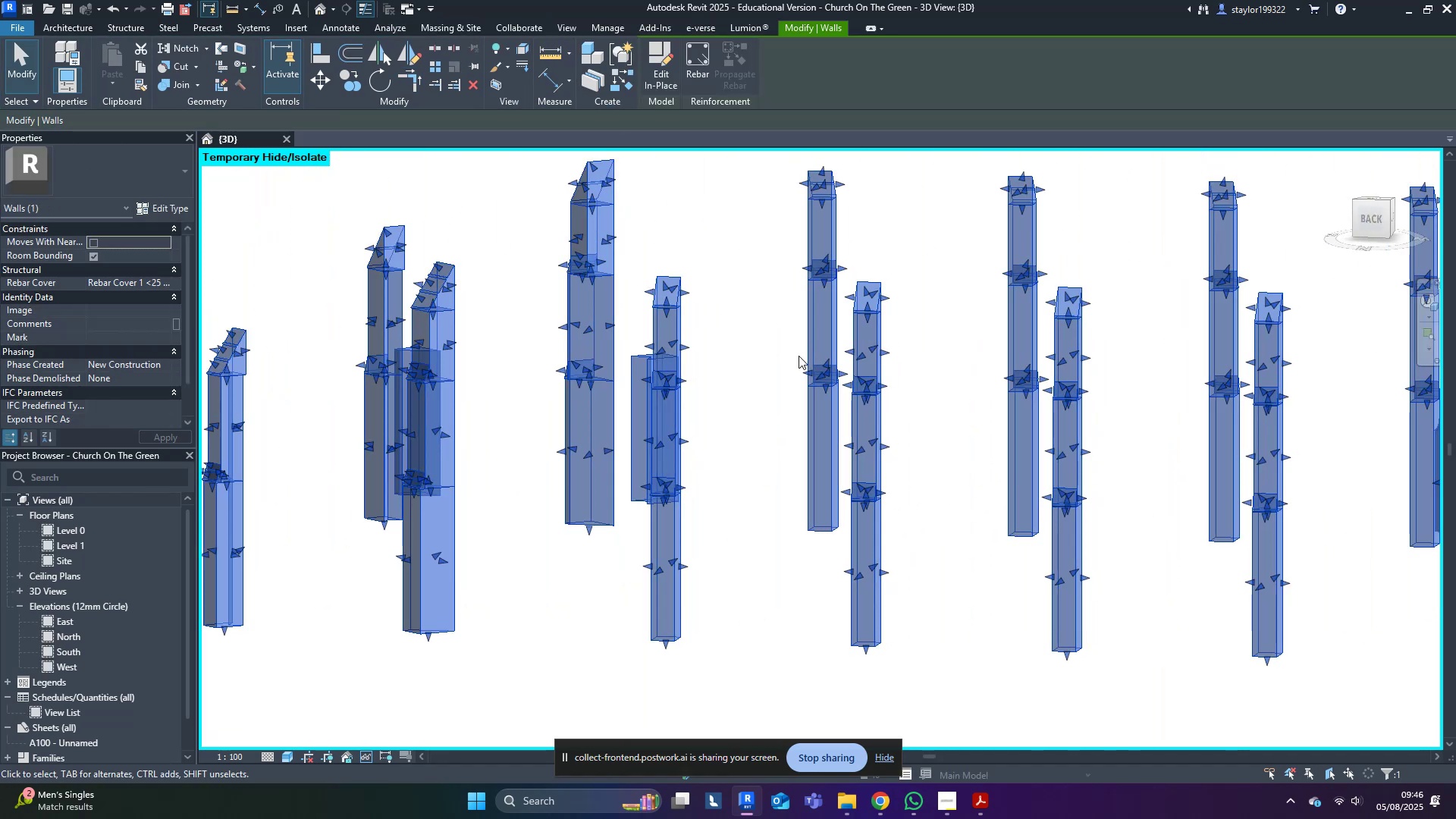 
hold_key(key=ShiftLeft, duration=0.51)
 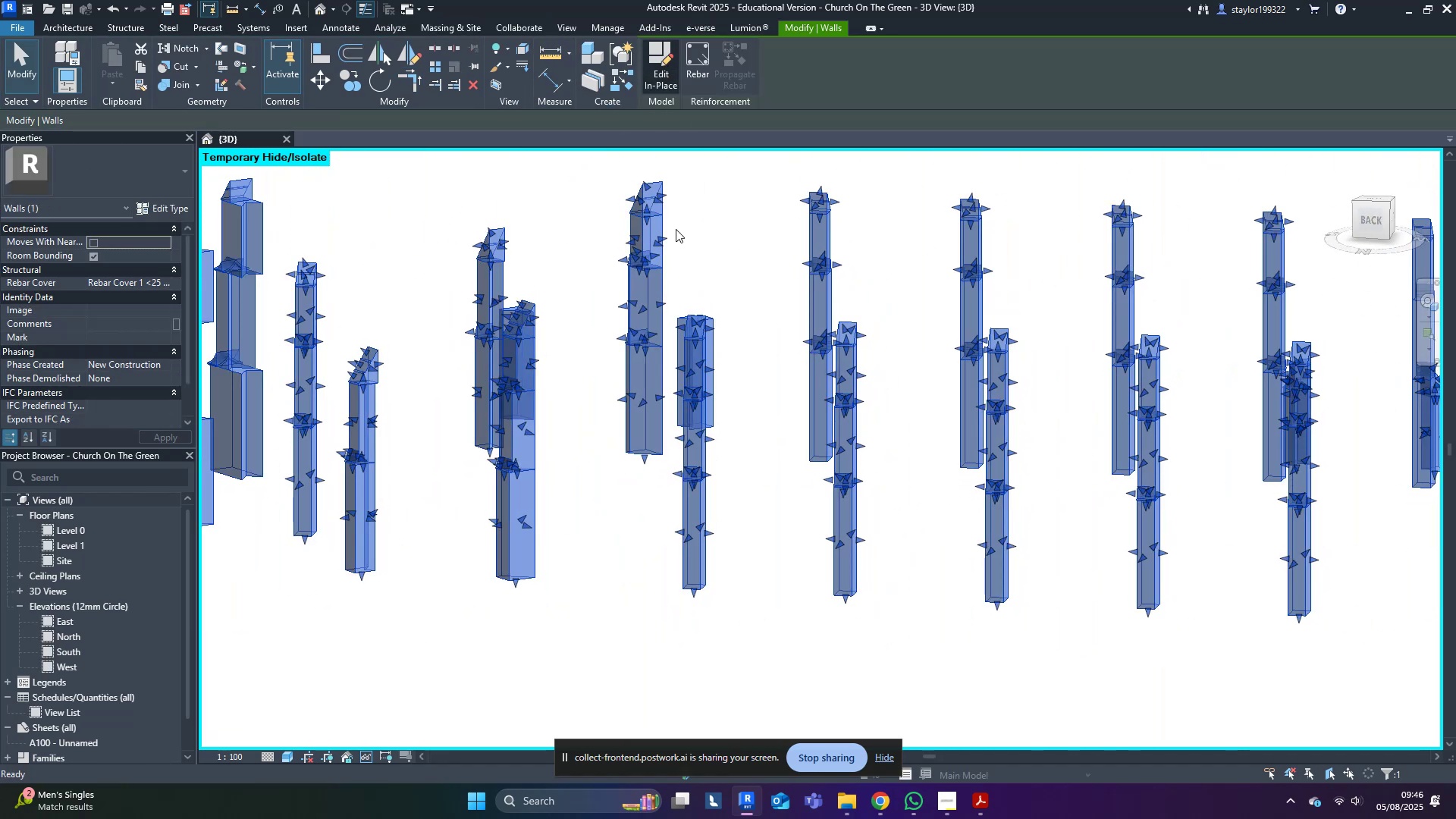 
scroll: coordinate [656, 217], scroll_direction: down, amount: 5.0
 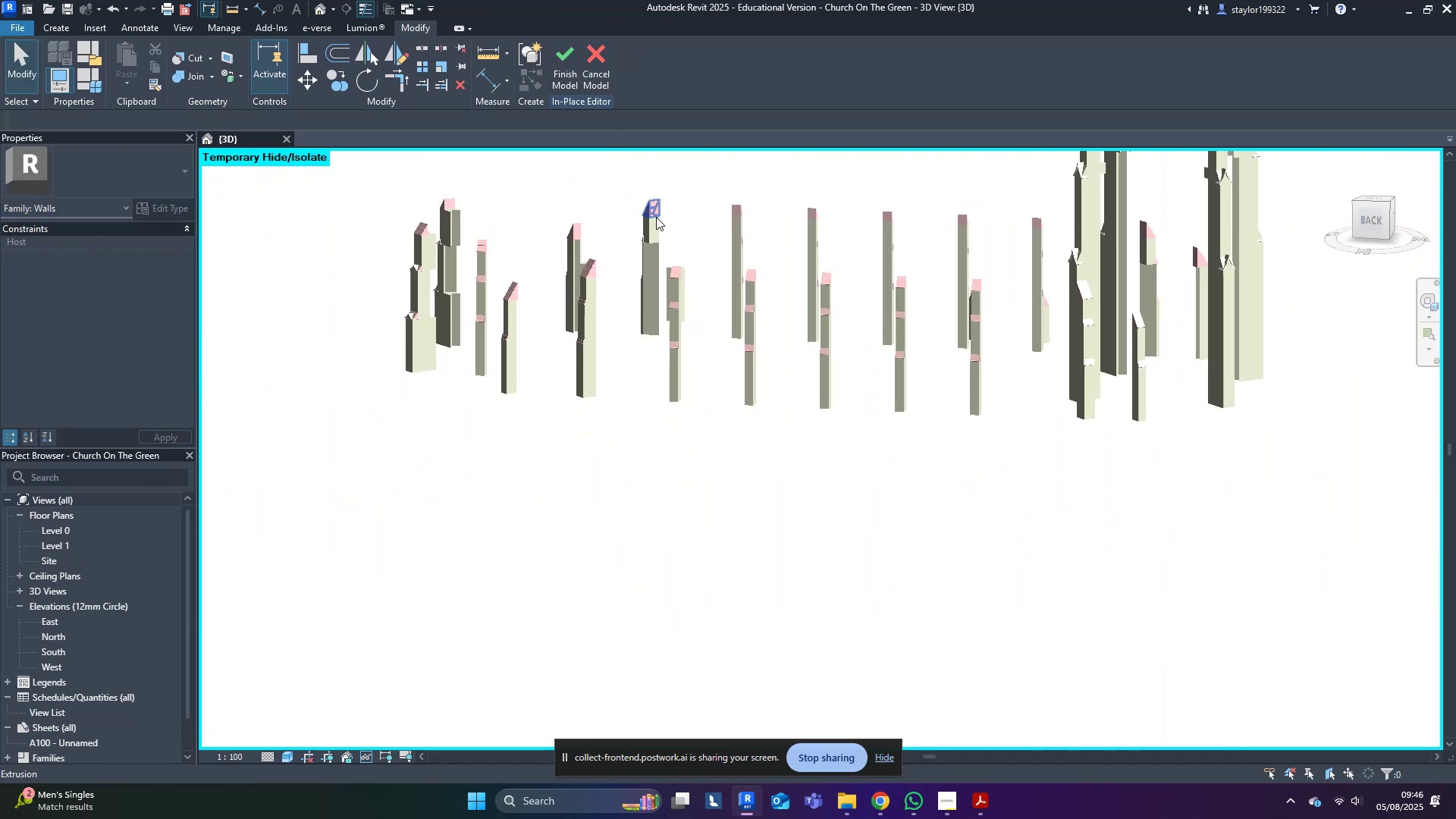 
hold_key(key=ShiftLeft, duration=0.56)
 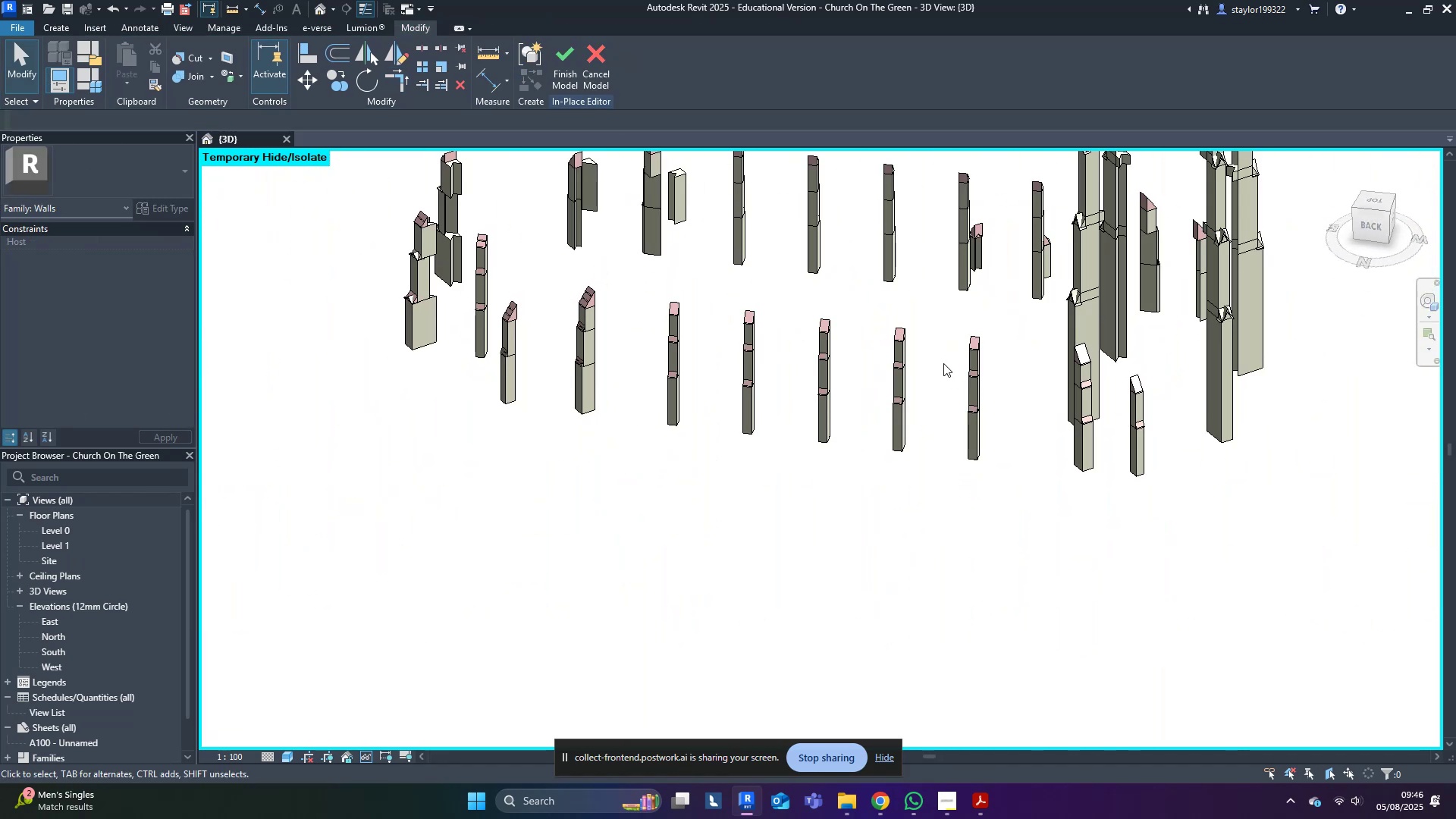 
hold_key(key=ShiftLeft, duration=0.31)
 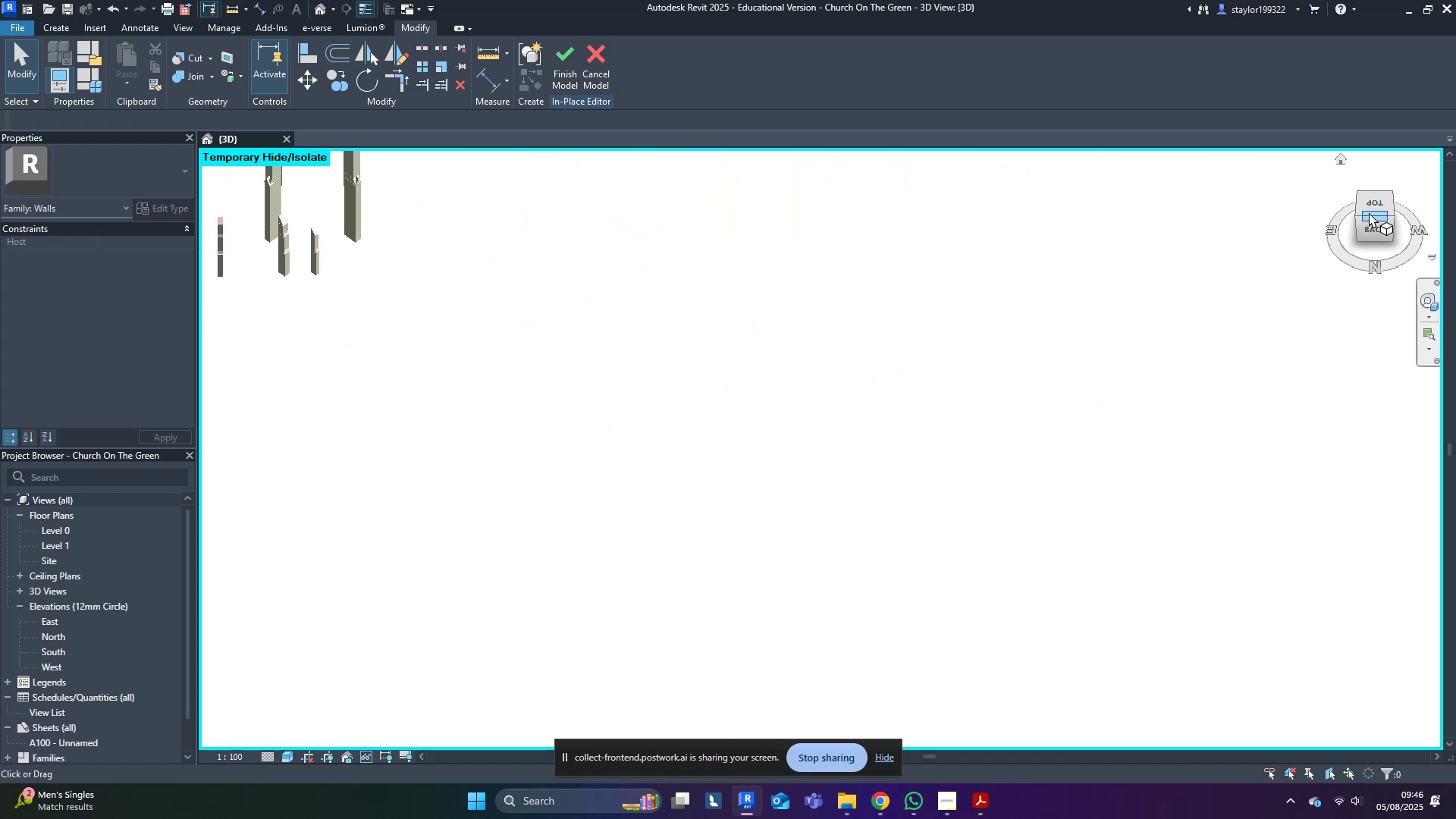 
left_click([1372, 207])
 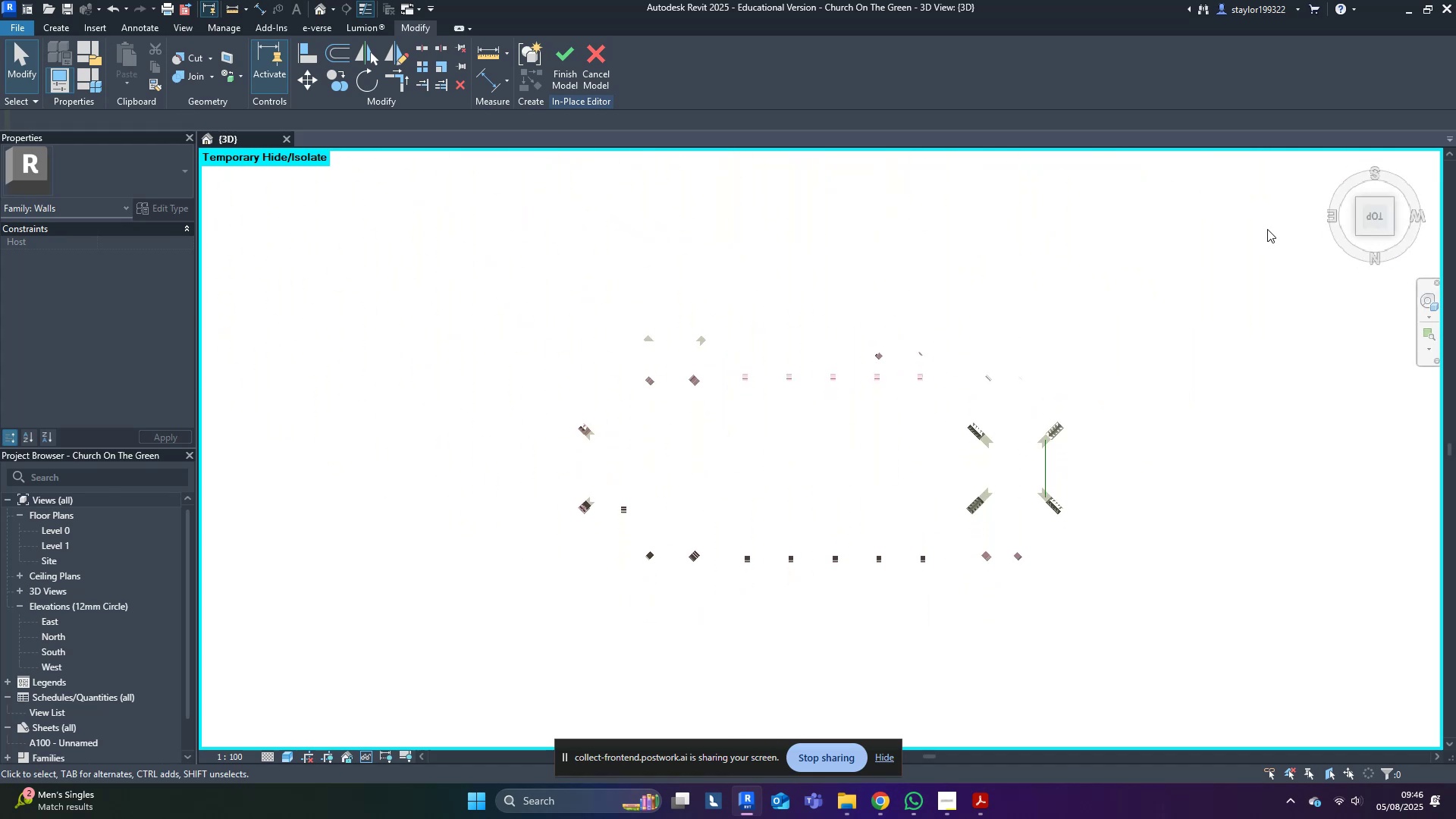 
scroll: coordinate [795, 391], scroll_direction: up, amount: 5.0
 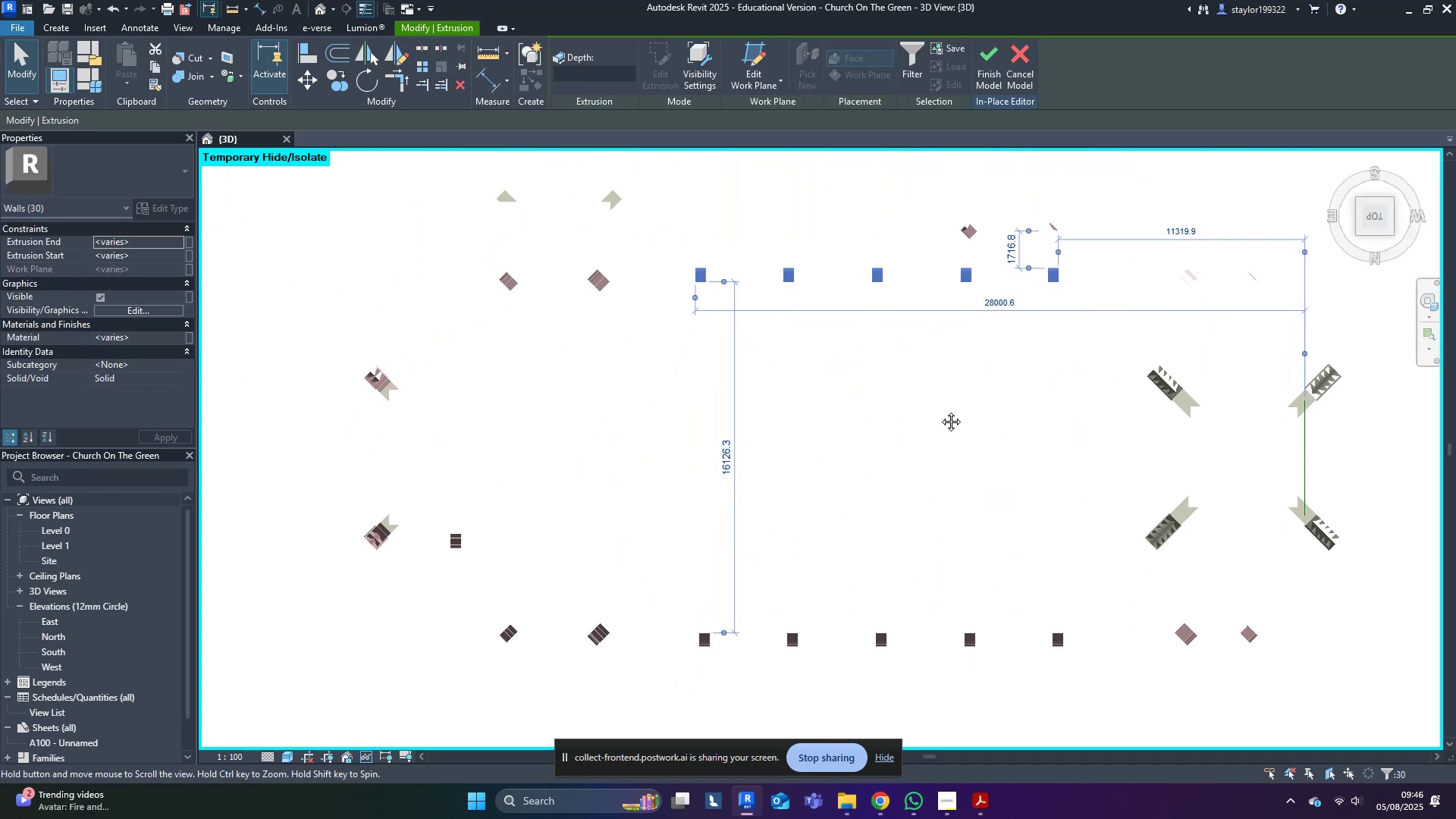 
type(dm)
 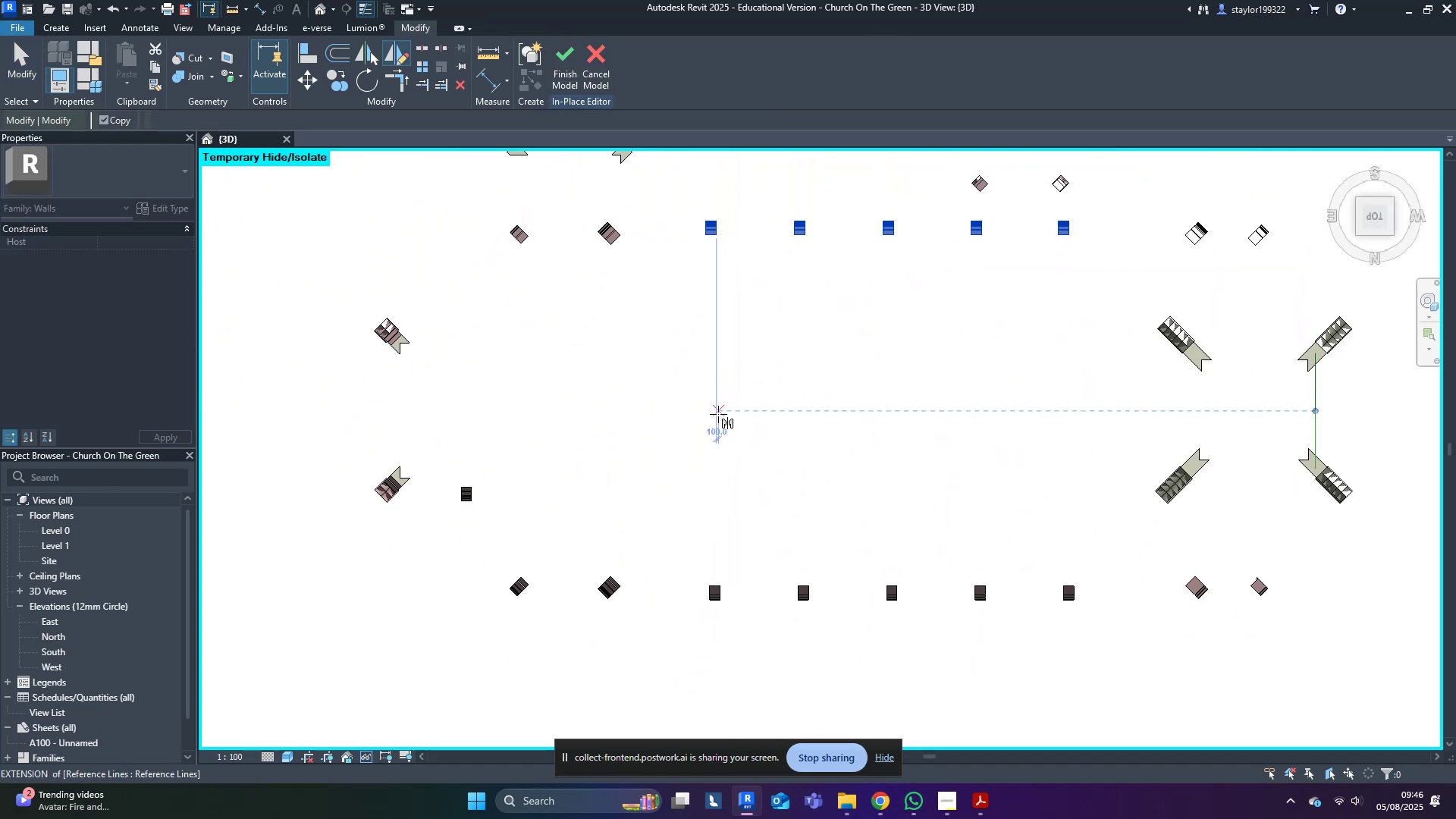 
left_click([719, 413])
 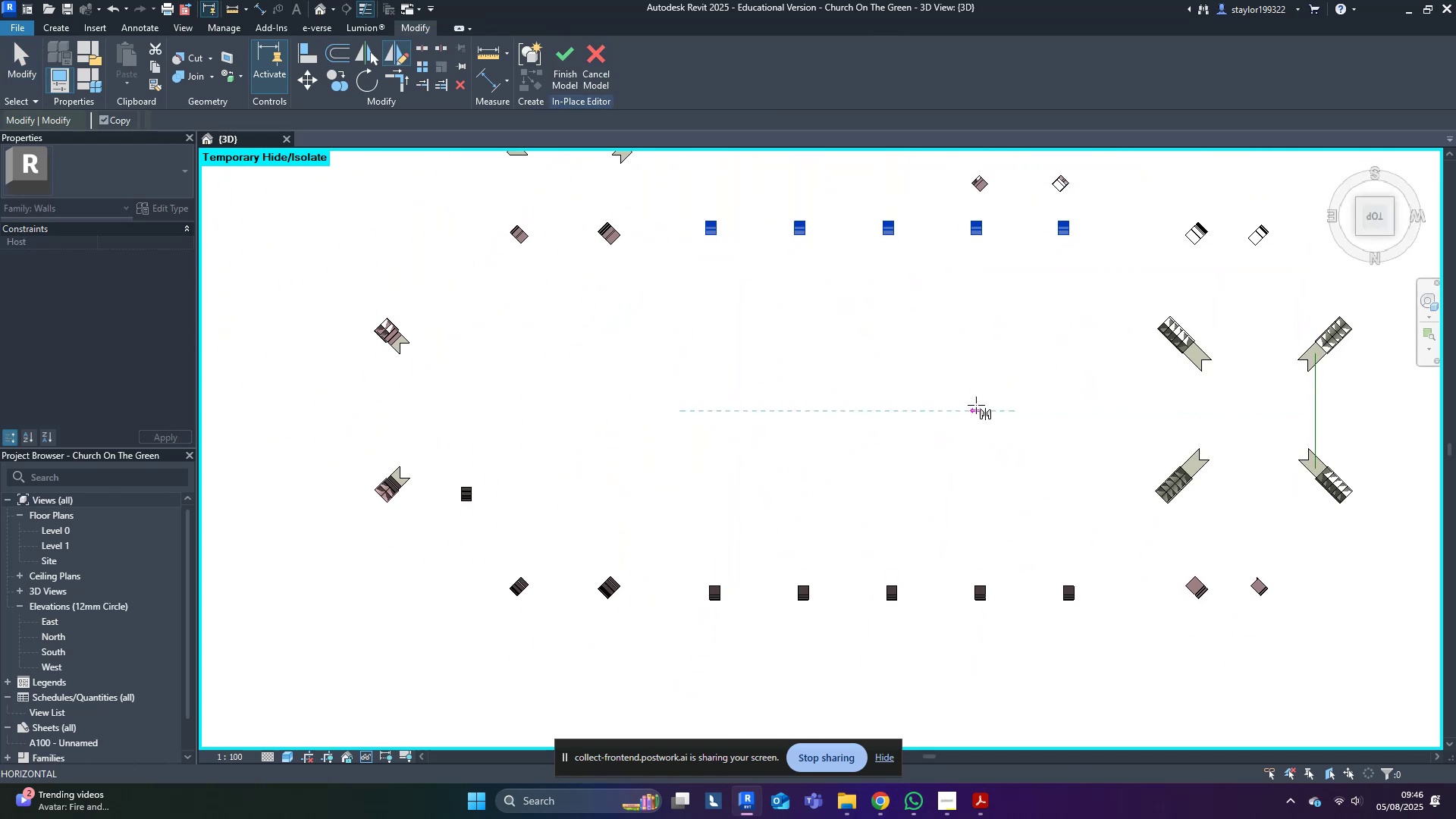 
left_click([976, 405])
 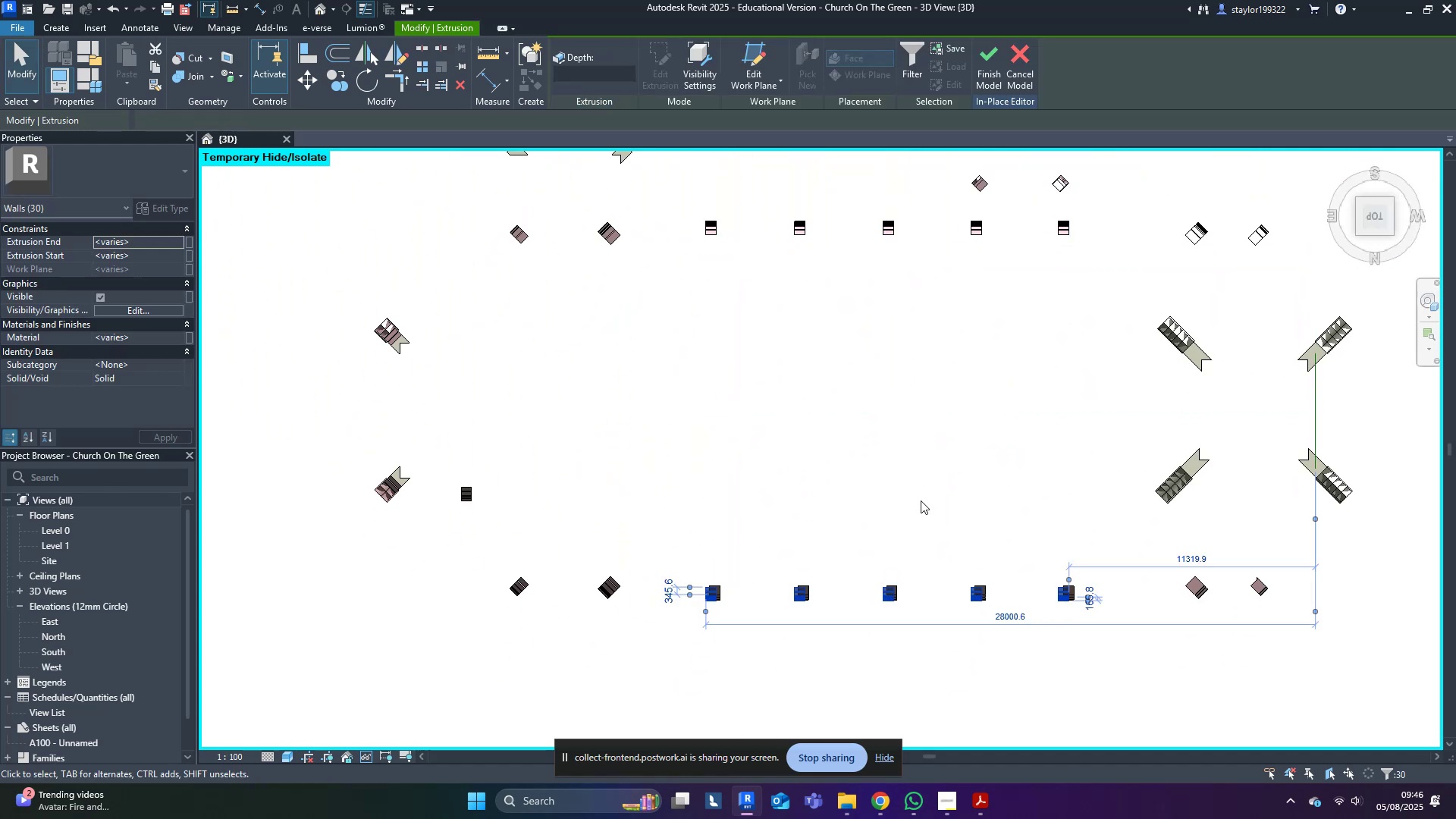 
scroll: coordinate [1184, 639], scroll_direction: up, amount: 20.0
 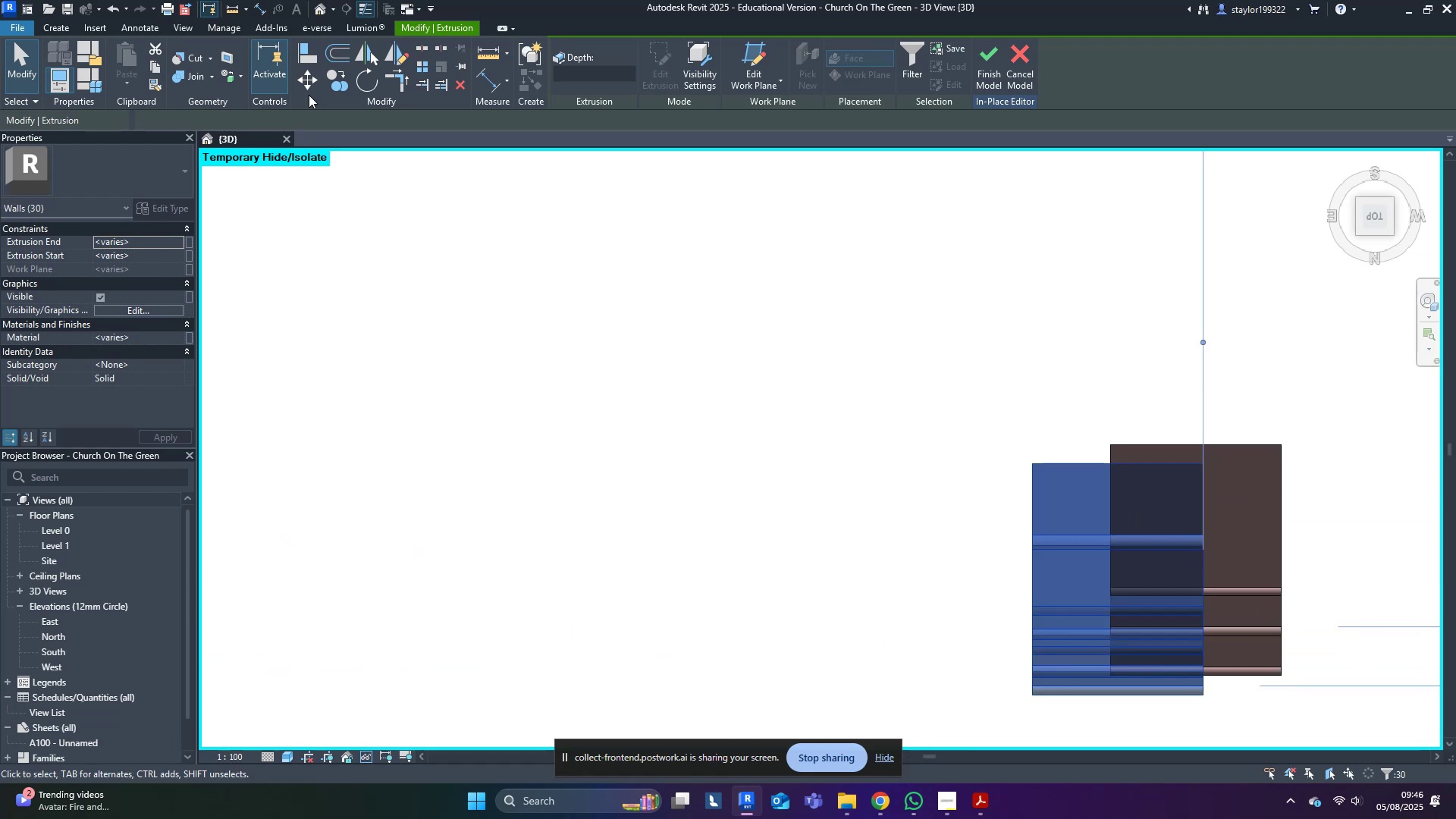 
left_click([309, 80])
 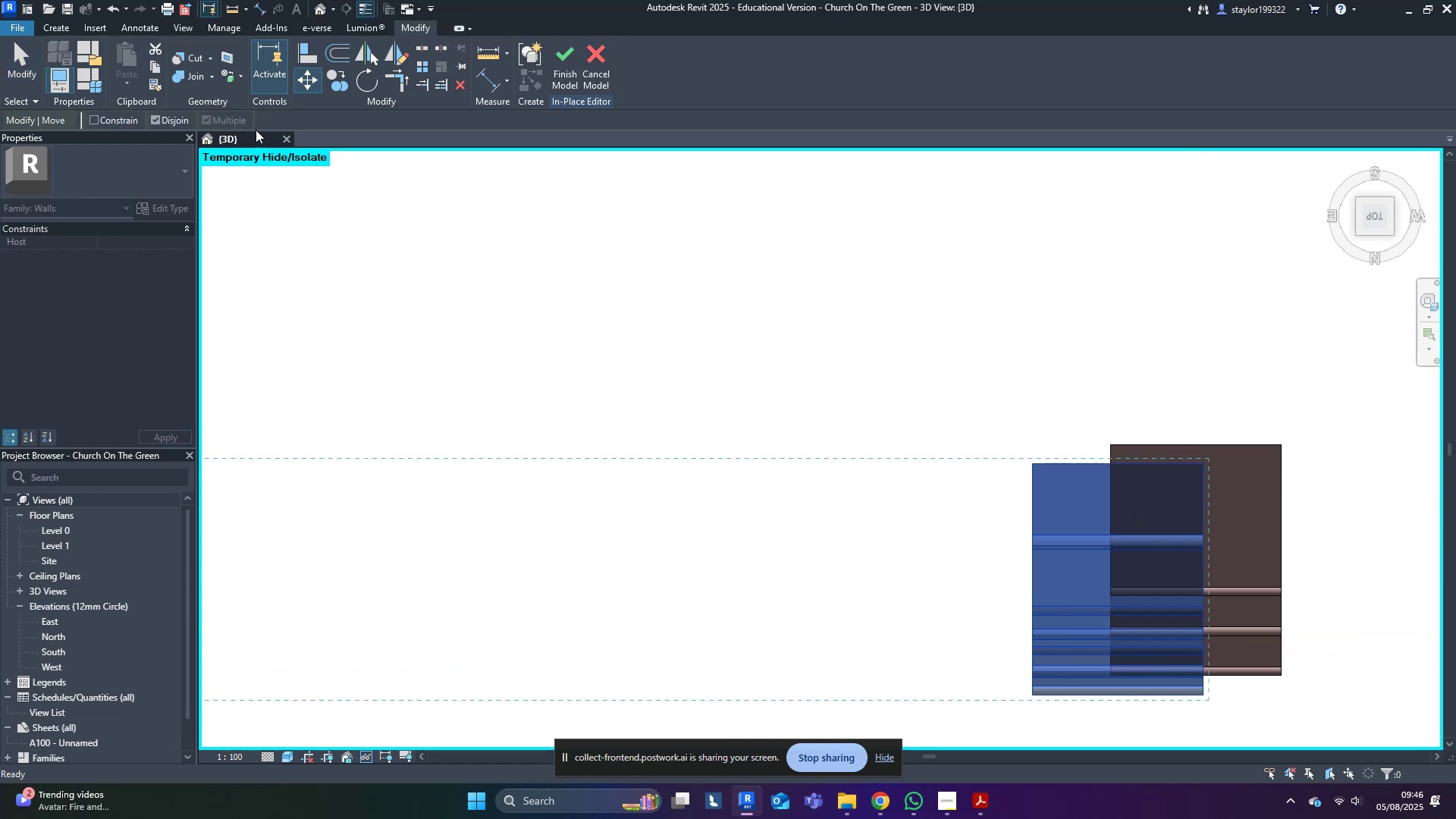 
scroll: coordinate [1141, 457], scroll_direction: up, amount: 5.0
 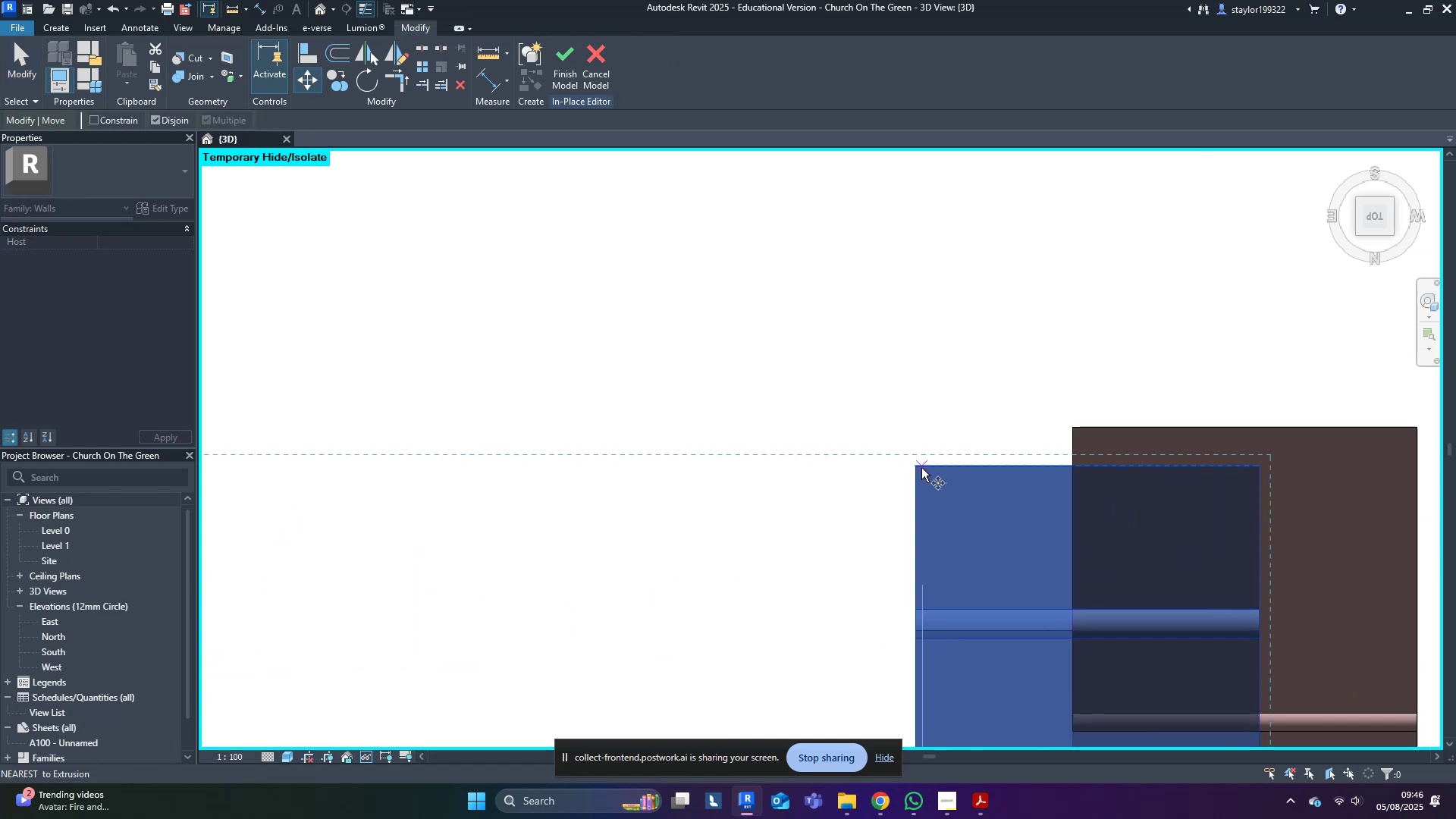 
left_click([918, 467])
 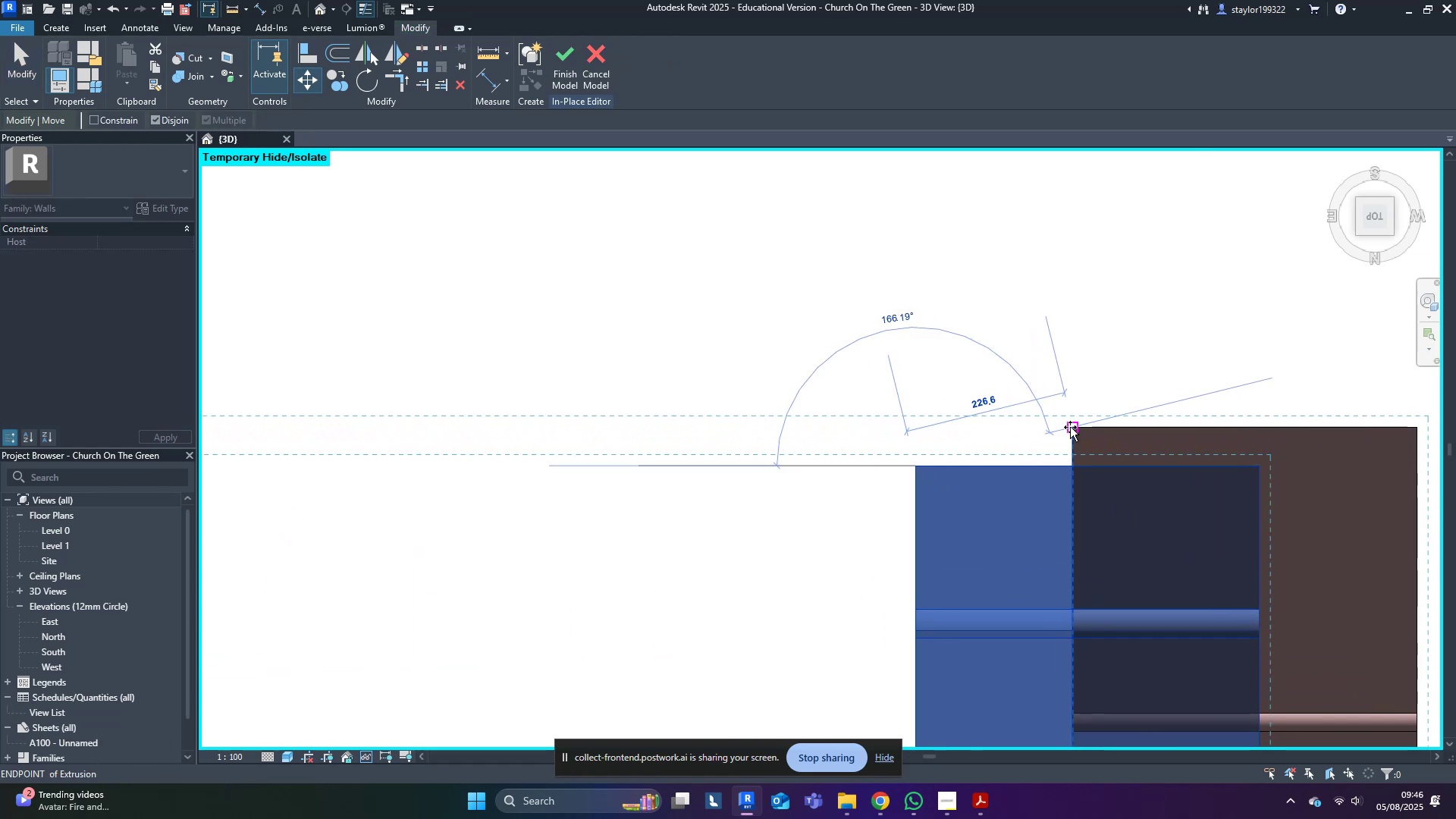 
left_click([1070, 427])
 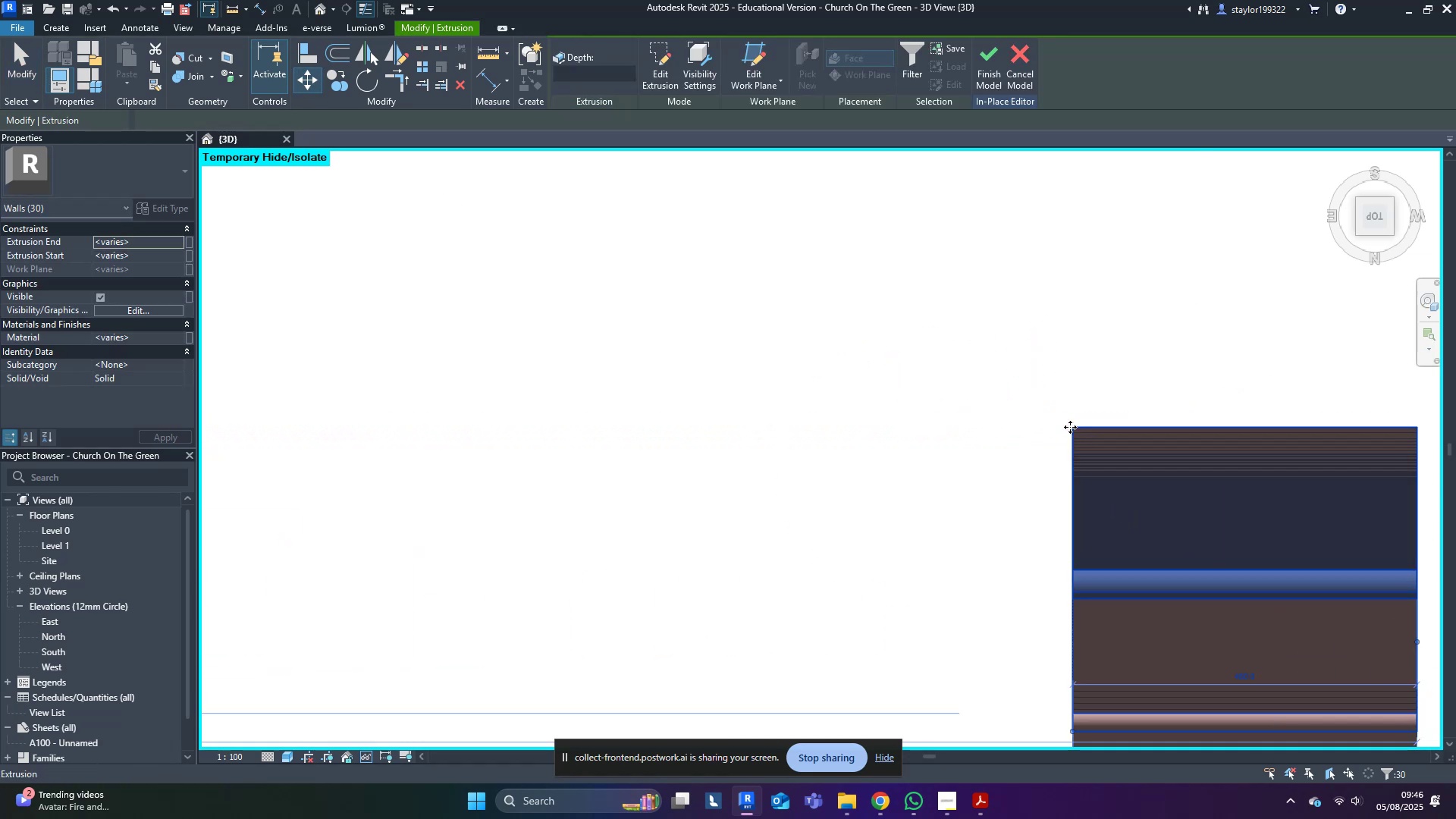 
scroll: coordinate [541, 488], scroll_direction: down, amount: 22.0
 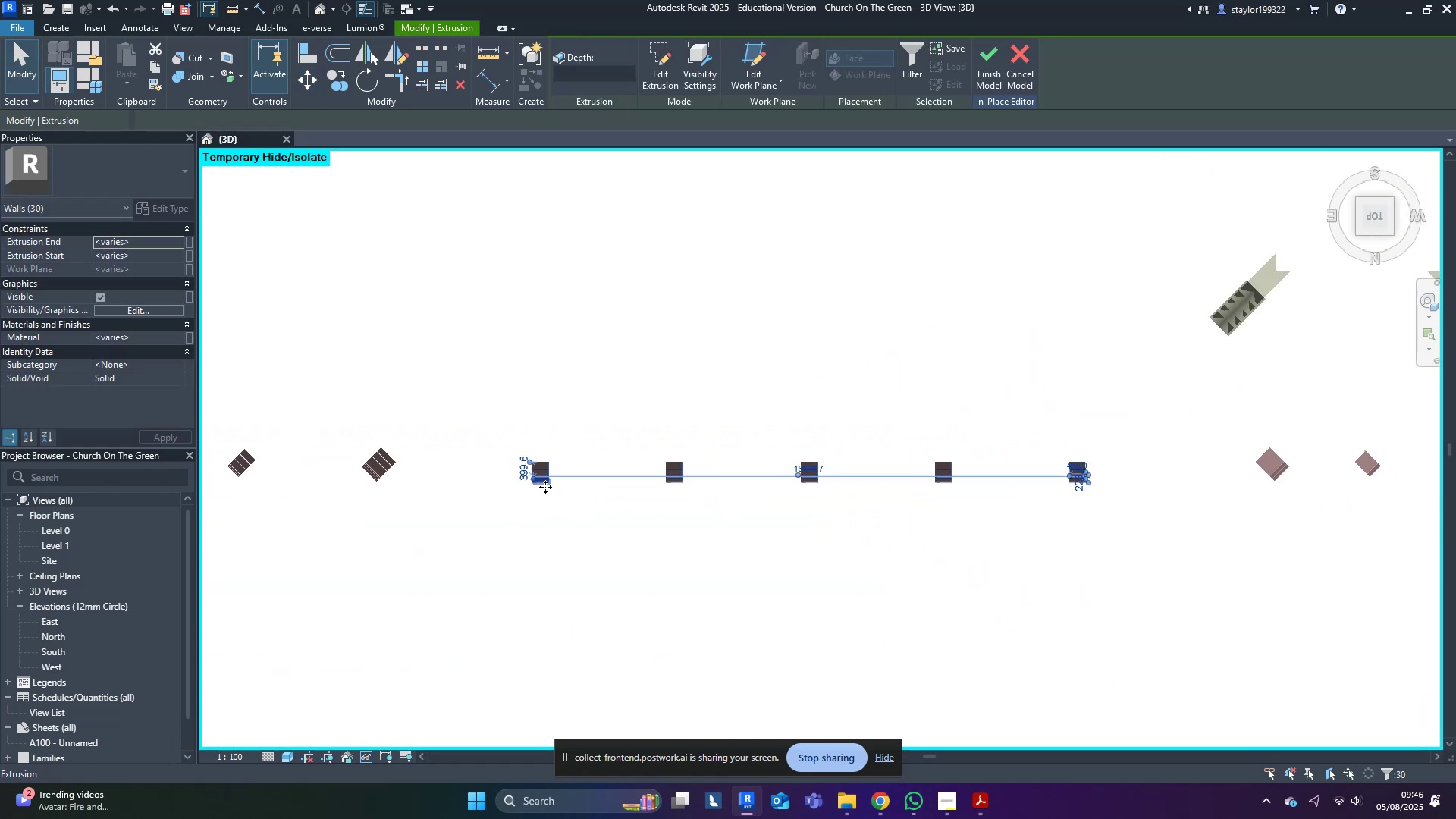 
type(hh^[Delete]hr)
key(Escape)
 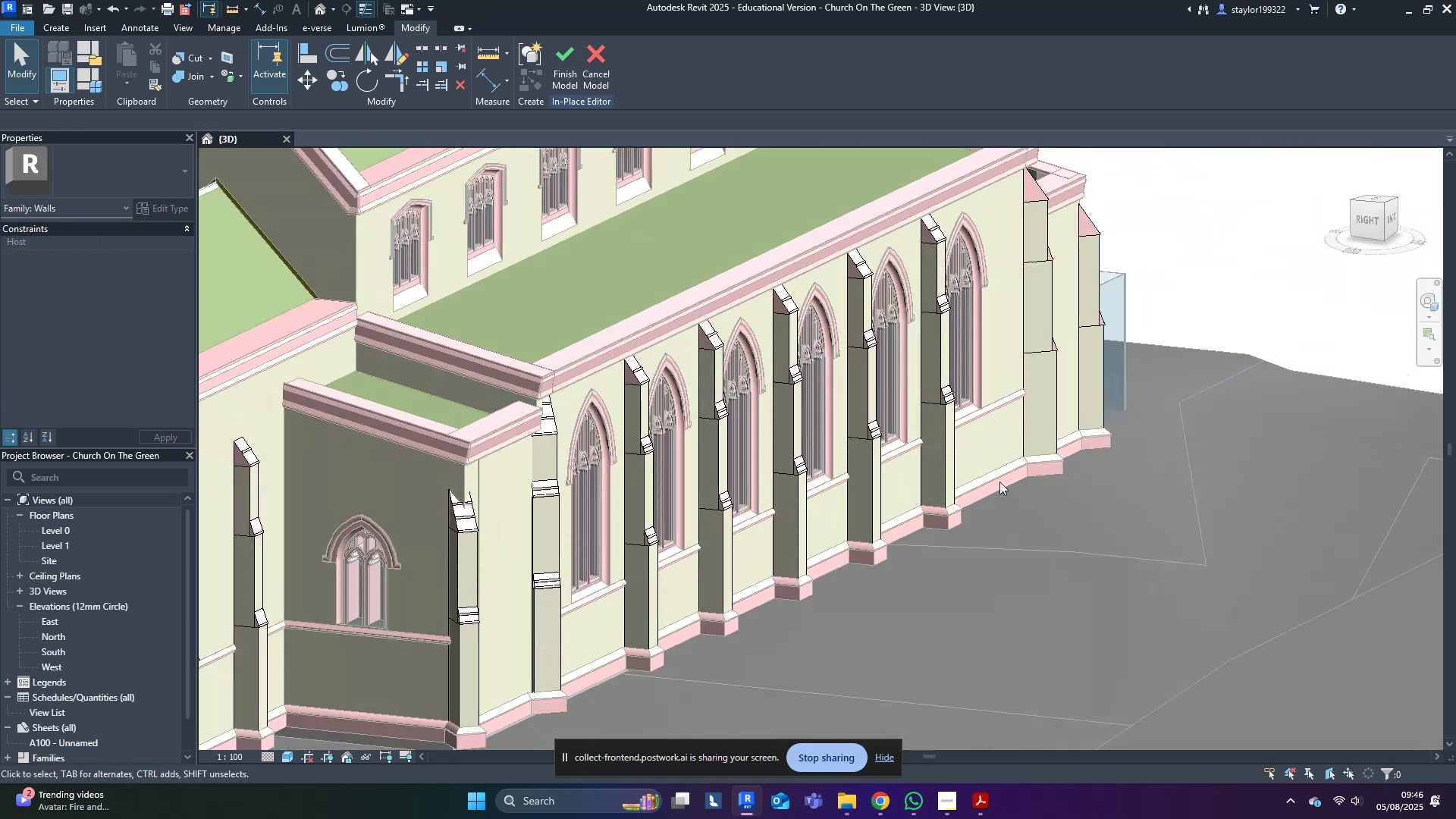 
scroll: coordinate [914, 400], scroll_direction: down, amount: 4.0
 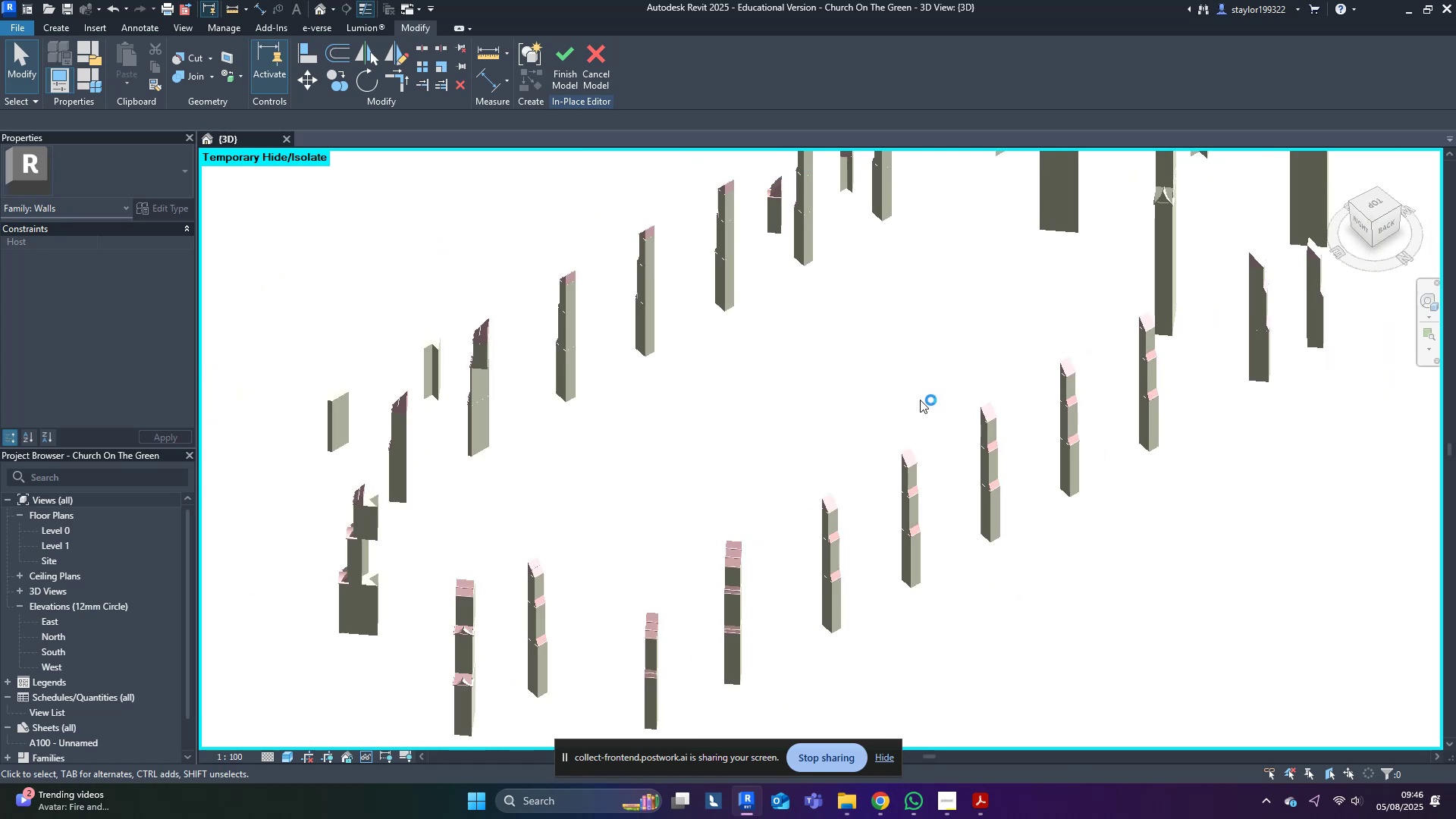 
scroll: coordinate [1226, 406], scroll_direction: up, amount: 6.0
 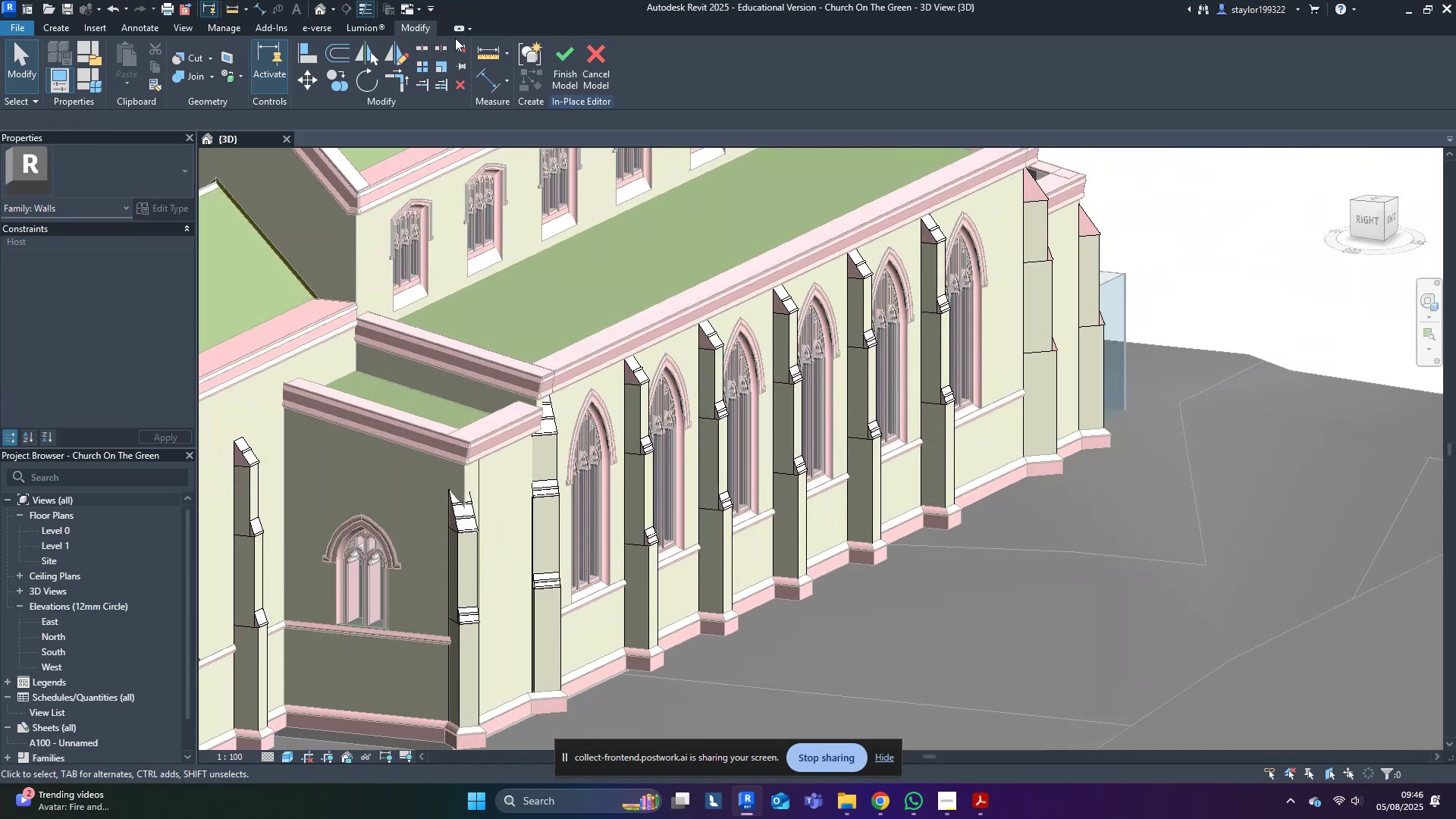 
left_click([567, 63])
 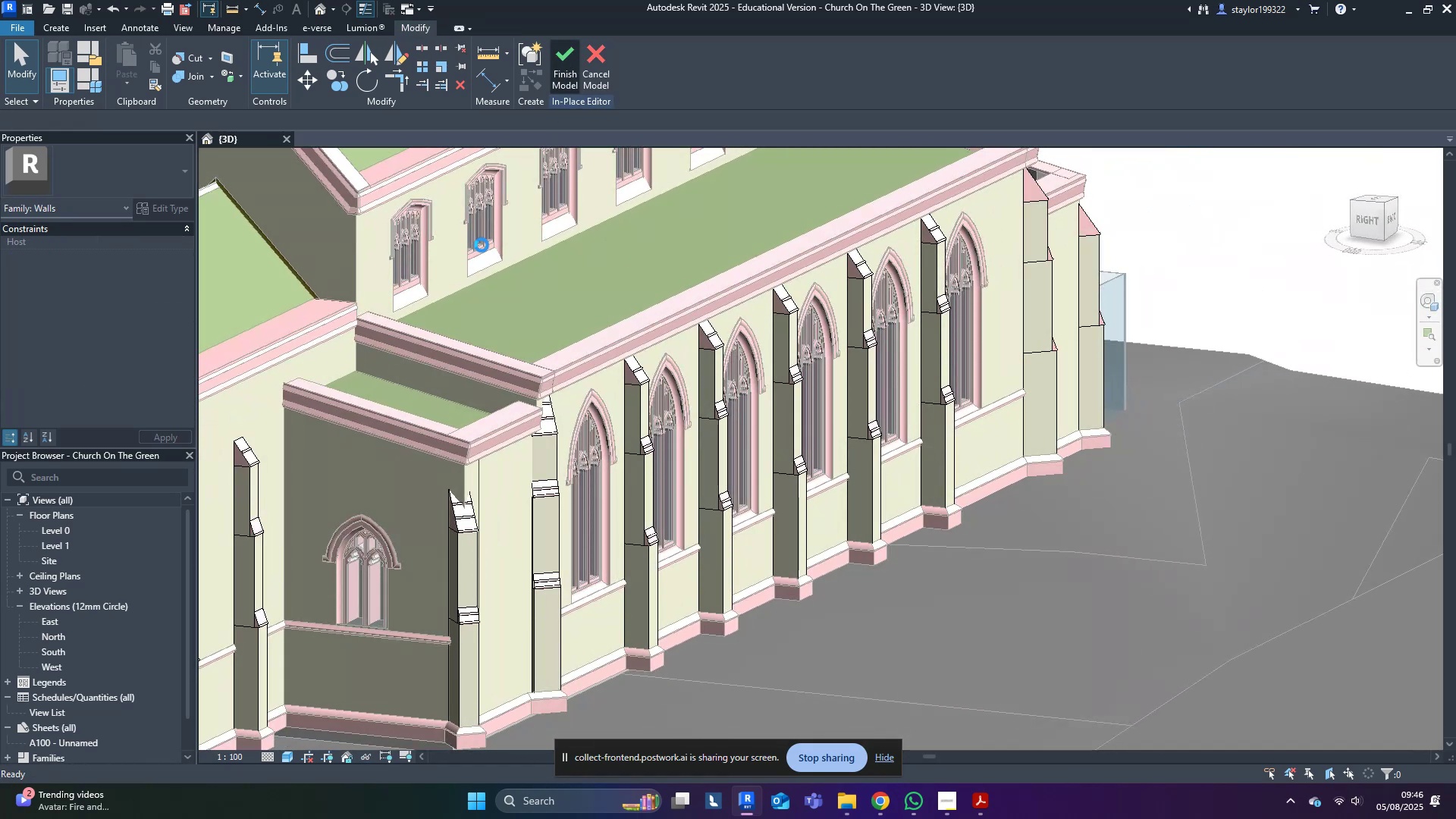 
key(Control+S)
 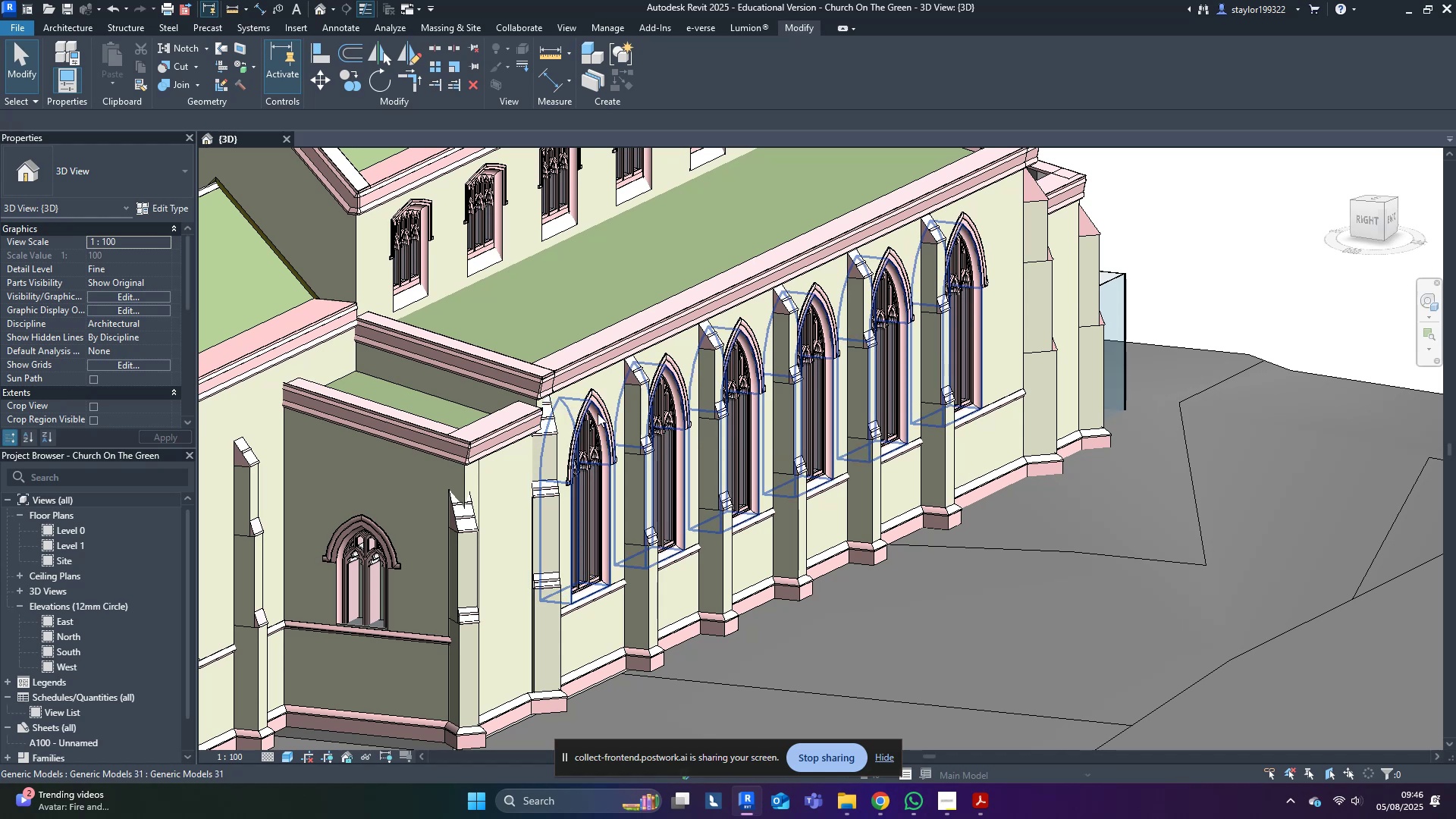 
wait(5.75)
 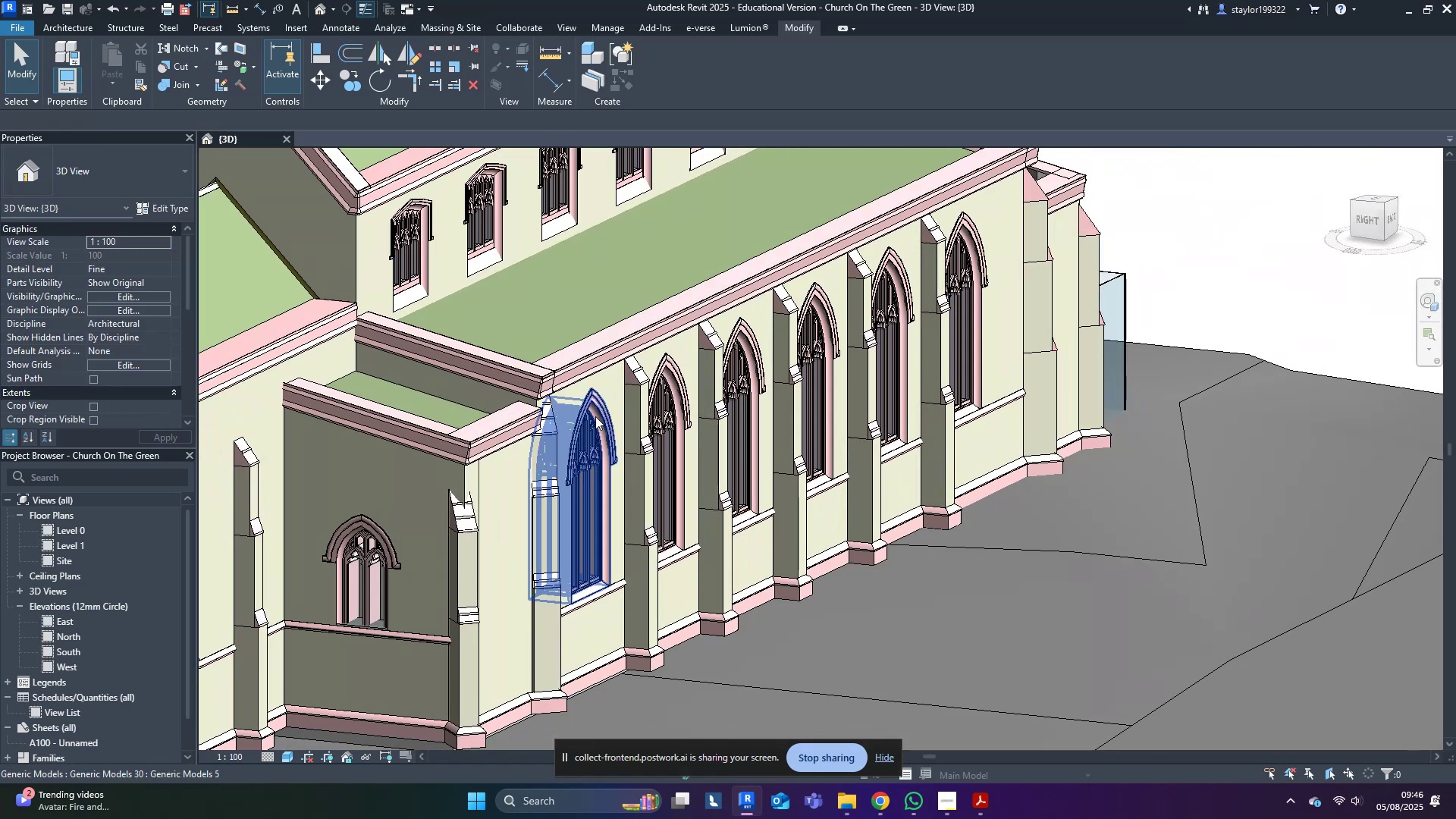 
hold_key(key=ShiftLeft, duration=0.6)
 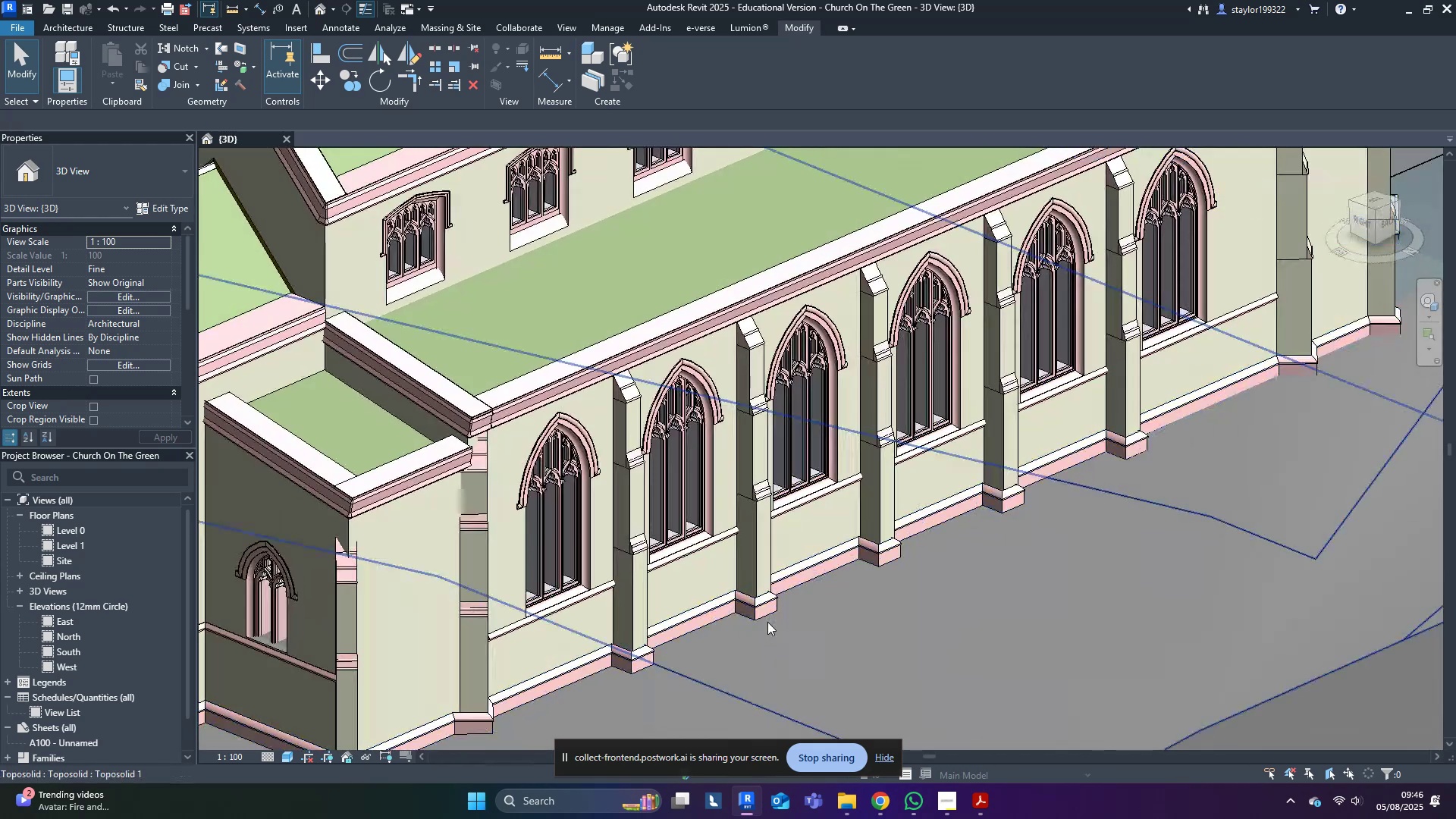 
hold_key(key=ShiftLeft, duration=0.38)
 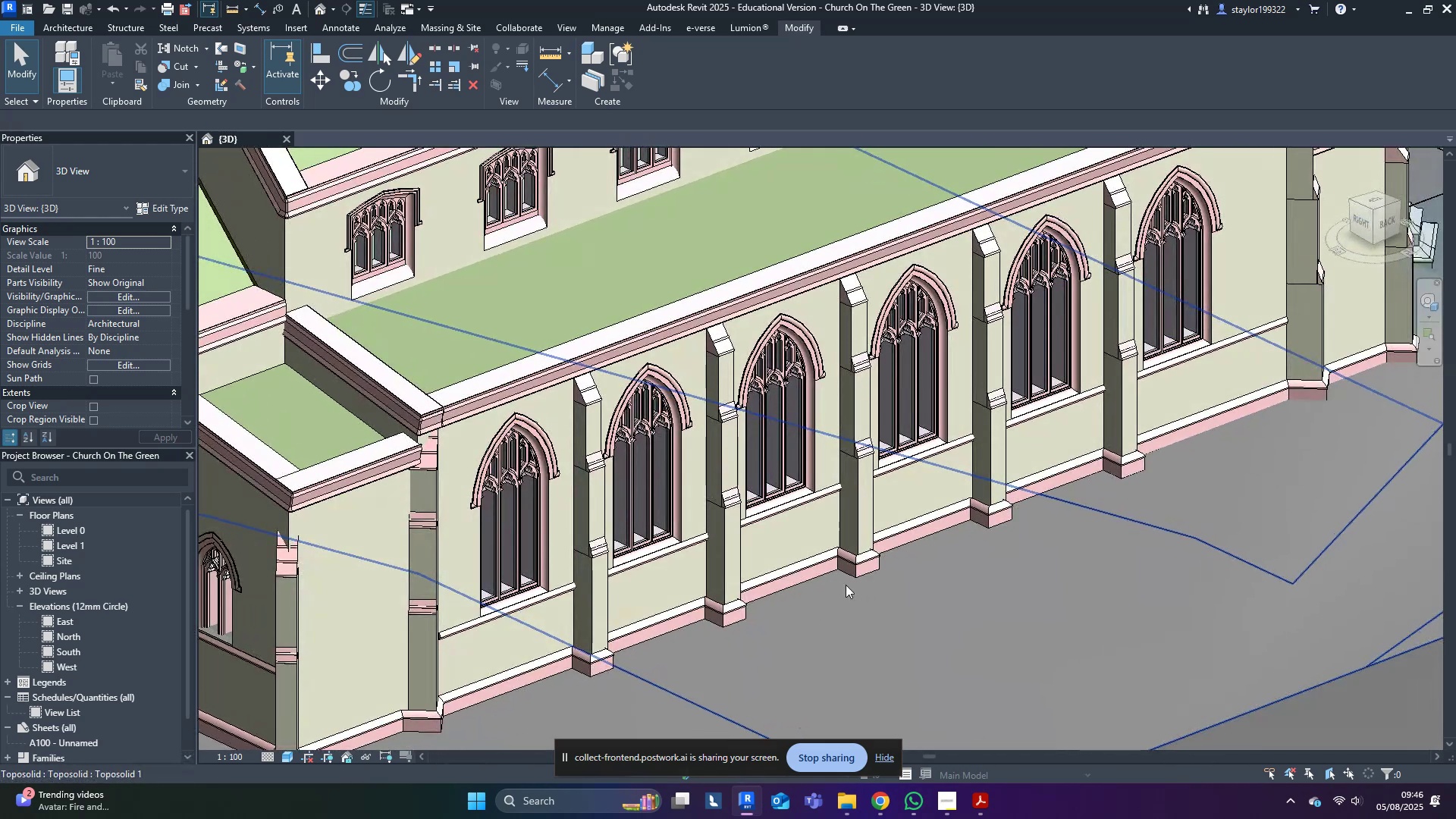 
hold_key(key=ShiftLeft, duration=0.44)
 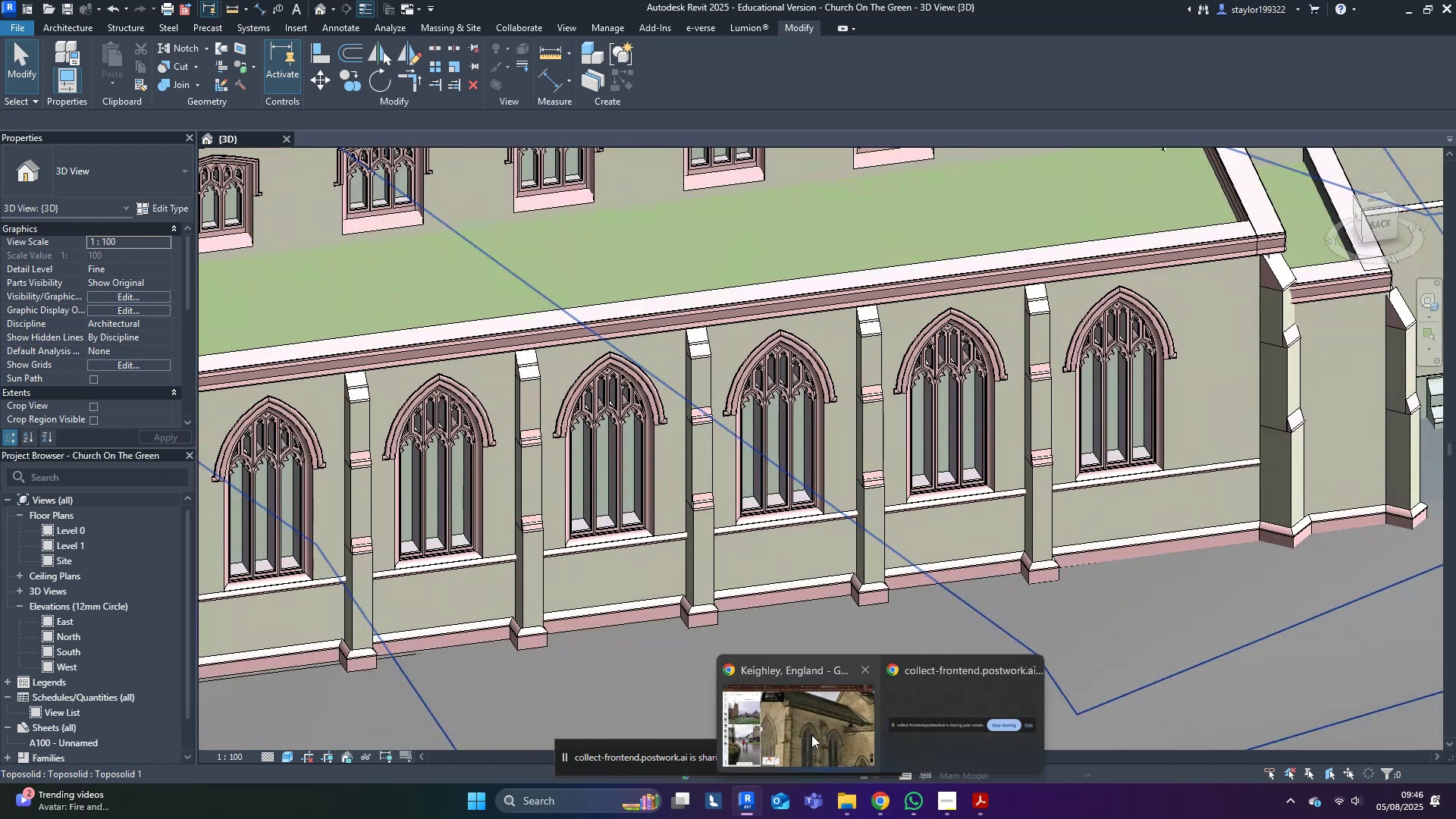 
left_click([811, 735])
 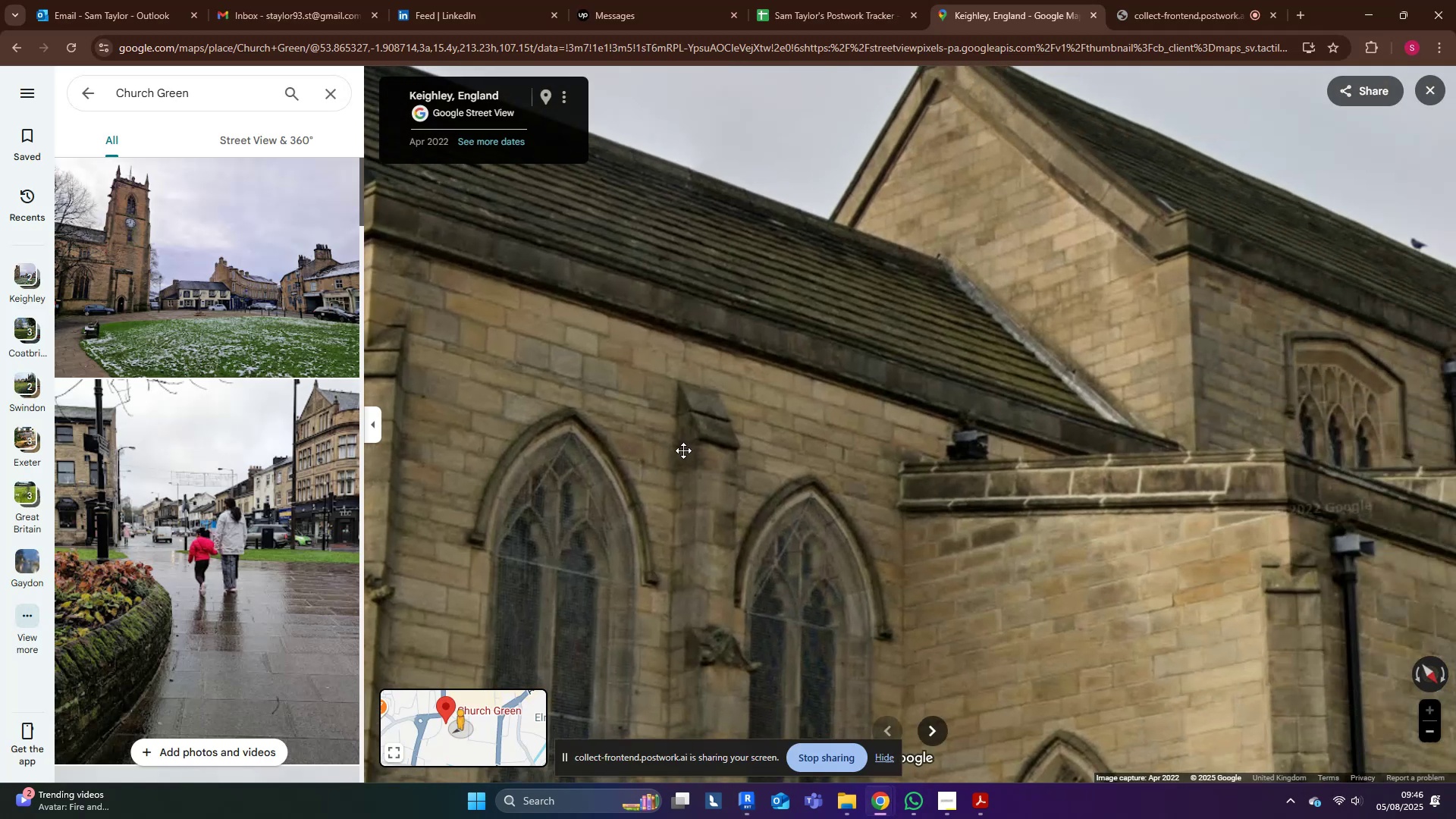 
scroll: coordinate [943, 425], scroll_direction: down, amount: 1.0
 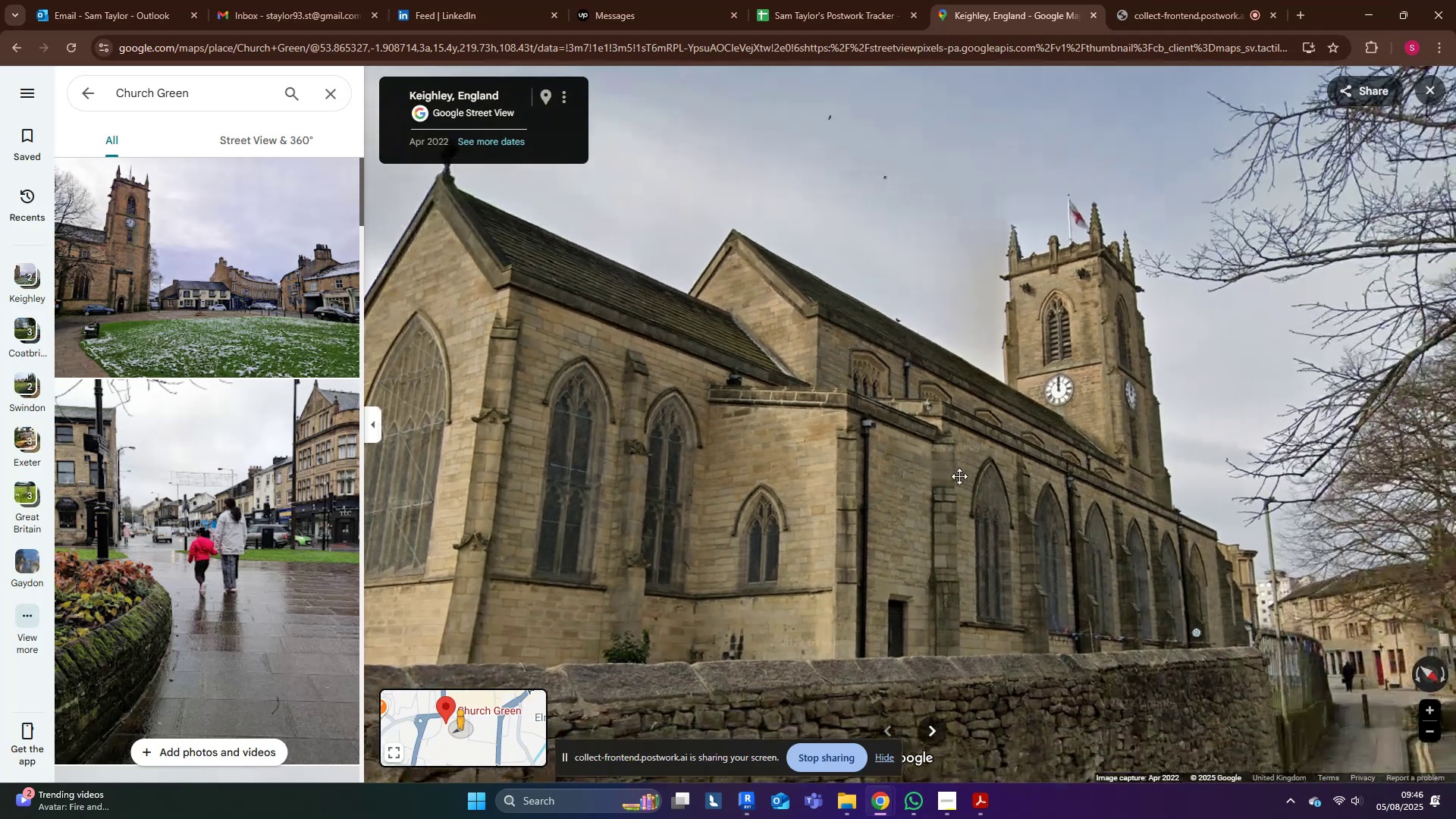 
scroll: coordinate [987, 460], scroll_direction: up, amount: 3.0
 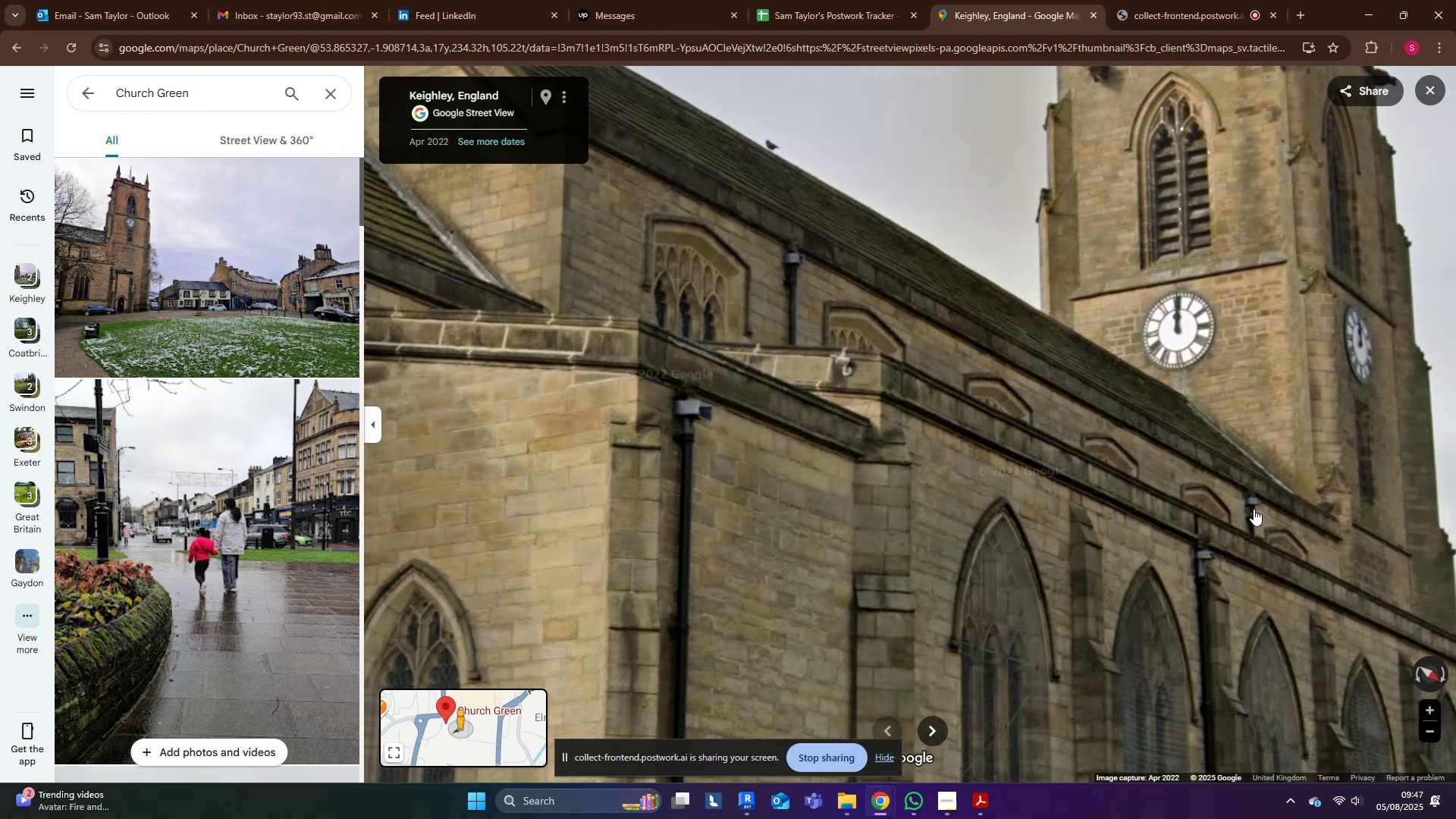 
wait(8.28)
 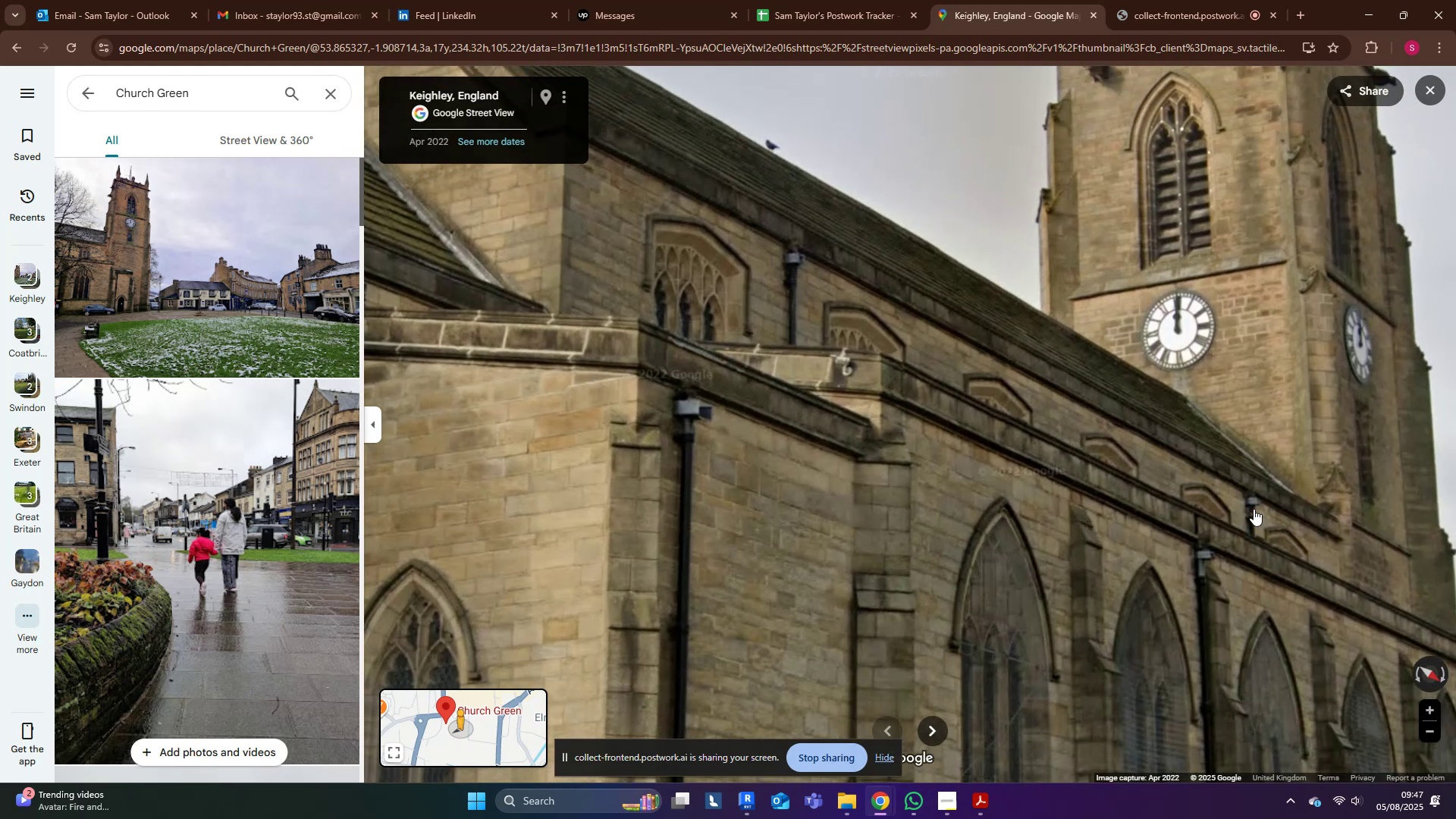 
left_click([1364, 8])
 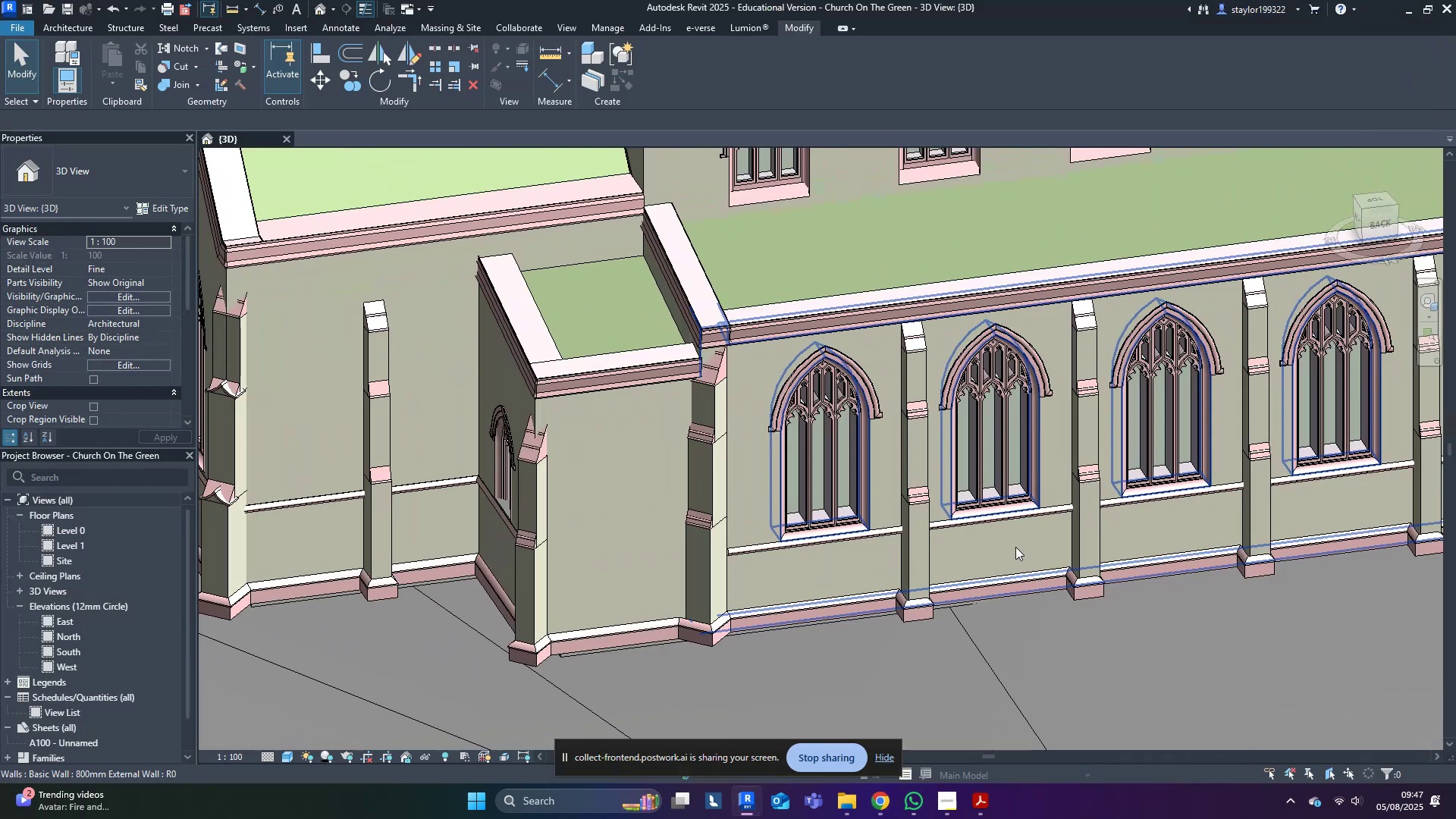 
hold_key(key=ShiftLeft, duration=0.39)
 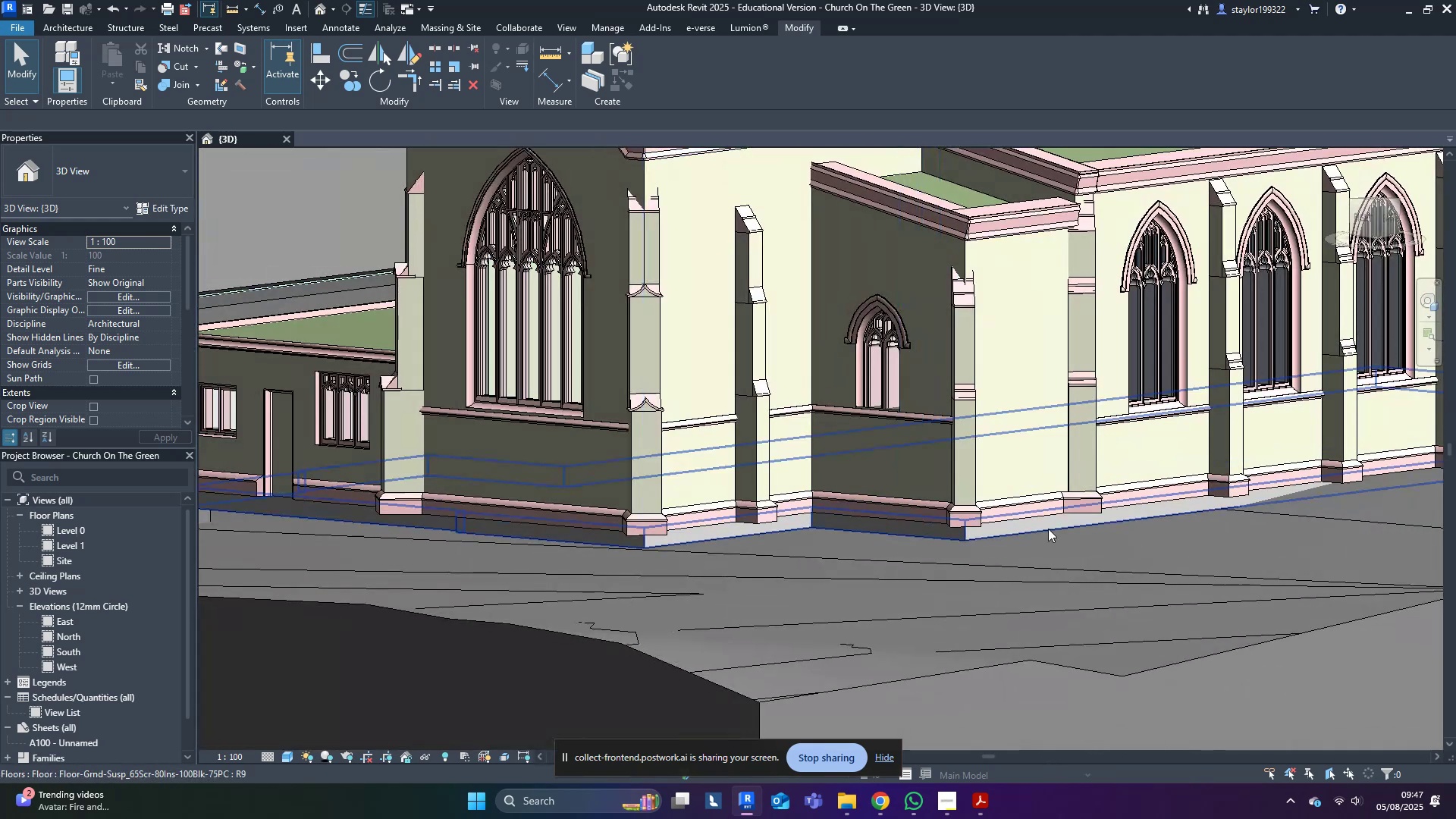 
hold_key(key=ShiftLeft, duration=0.42)
 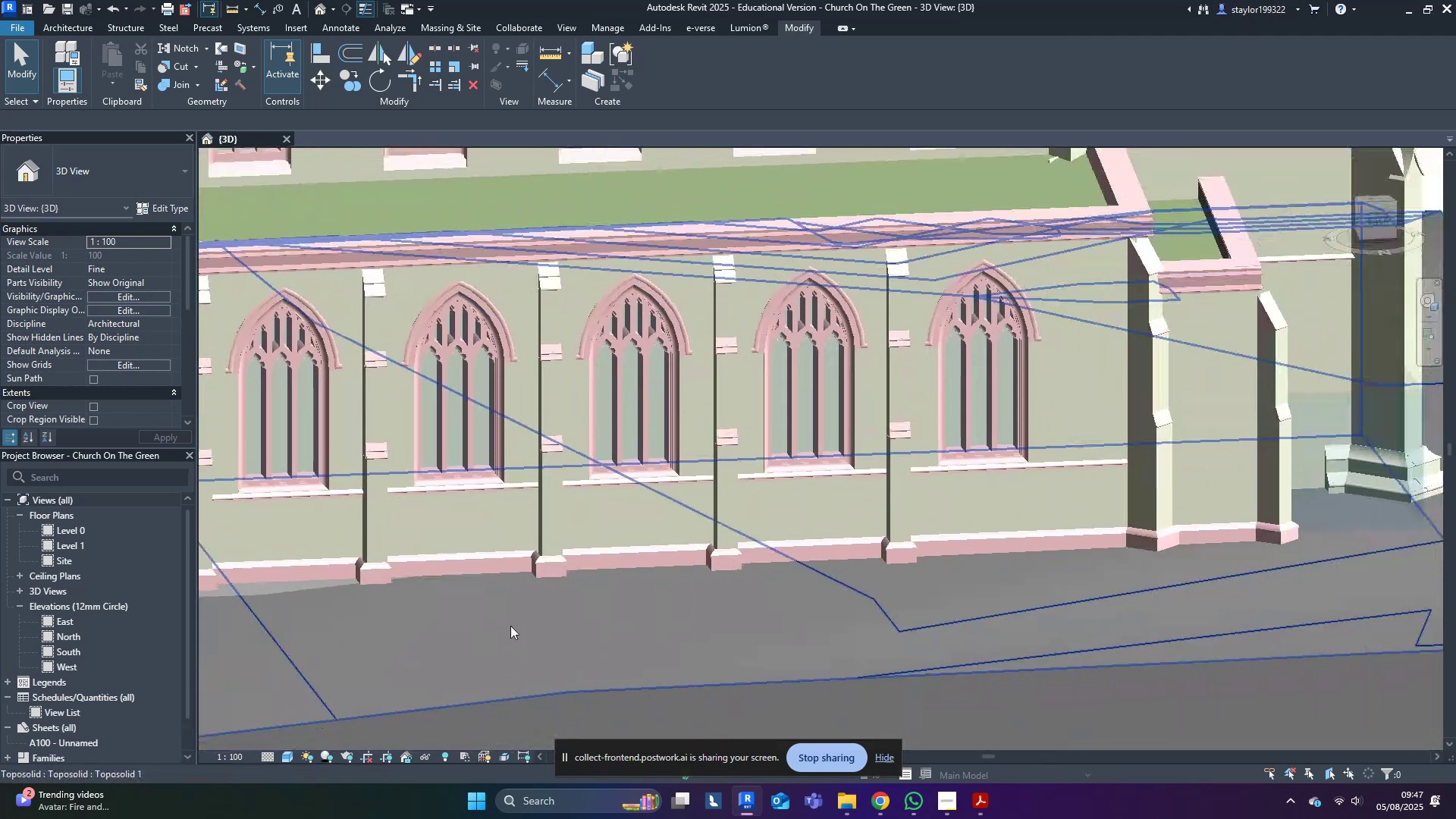 
scroll: coordinate [915, 587], scroll_direction: down, amount: 3.0
 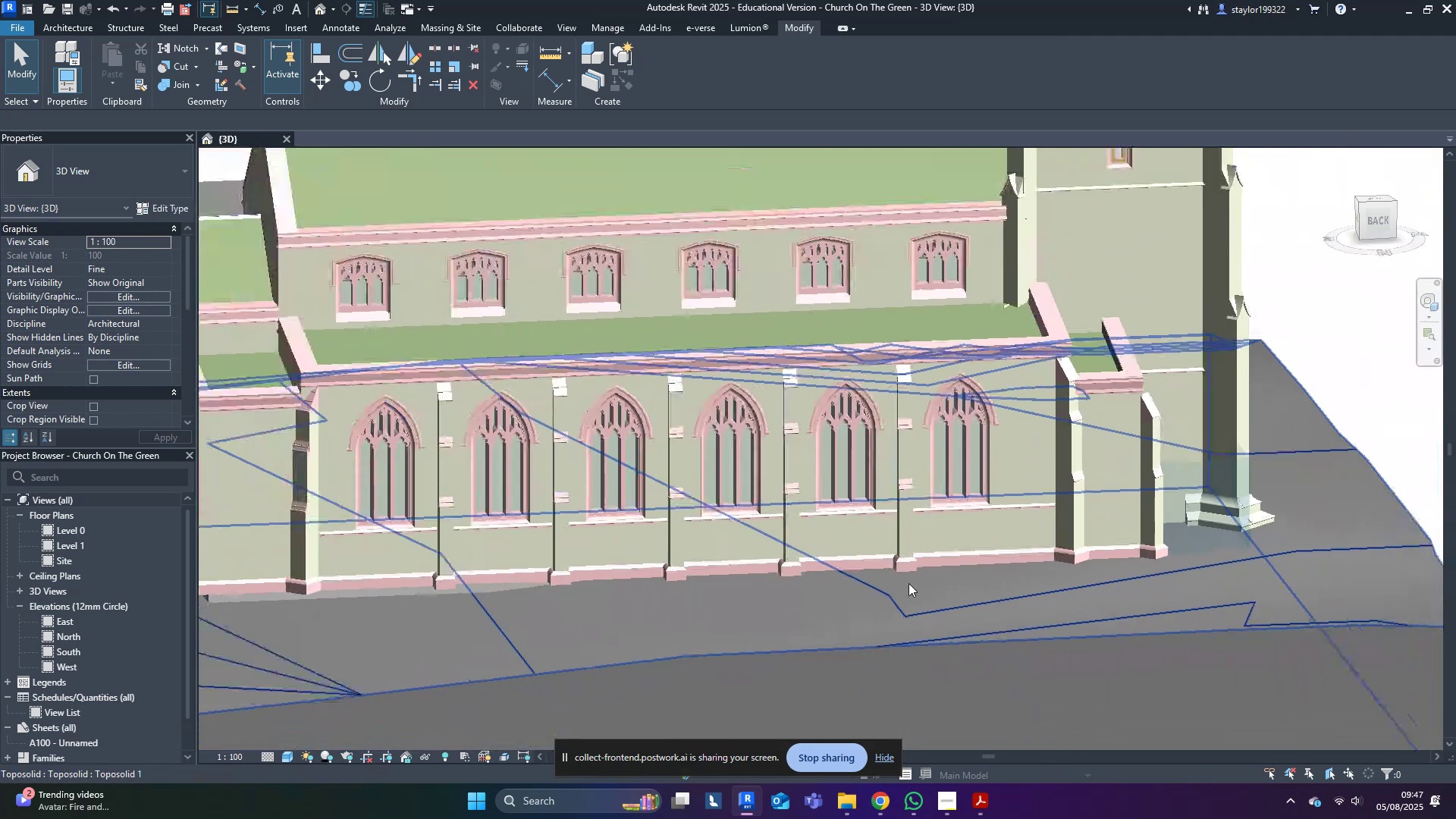 
hold_key(key=ShiftLeft, duration=0.35)
 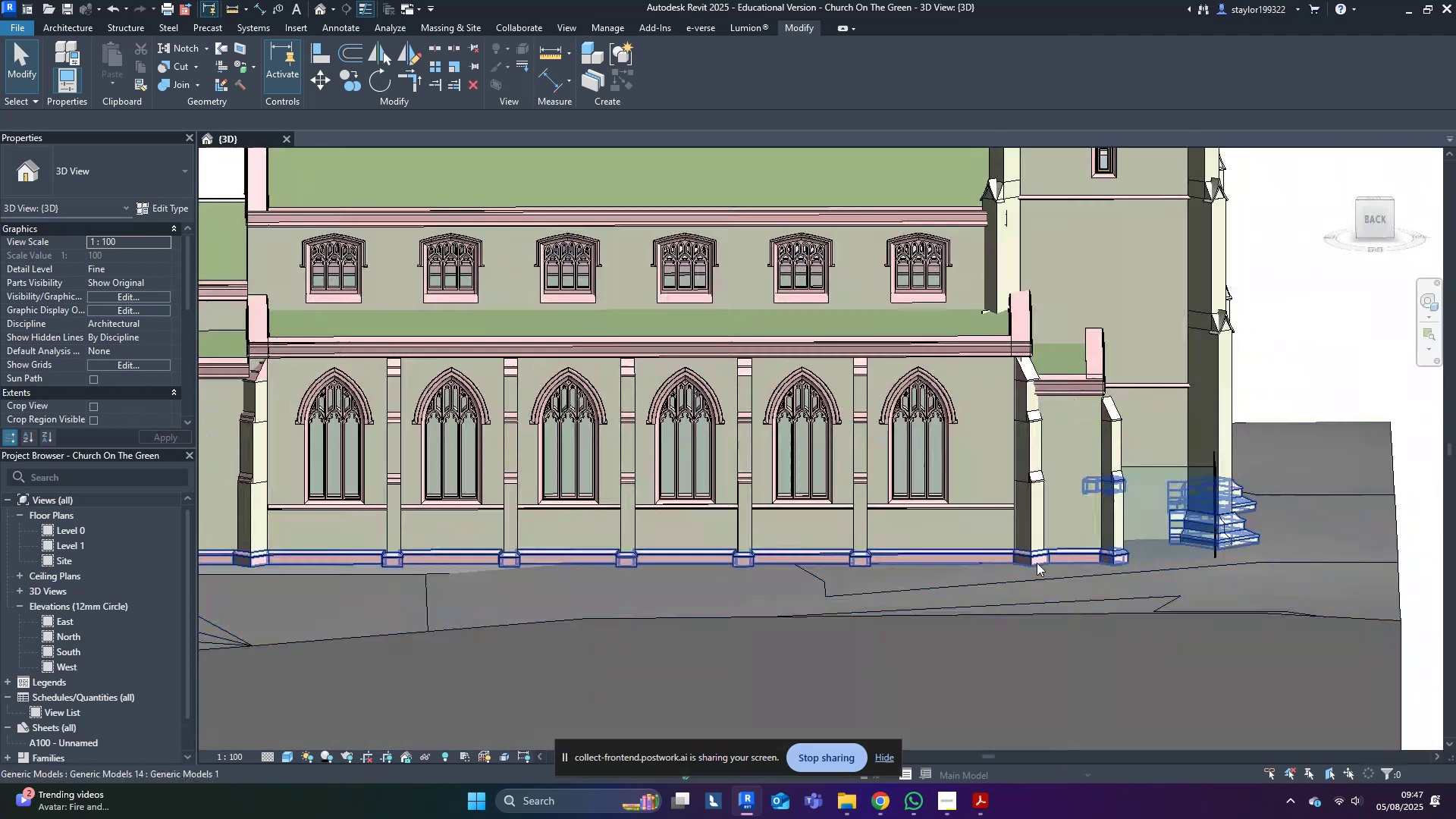 
scroll: coordinate [996, 579], scroll_direction: down, amount: 4.0
 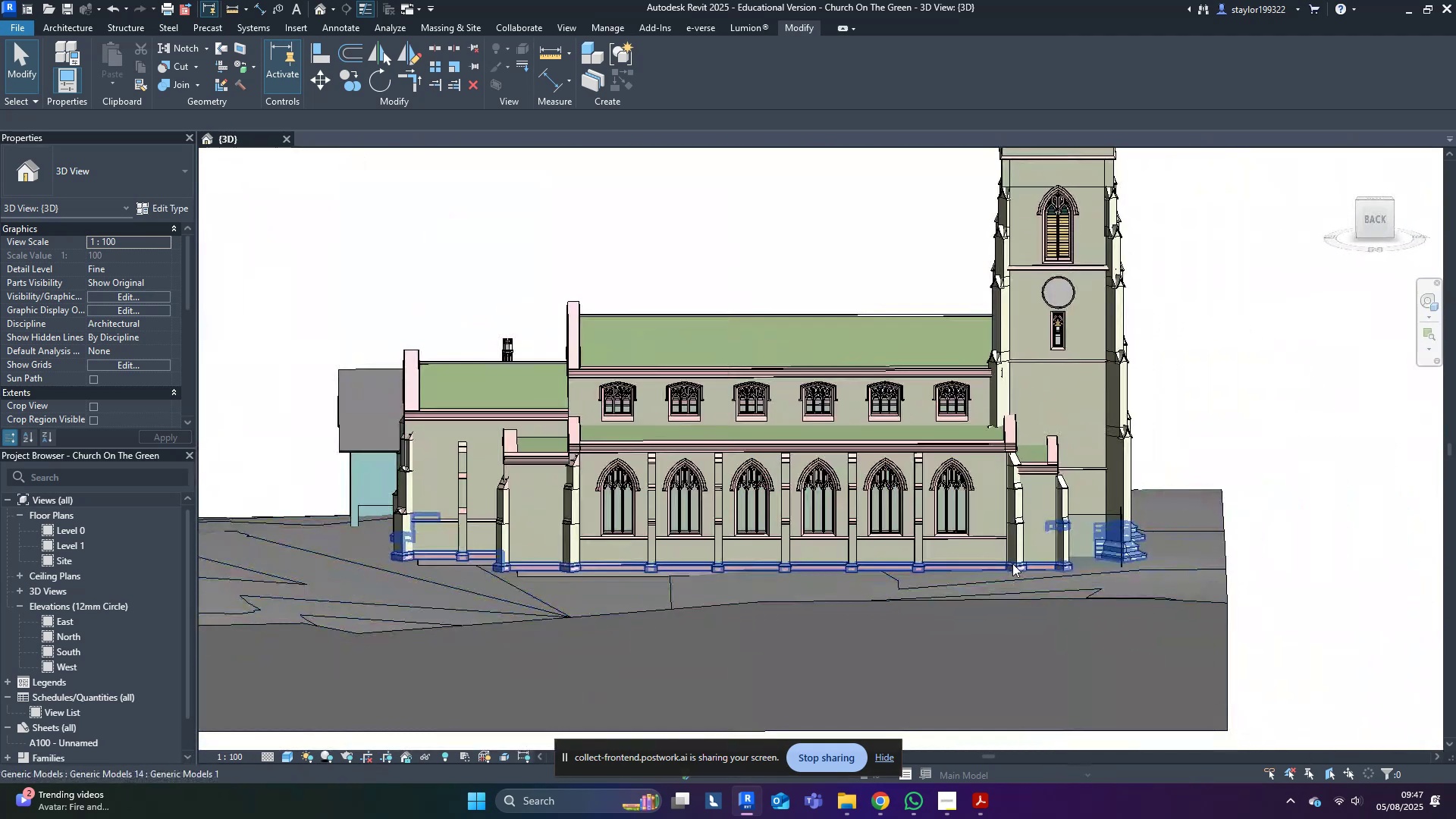 
scroll: coordinate [1001, 523], scroll_direction: up, amount: 8.0
 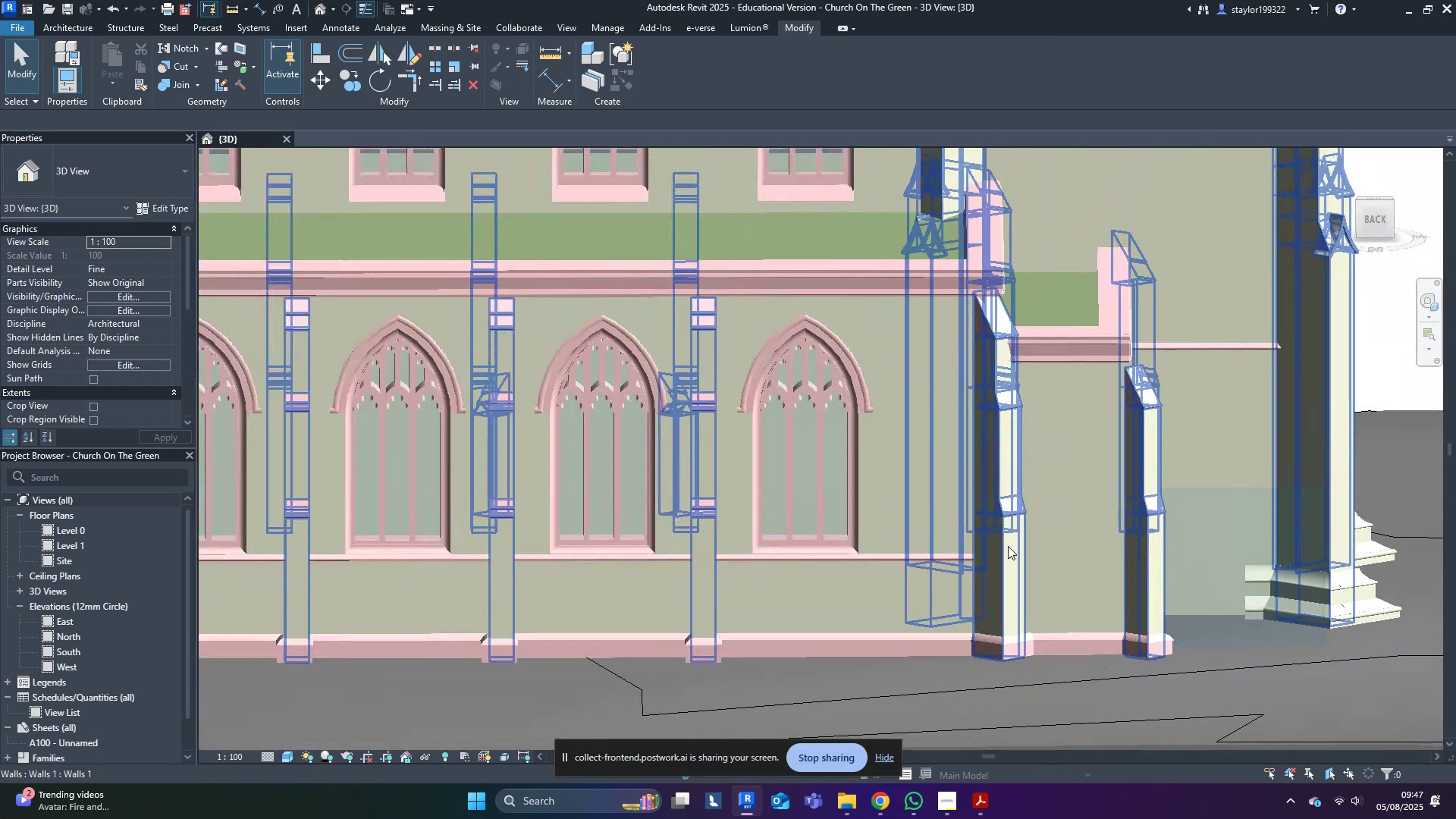 
left_click([1008, 546])
 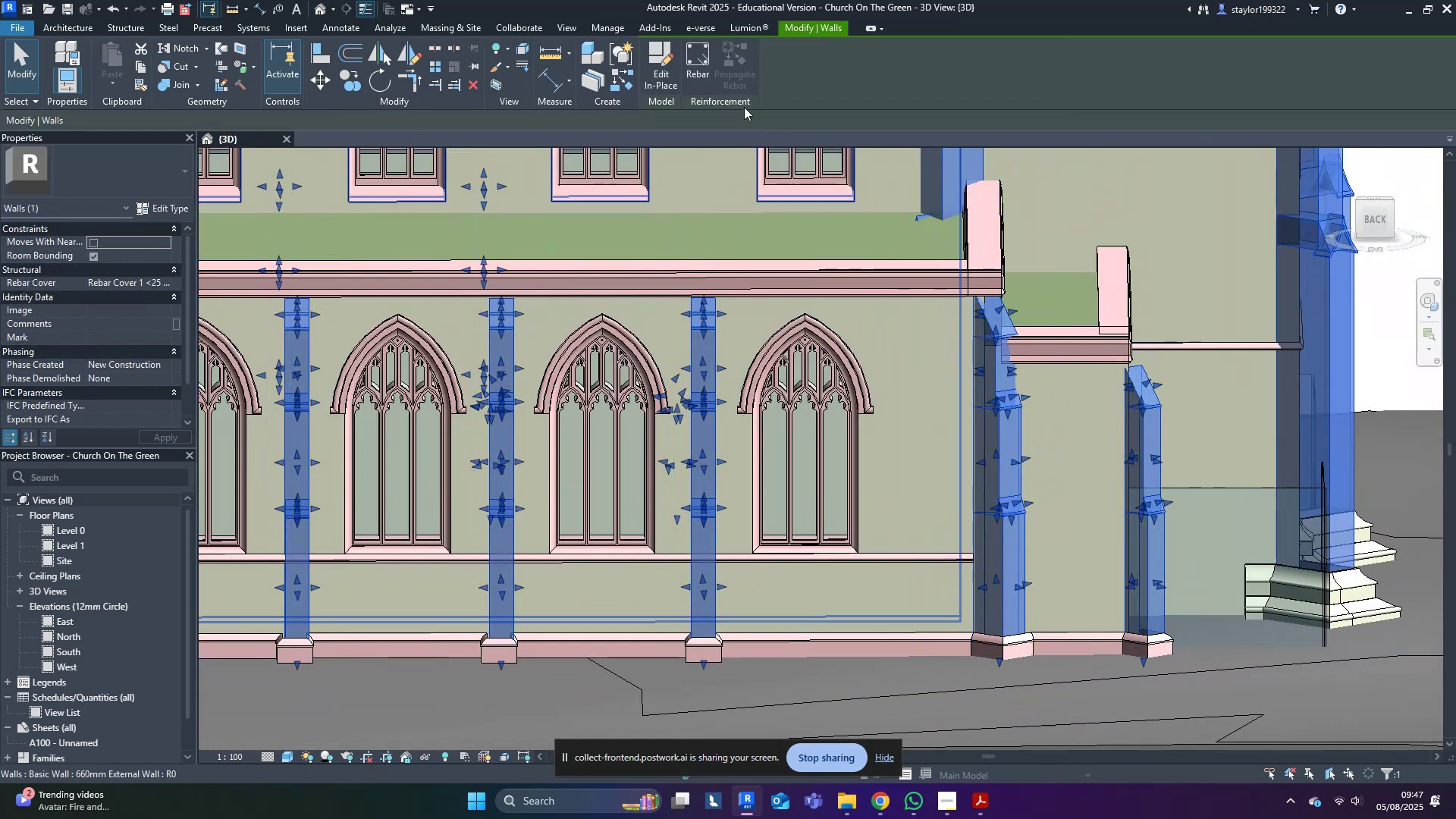 
left_click([669, 79])
 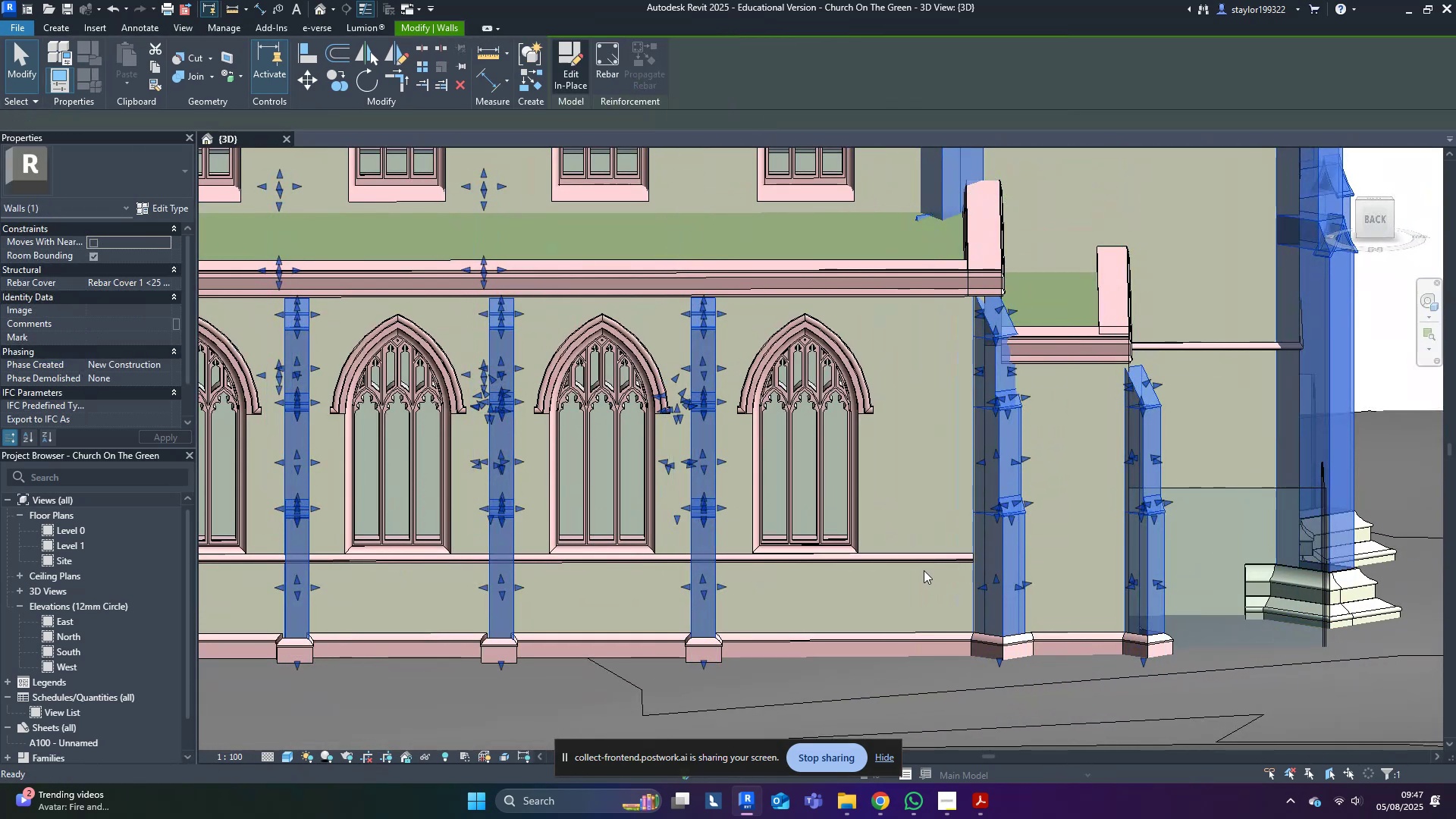 
scroll: coordinate [922, 569], scroll_direction: down, amount: 5.0
 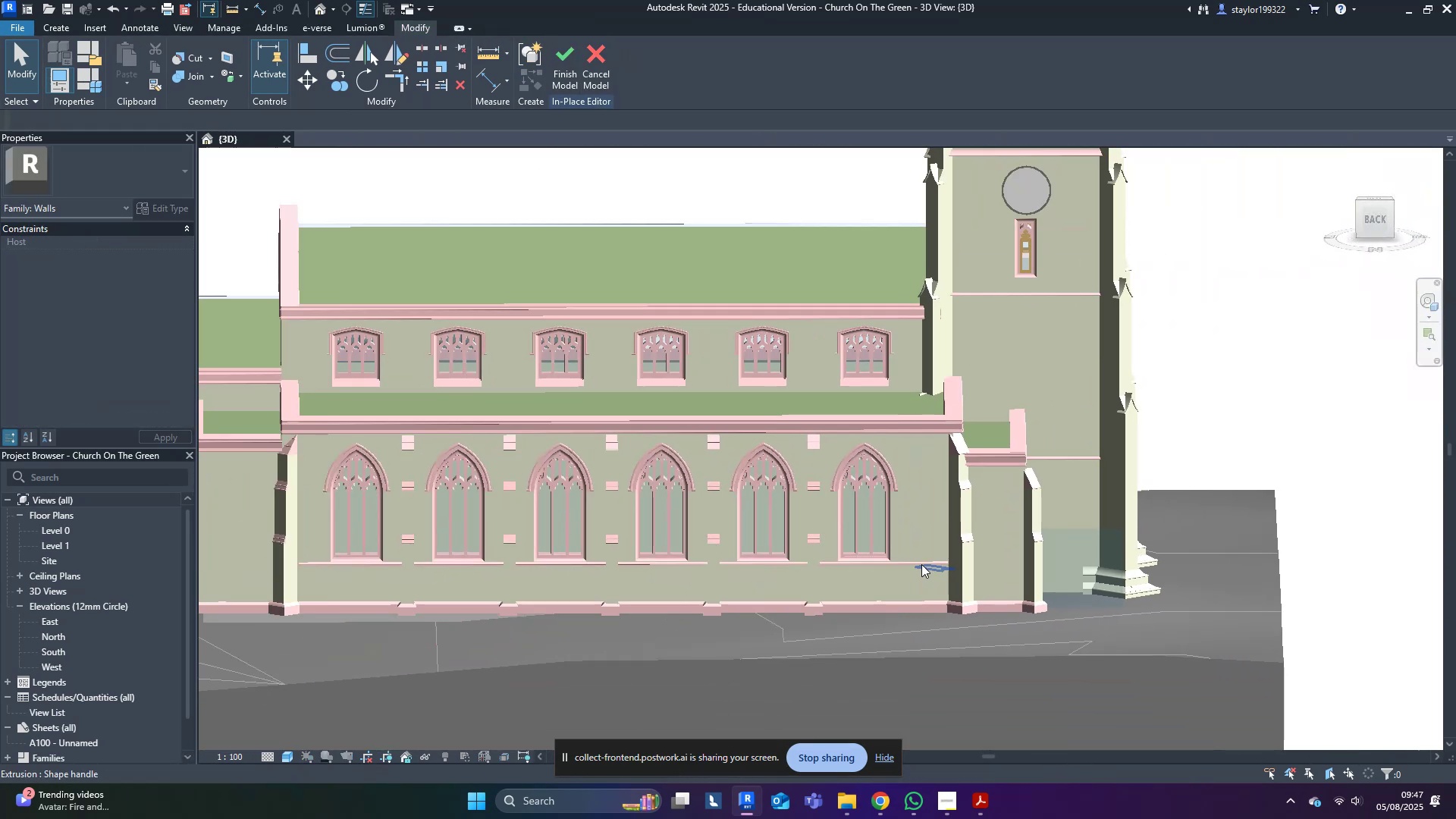 
hold_key(key=ShiftLeft, duration=1.5)
 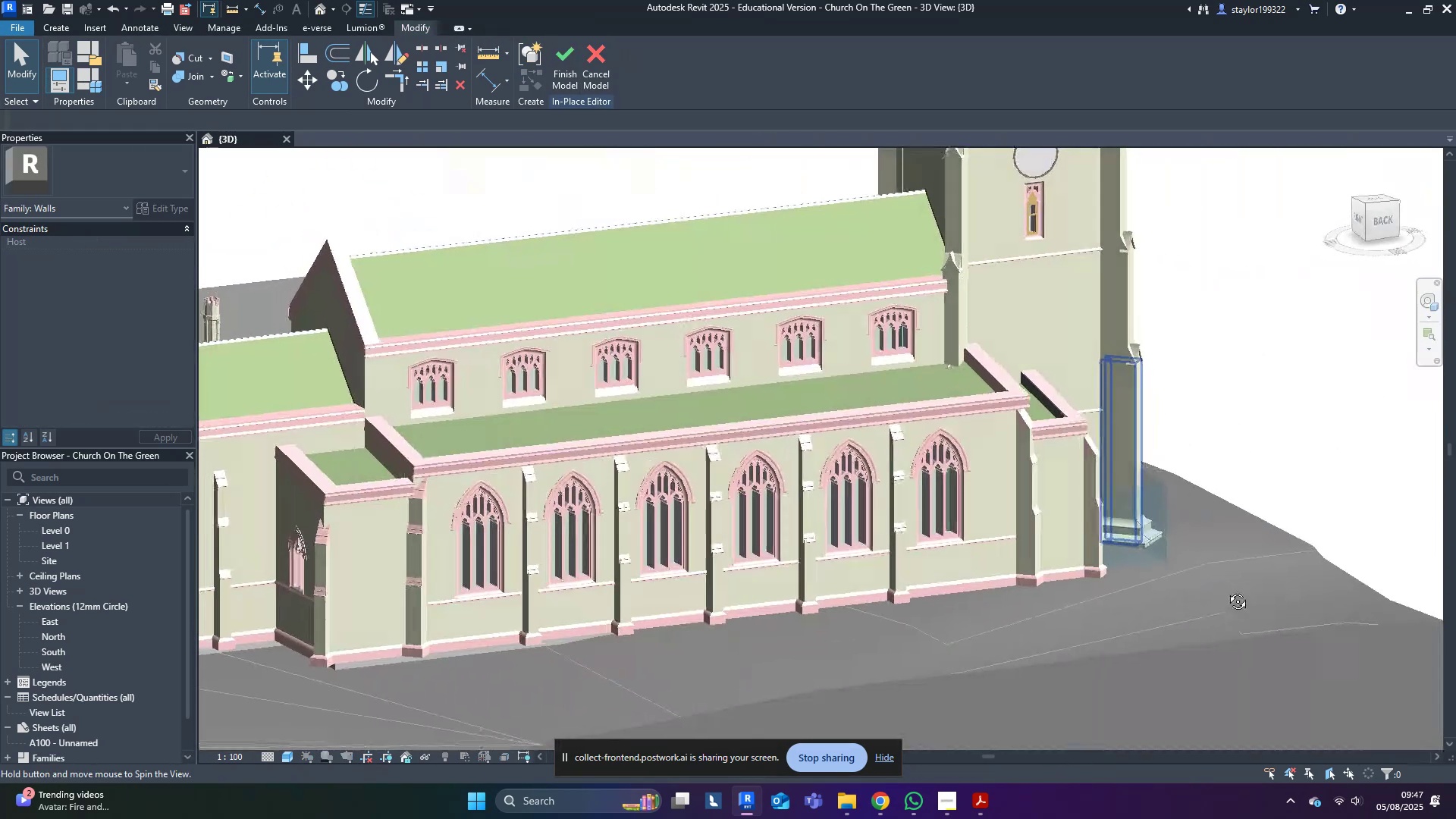 
hold_key(key=ShiftLeft, duration=1.52)
 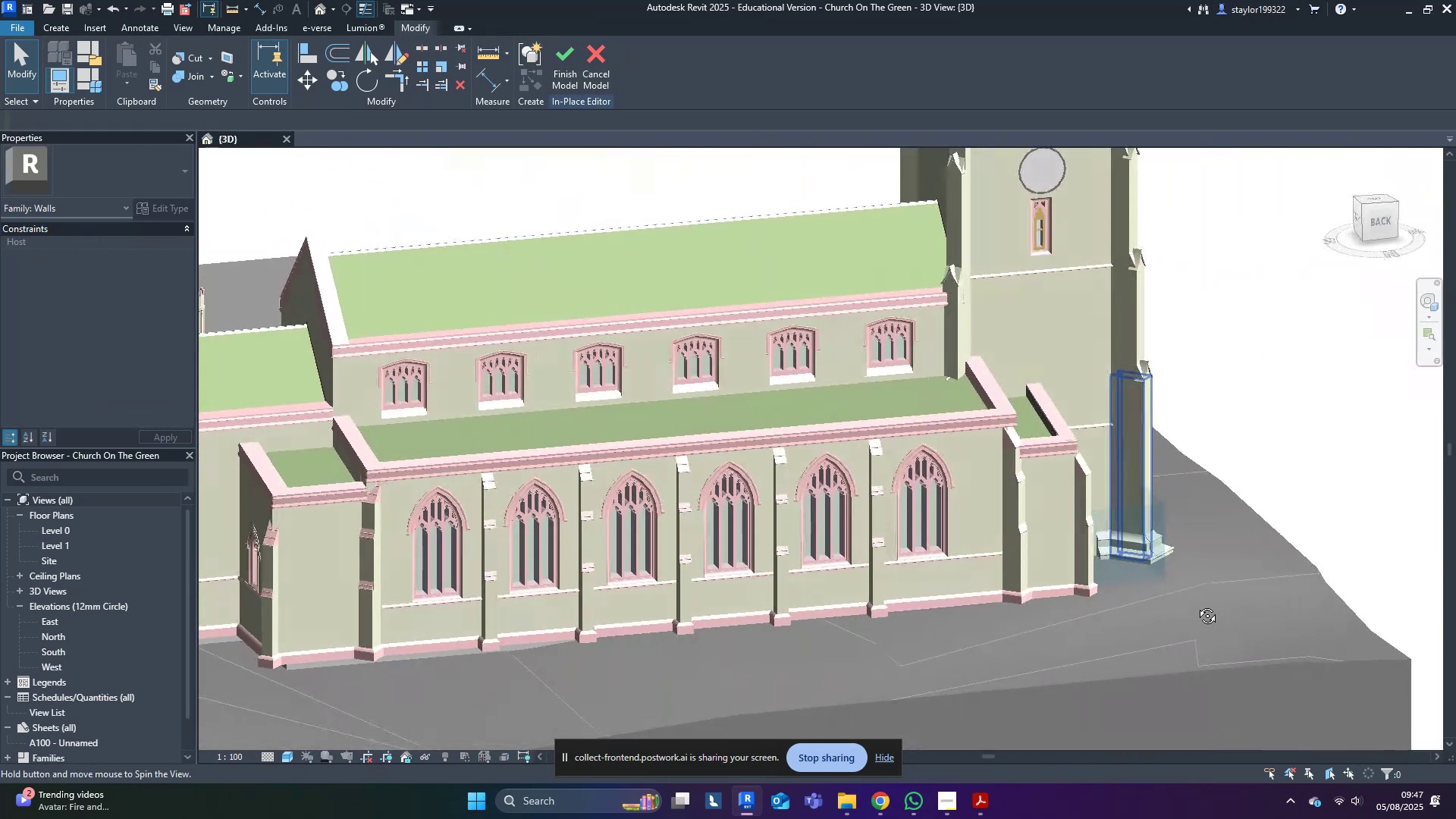 
hold_key(key=ShiftLeft, duration=0.88)
 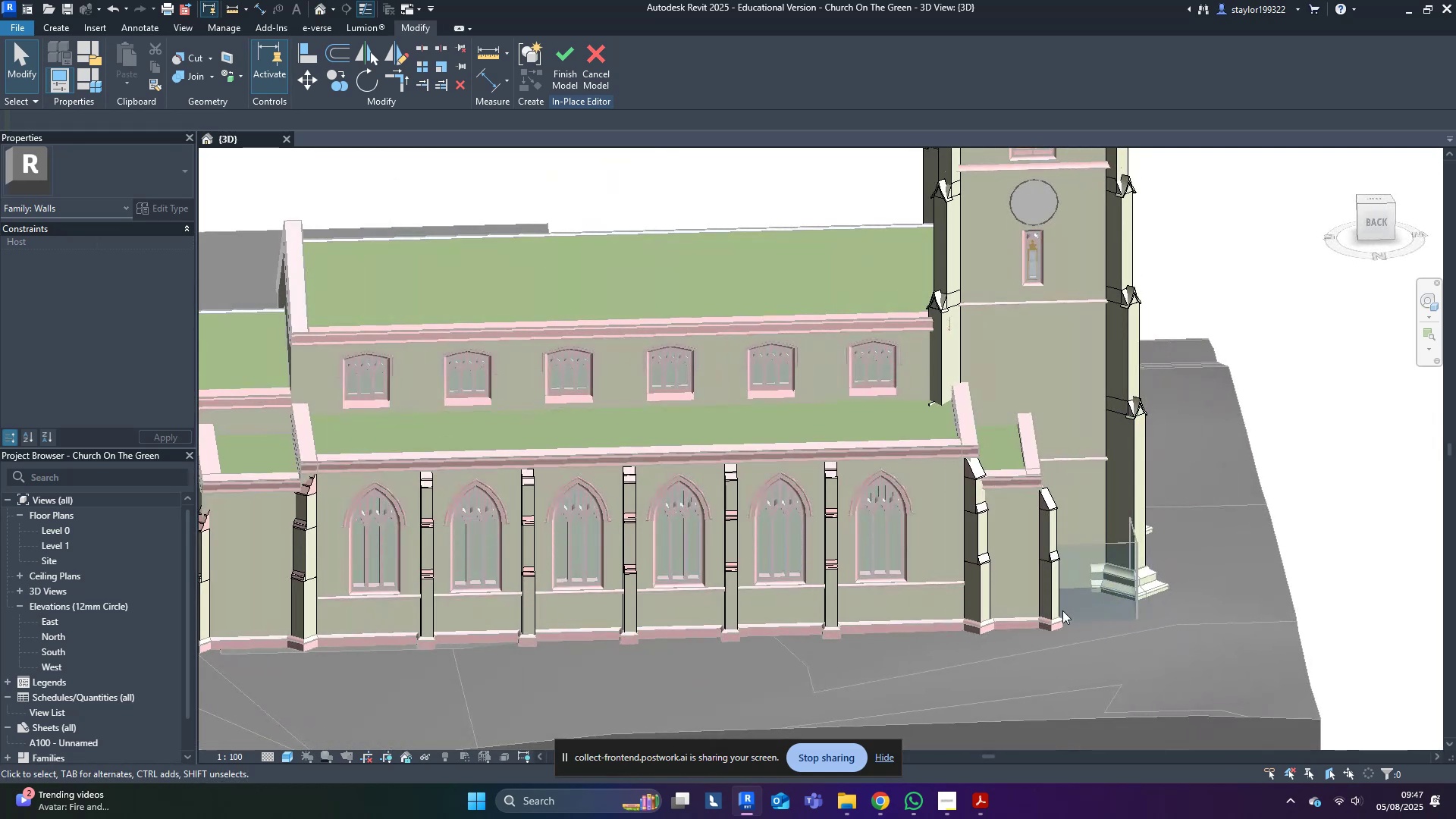 
key(Shift+ShiftLeft)
 